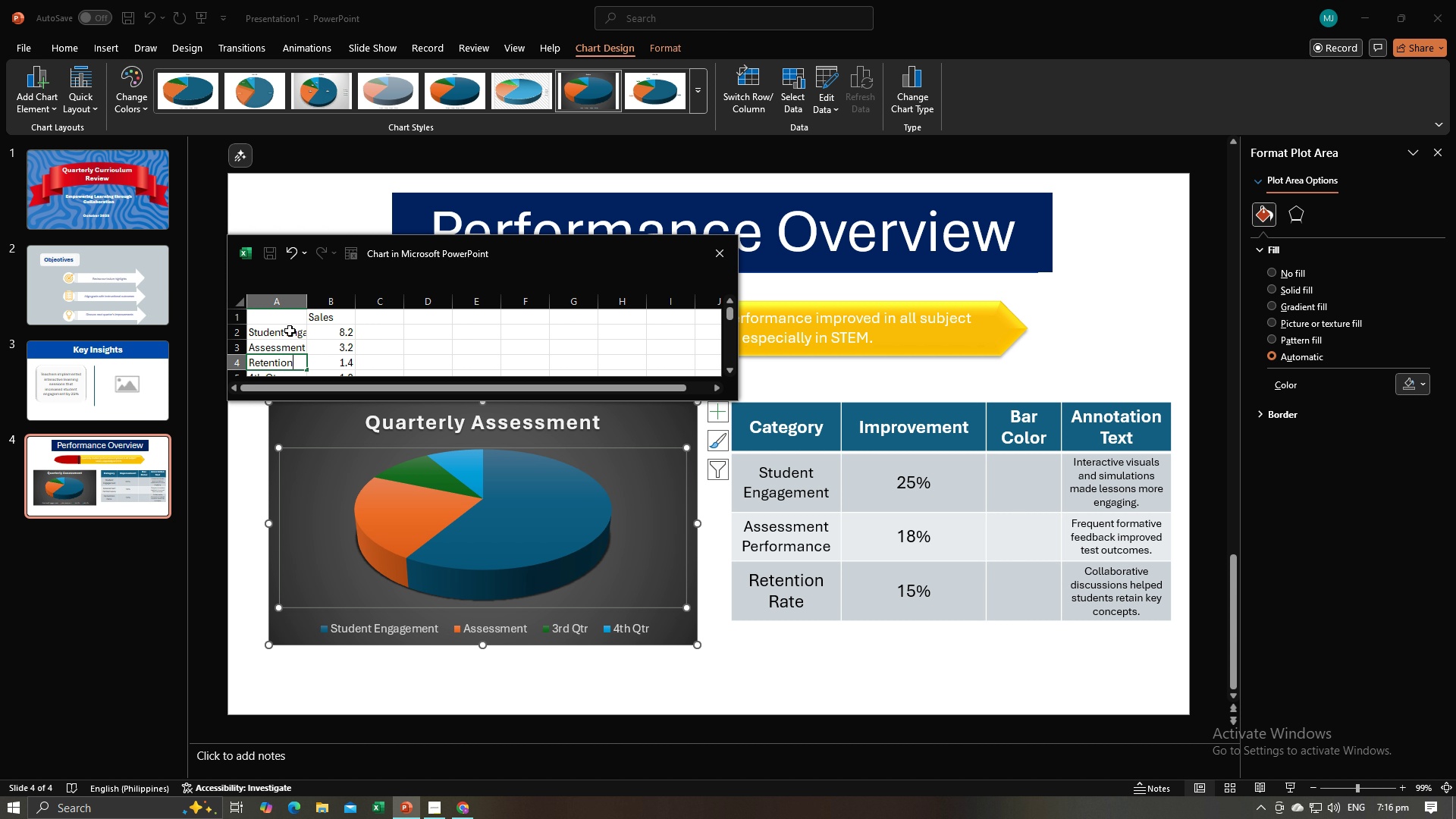 
key(Enter)
 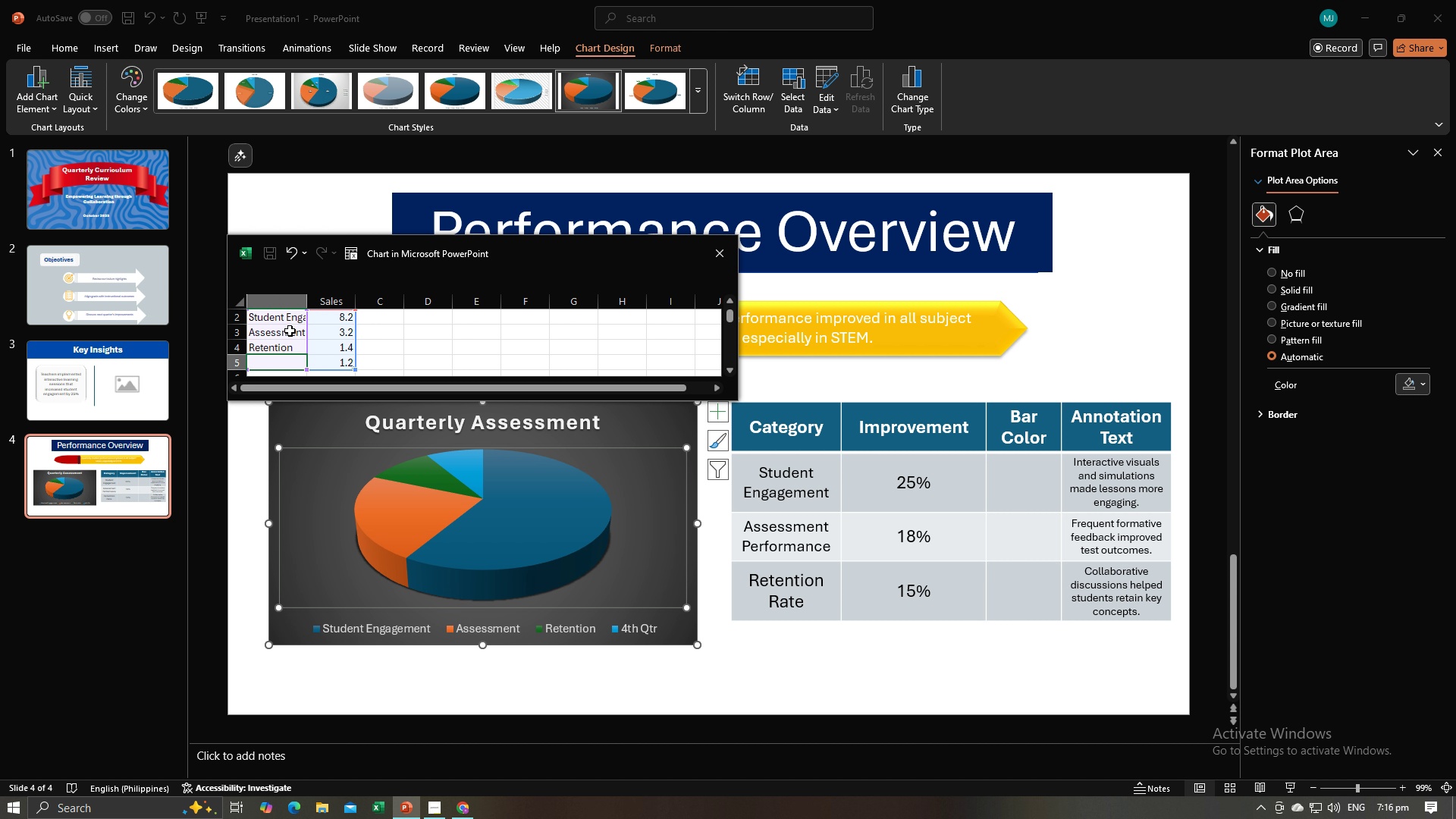 
key(Backspace)
 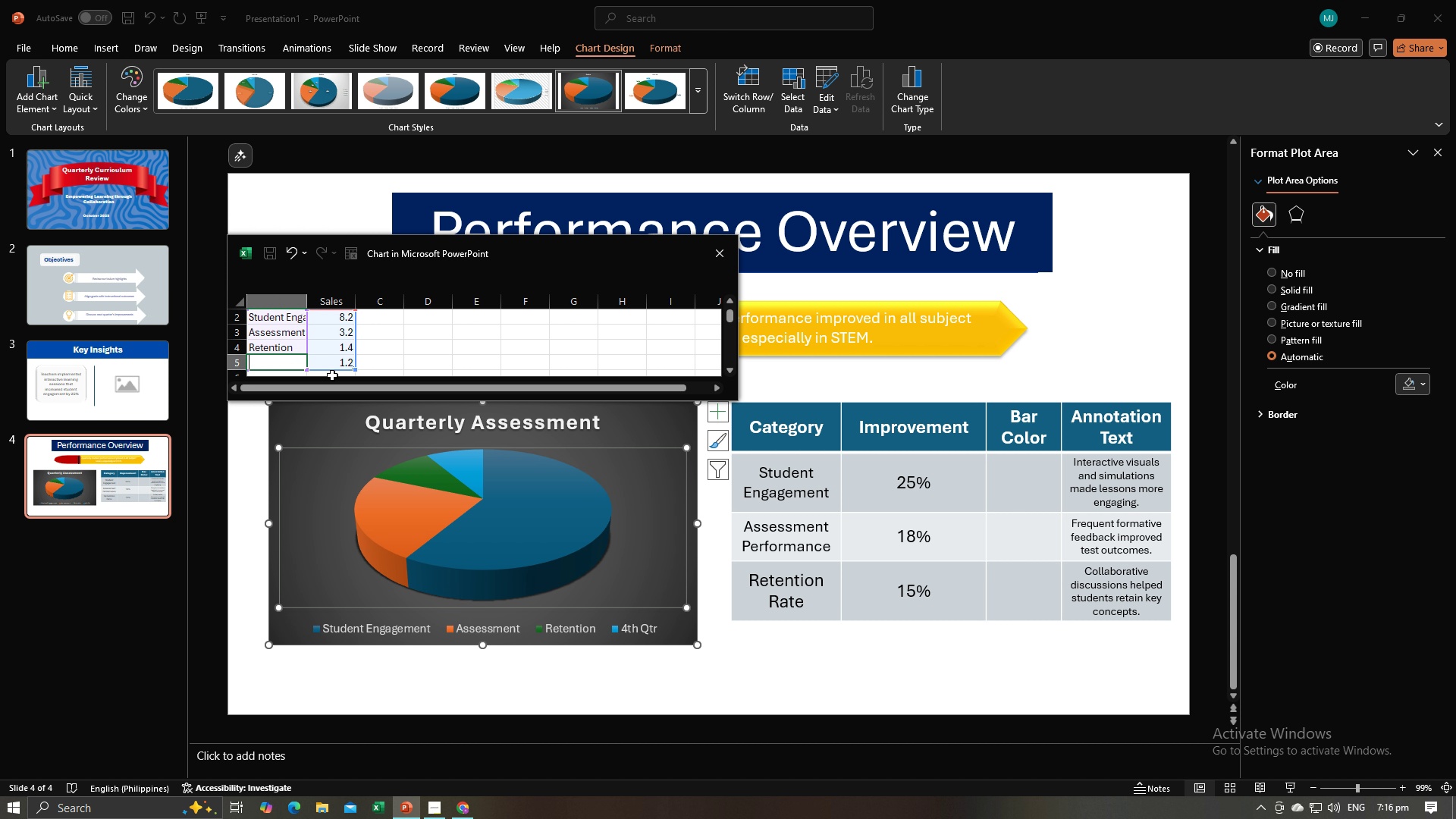 
left_click([332, 360])
 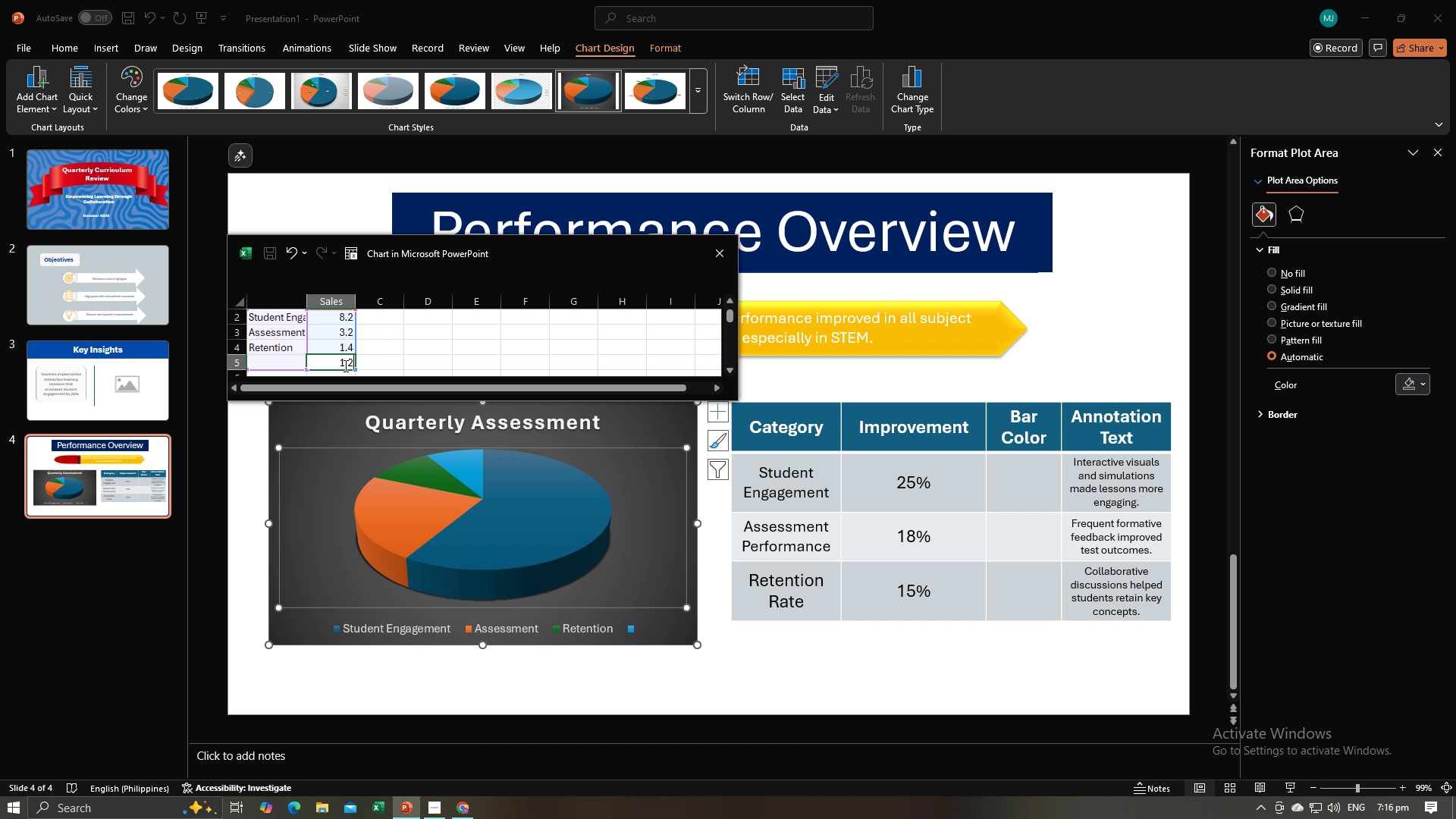 
key(Backspace)
 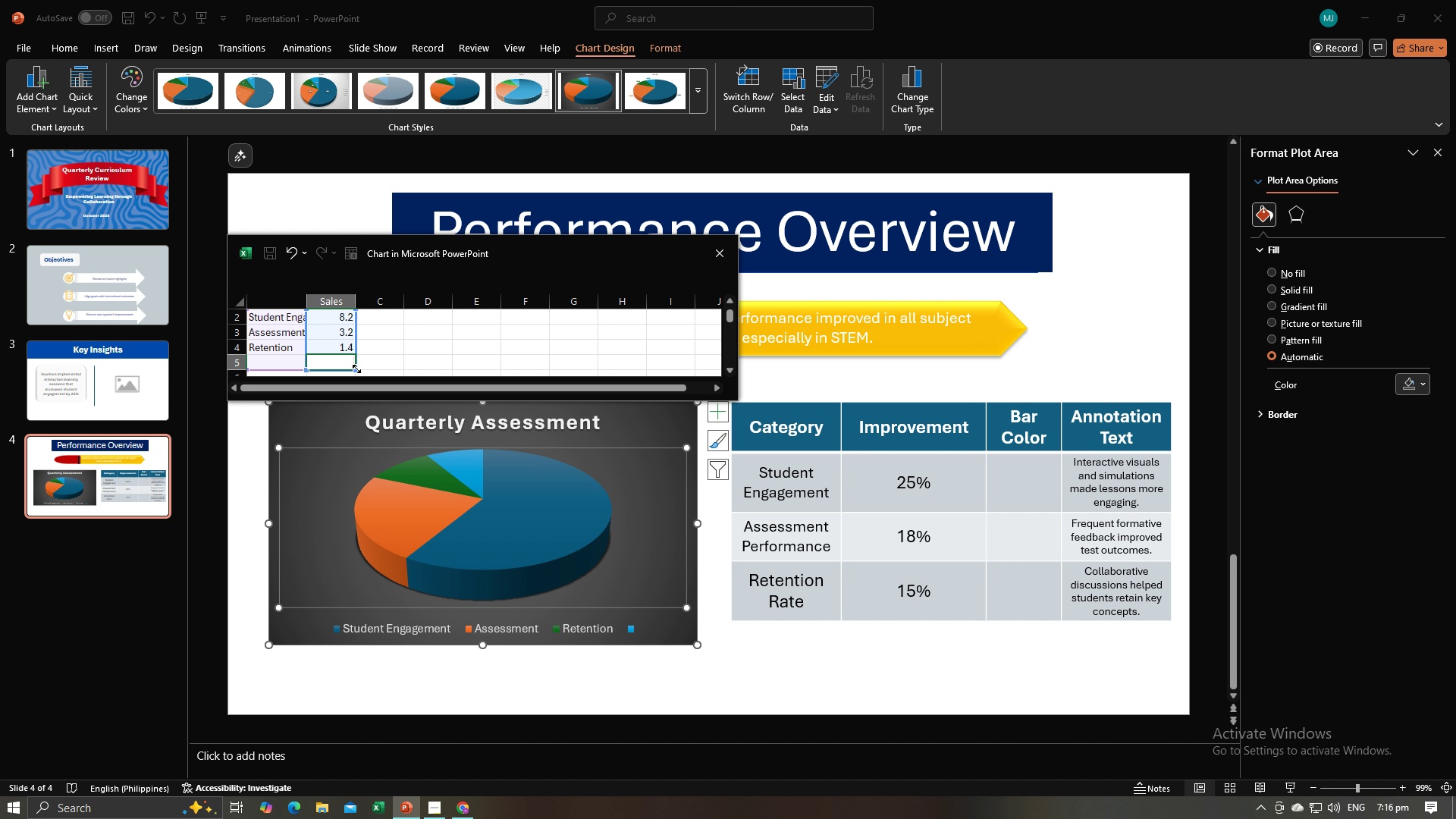 
left_click_drag(start_coordinate=[356, 369], to_coordinate=[354, 355])
 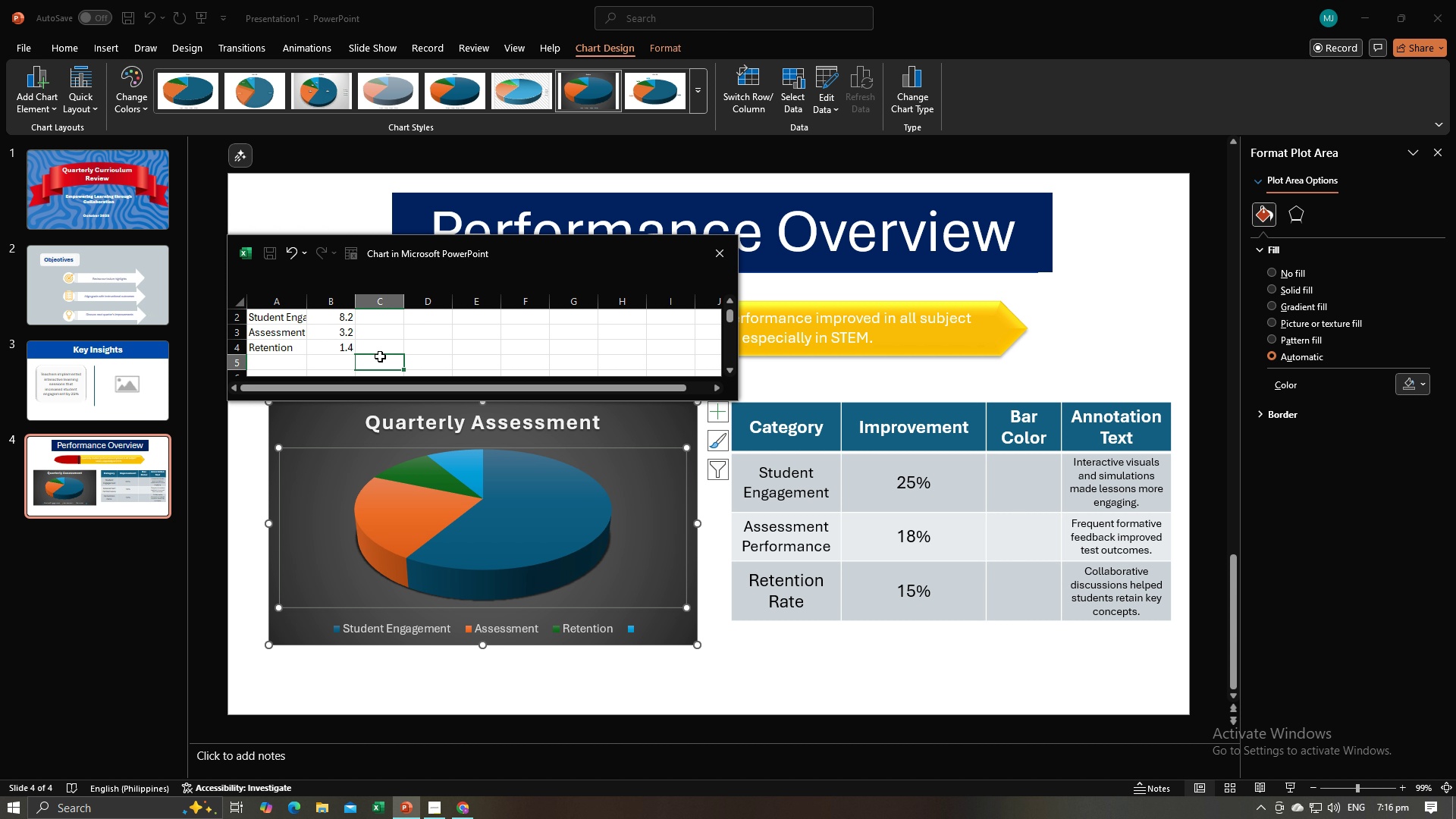 
left_click([380, 356])
 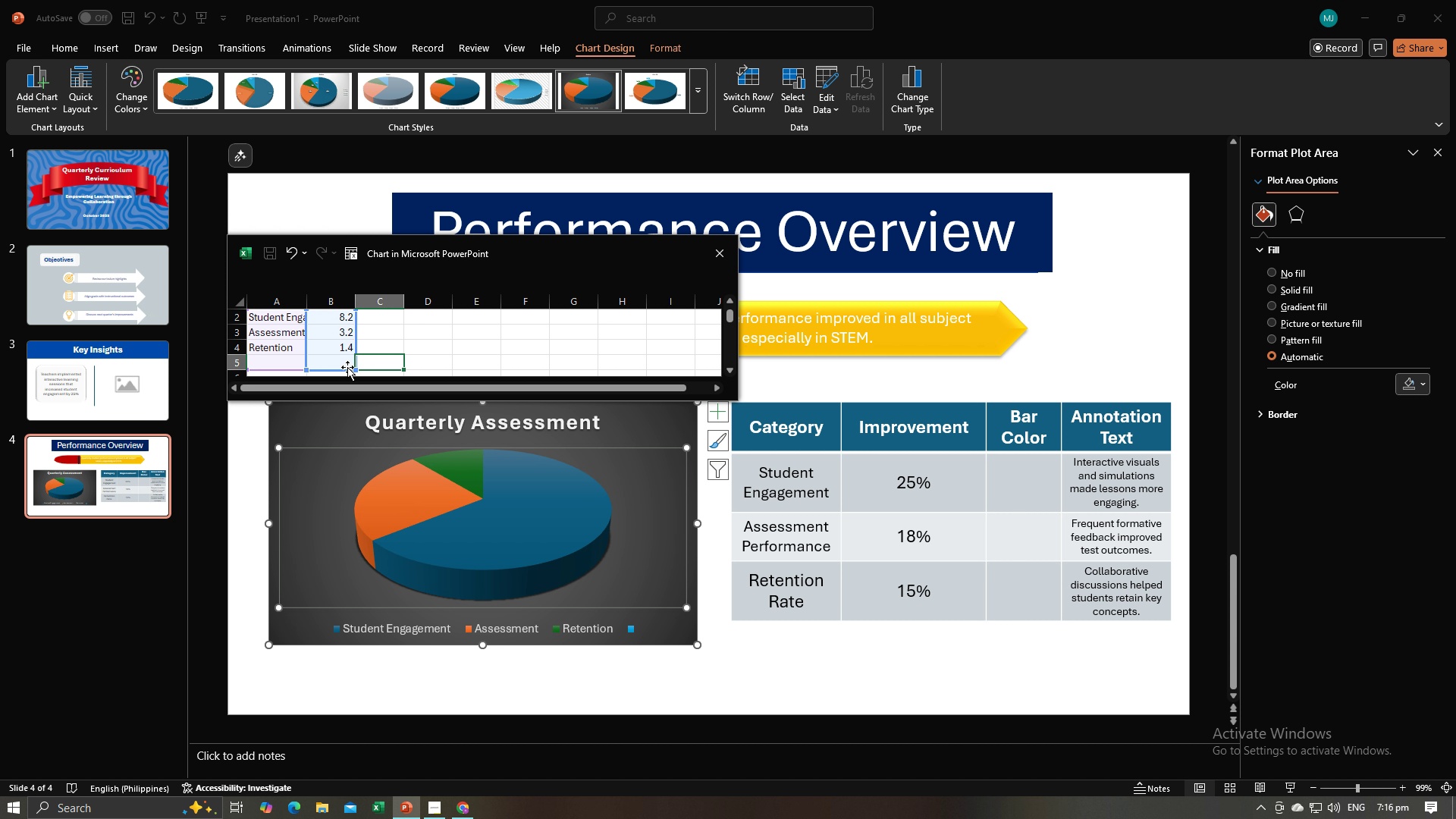 
left_click([347, 367])
 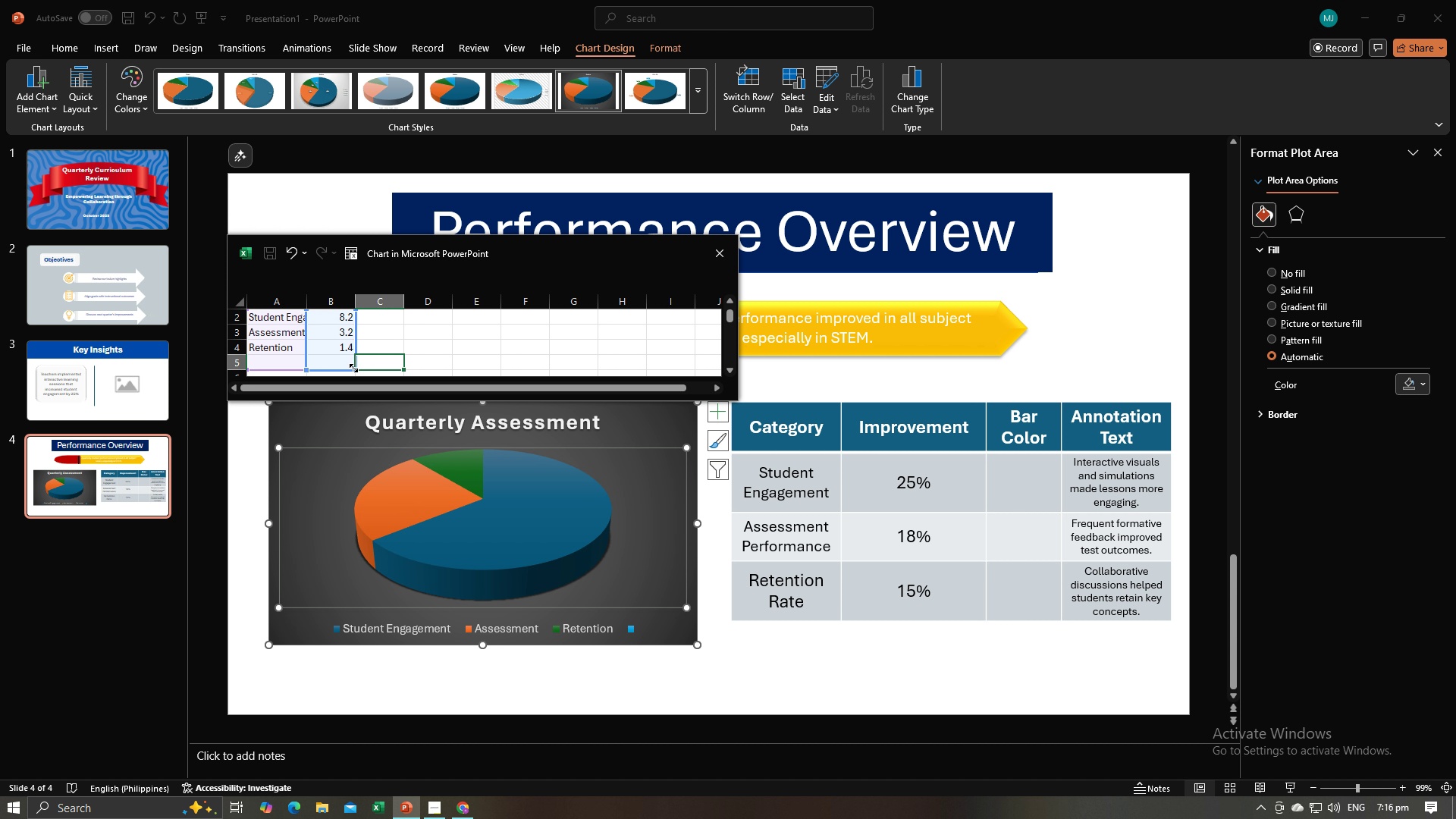 
left_click_drag(start_coordinate=[354, 368], to_coordinate=[356, 355])
 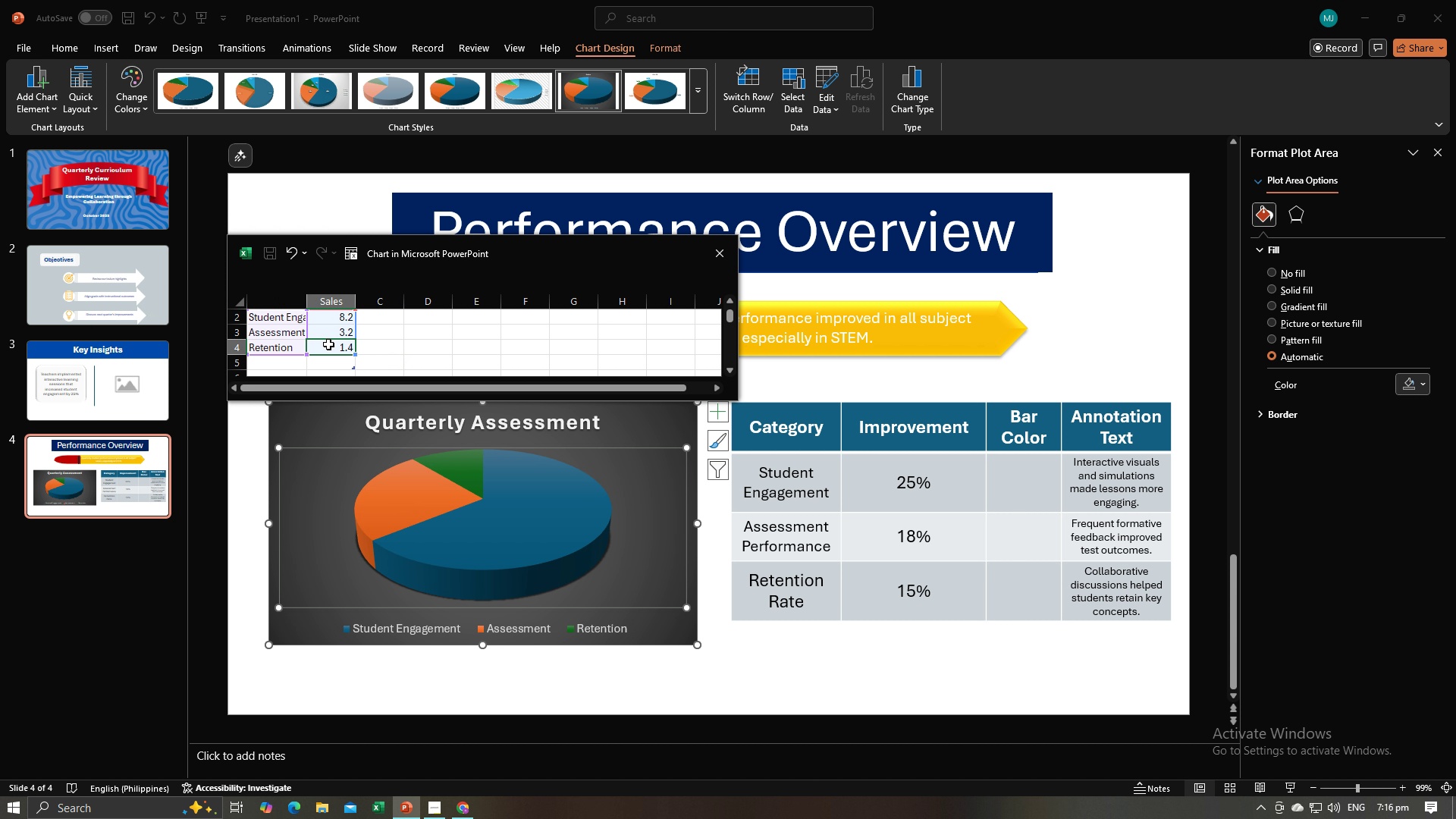 
left_click([328, 344])
 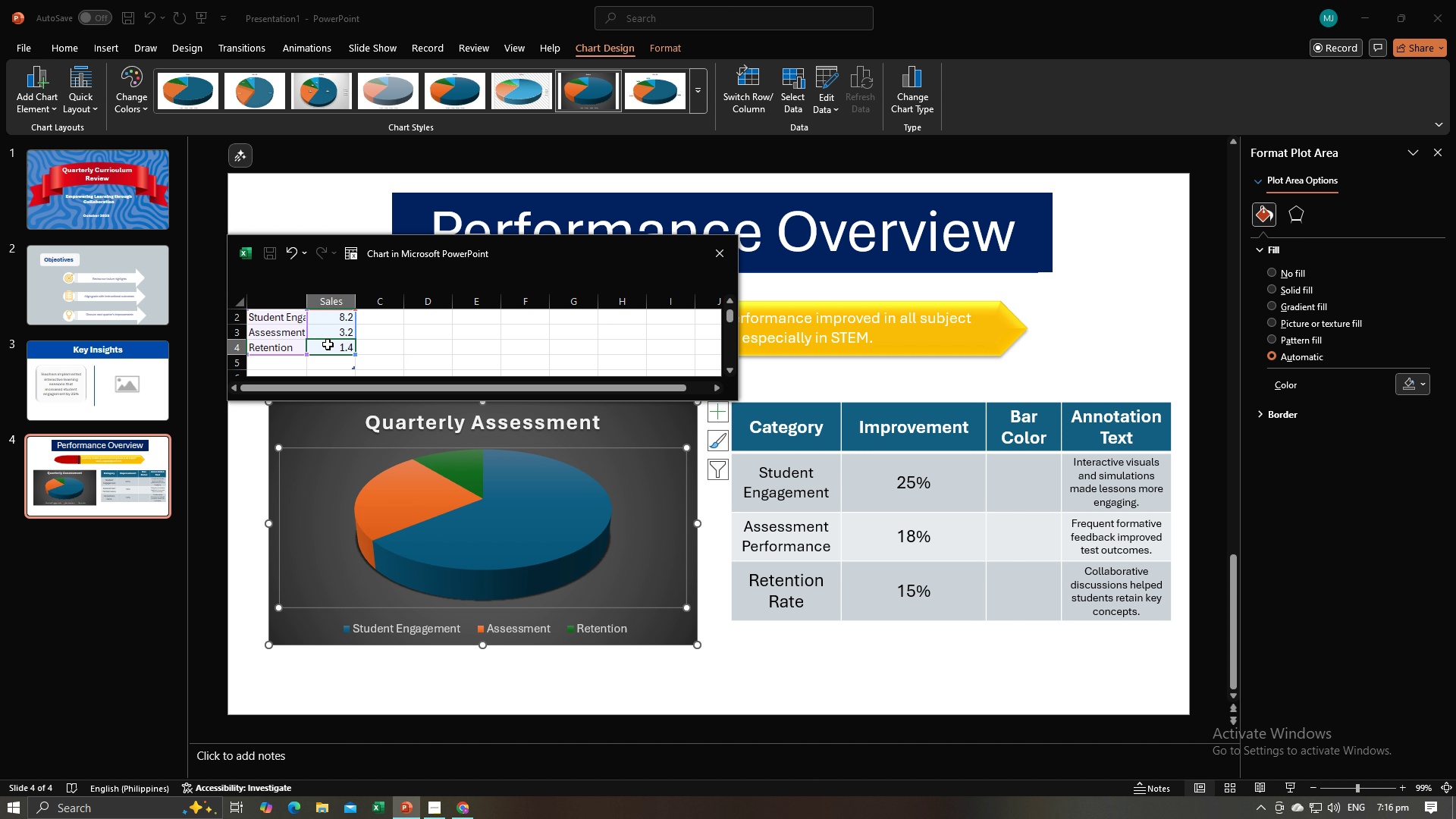 
scroll: coordinate [328, 344], scroll_direction: up, amount: 2.0
 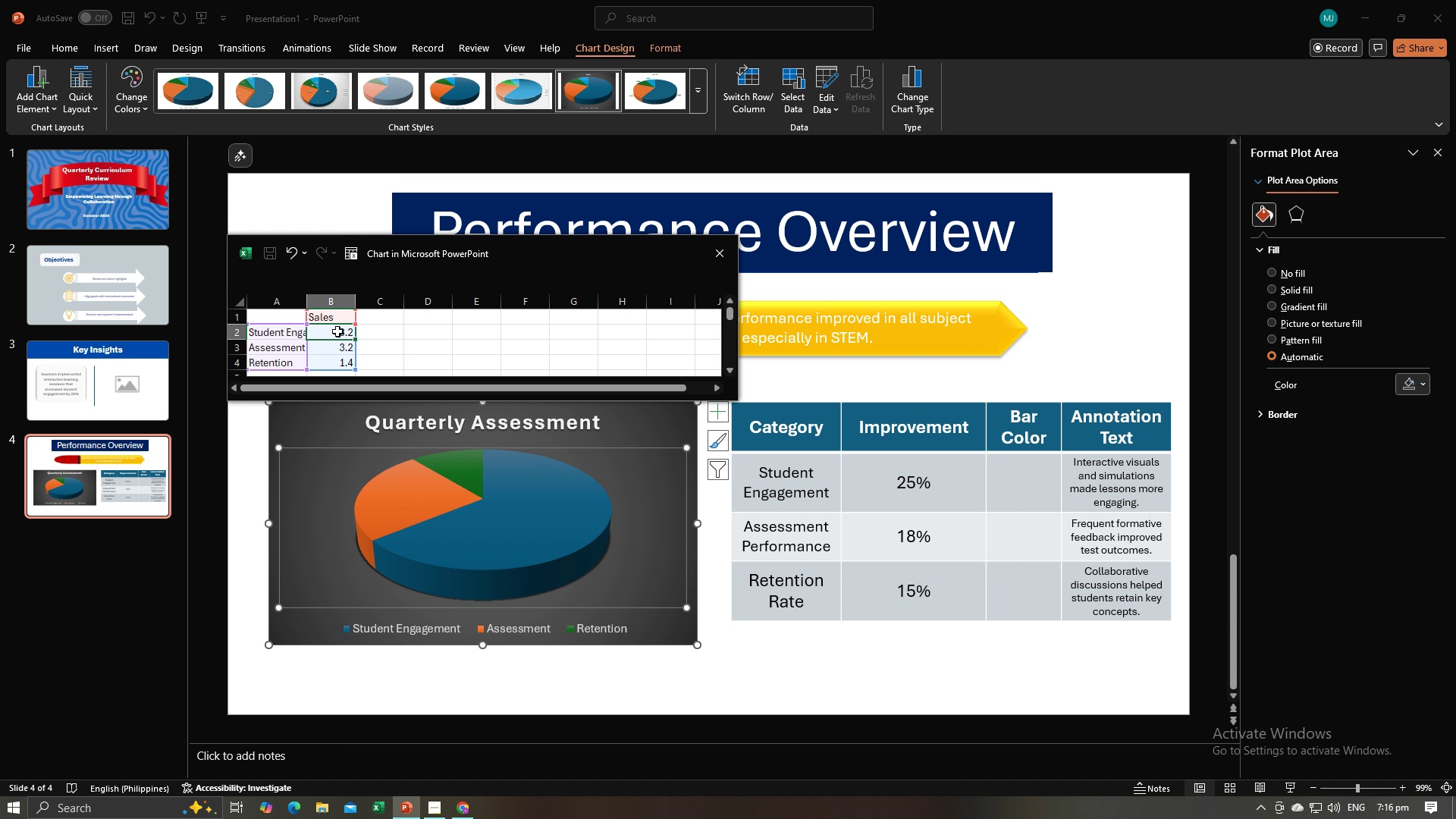 
left_click([337, 331])
 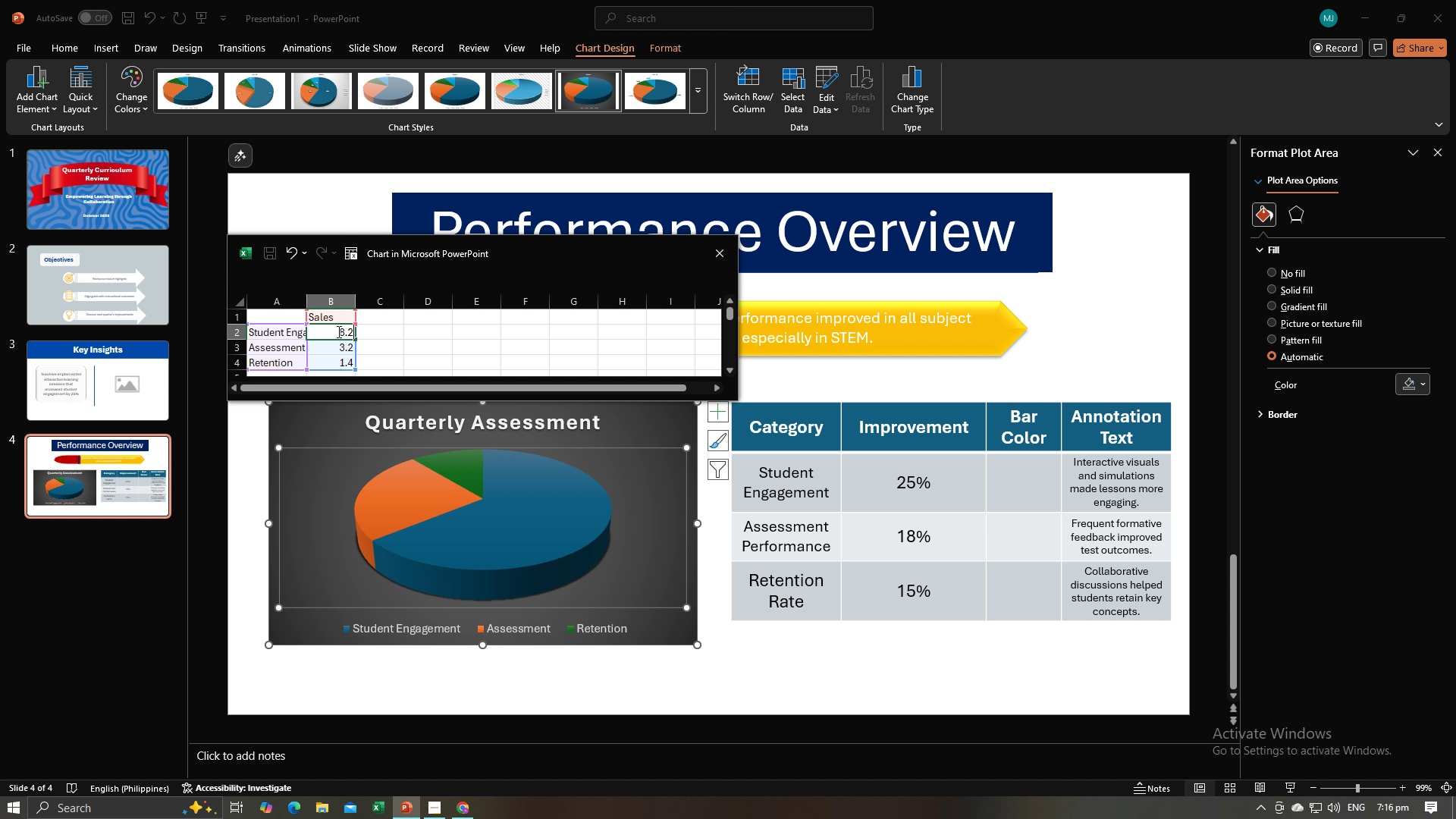 
type(25)
 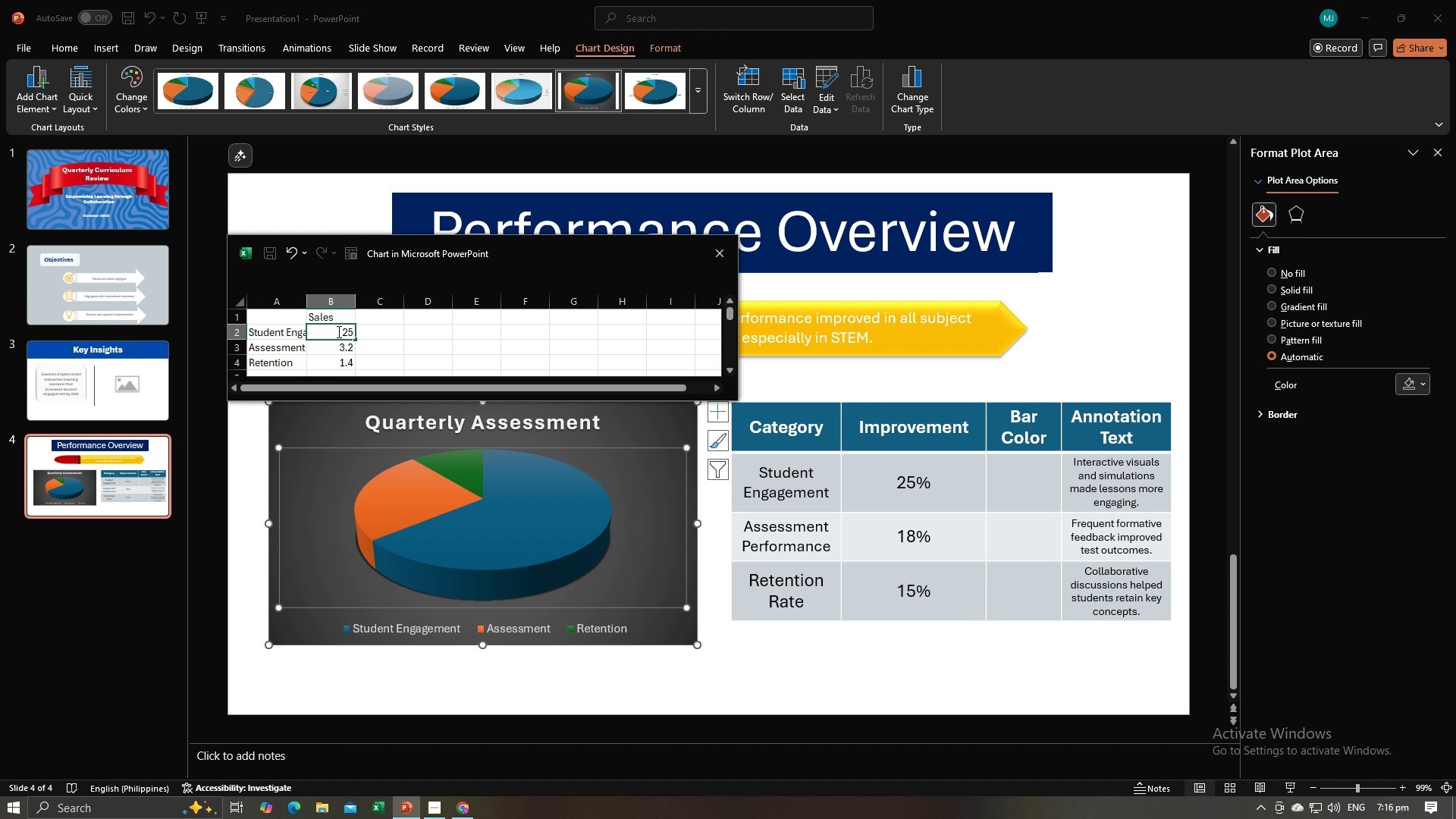 
key(Enter)
 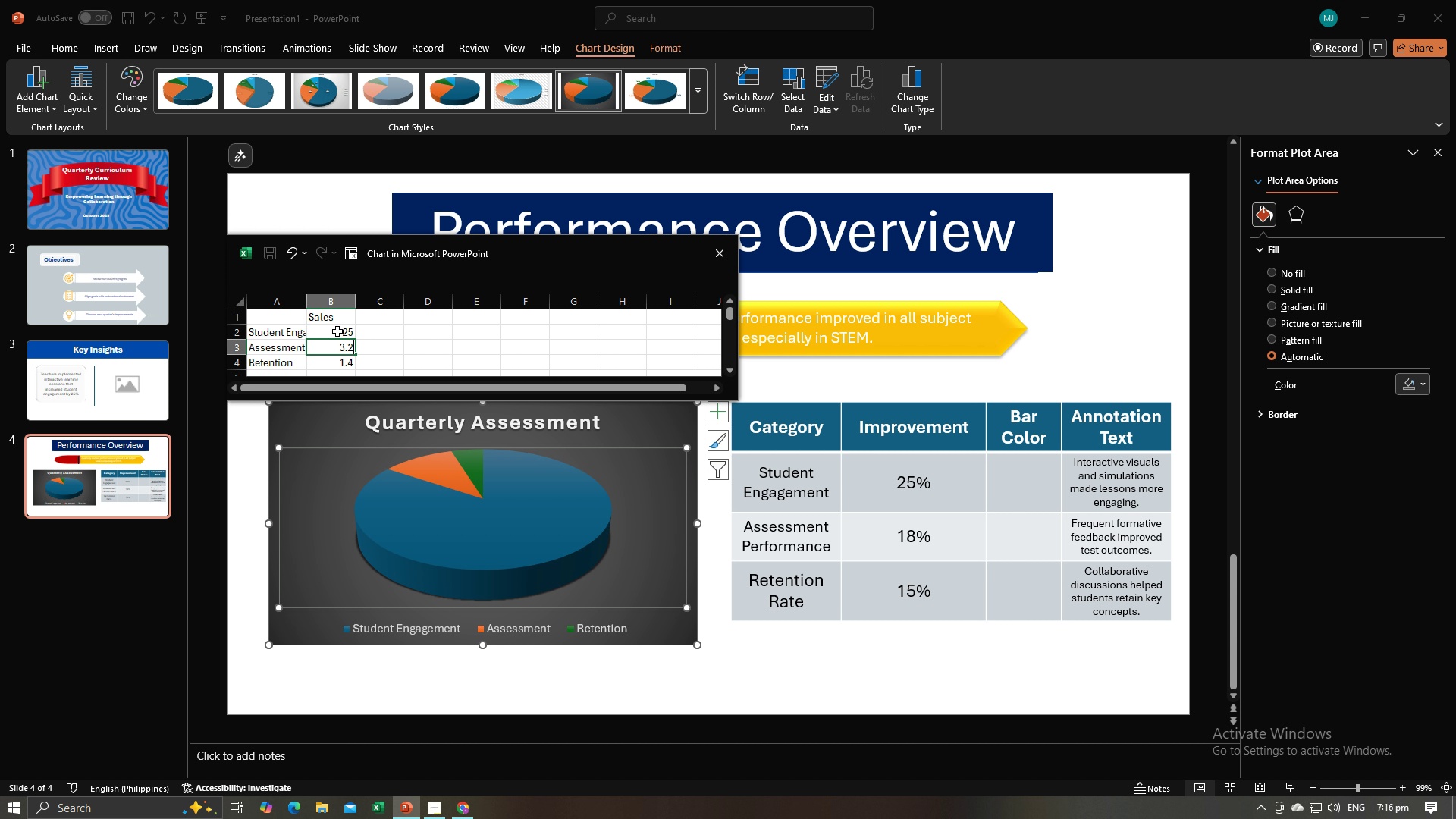 
type(18)
 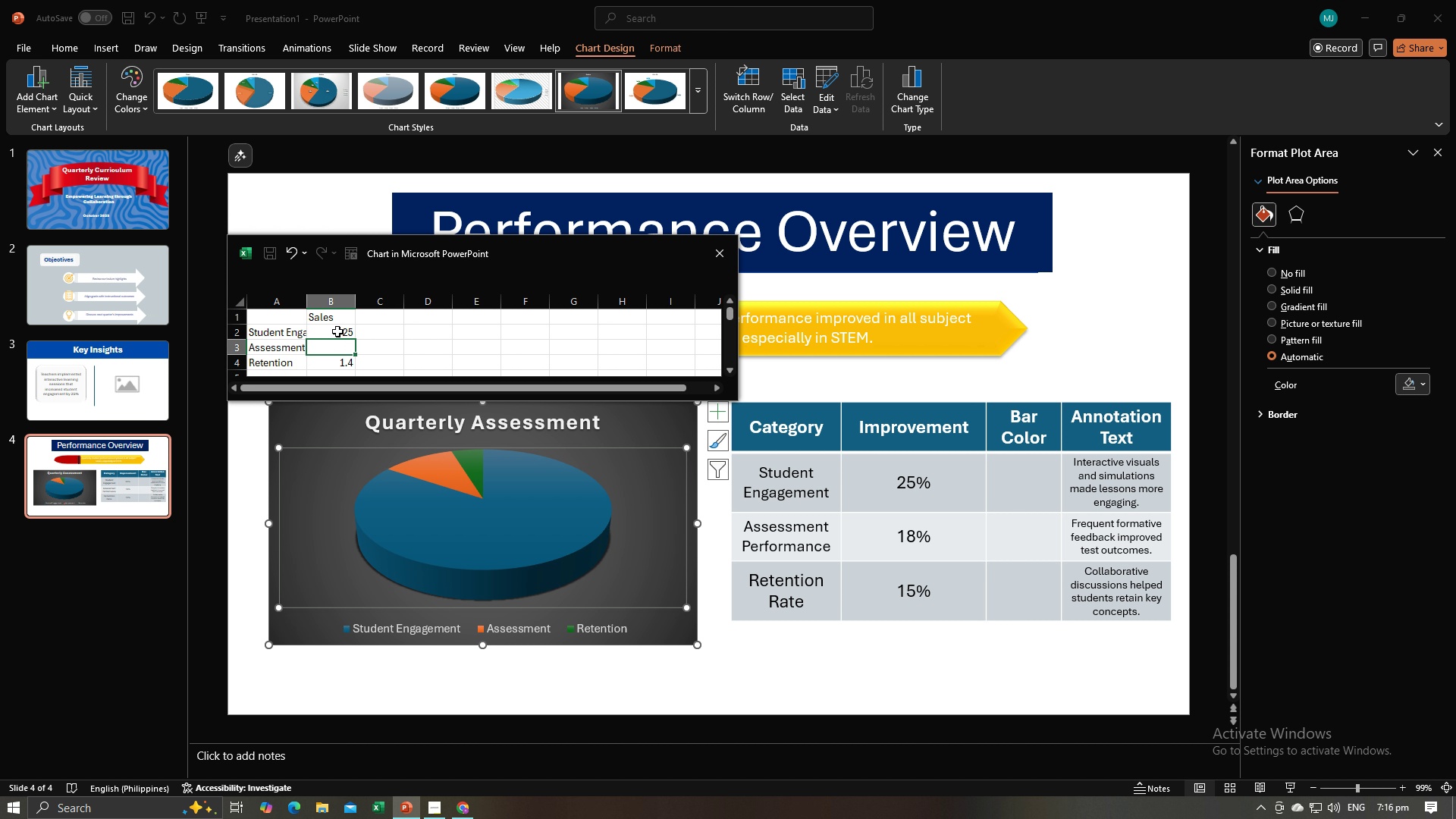 
key(Enter)
 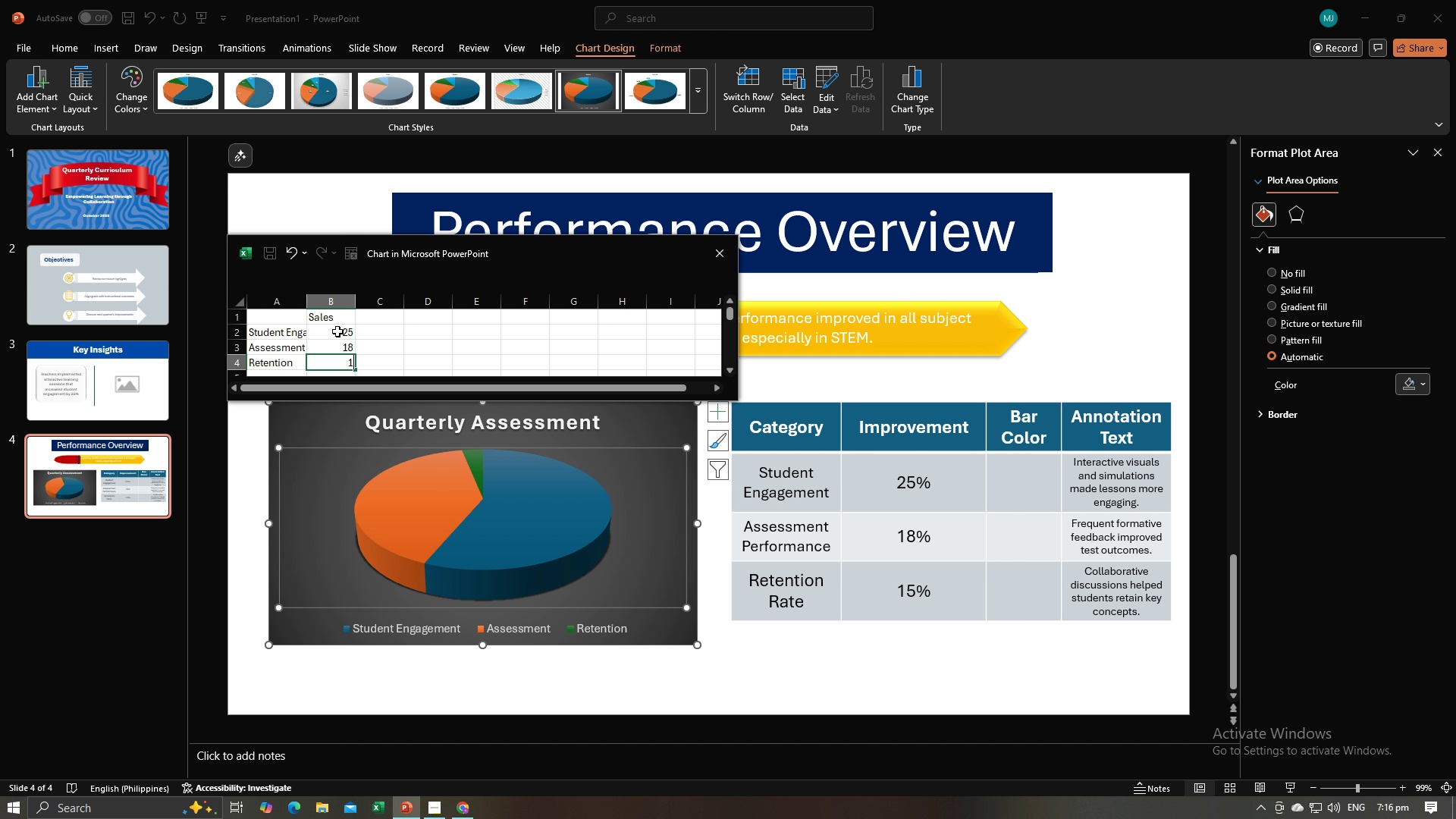 
type(15)
 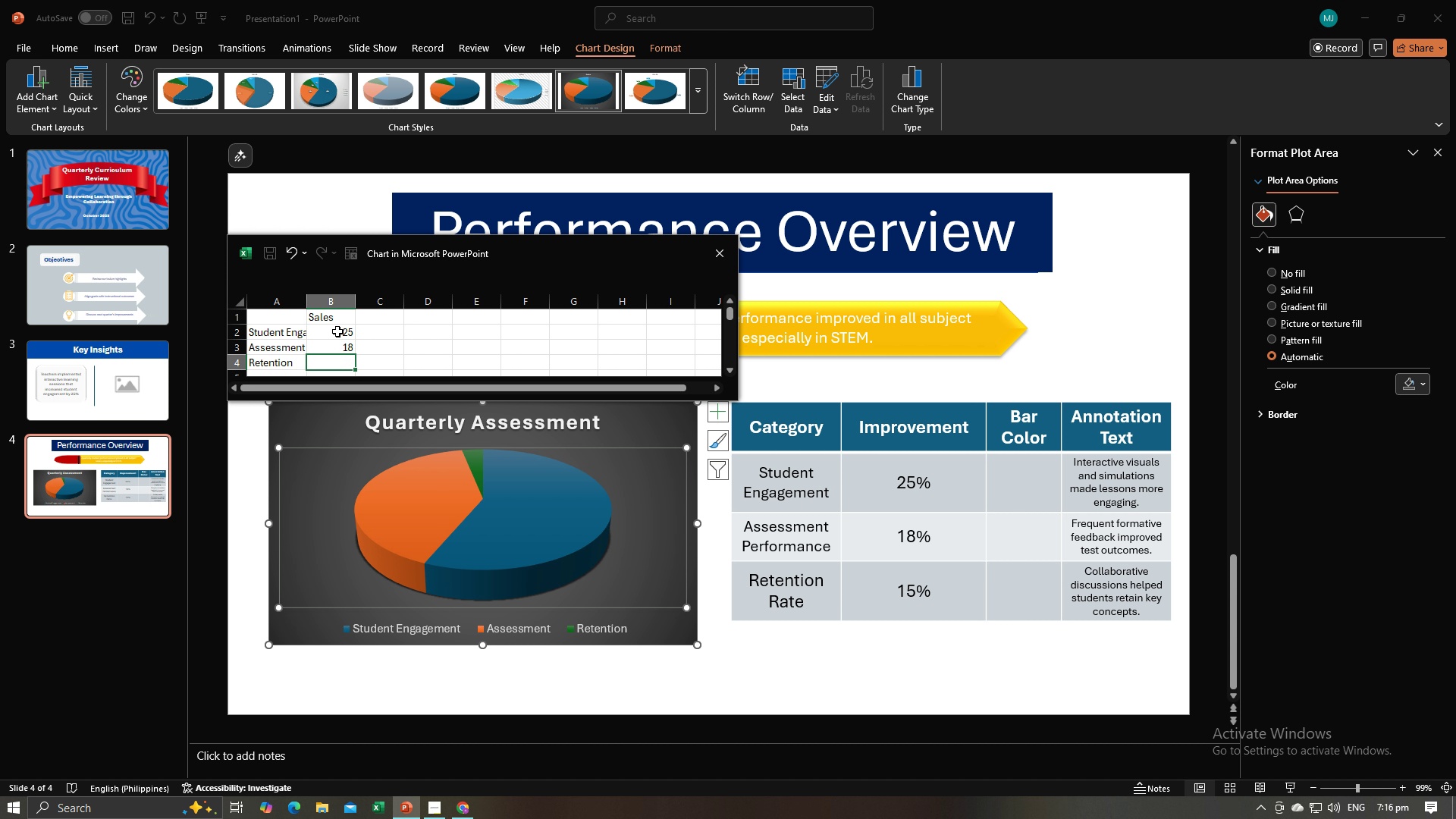 
key(Enter)
 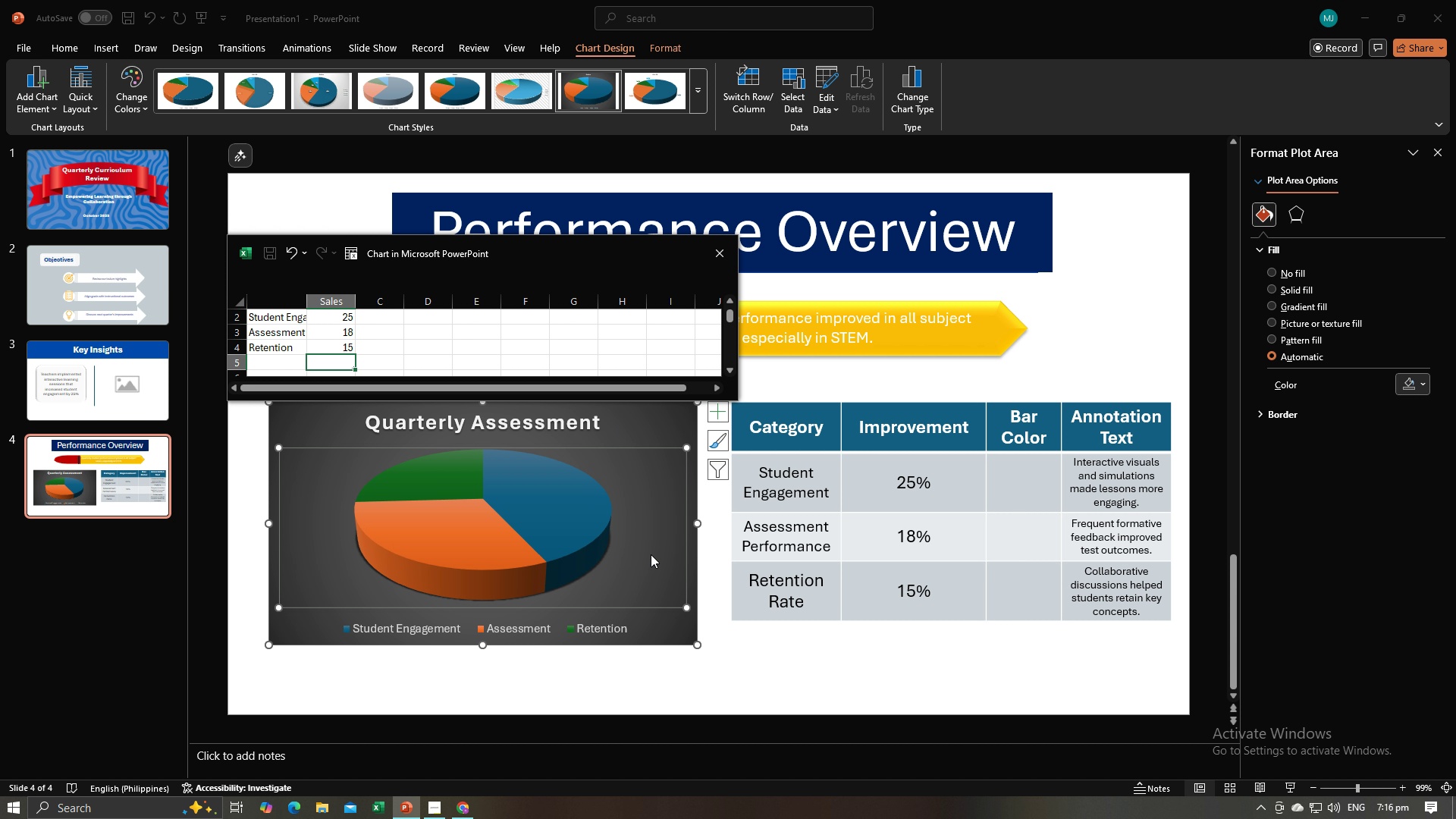 
left_click([824, 643])
 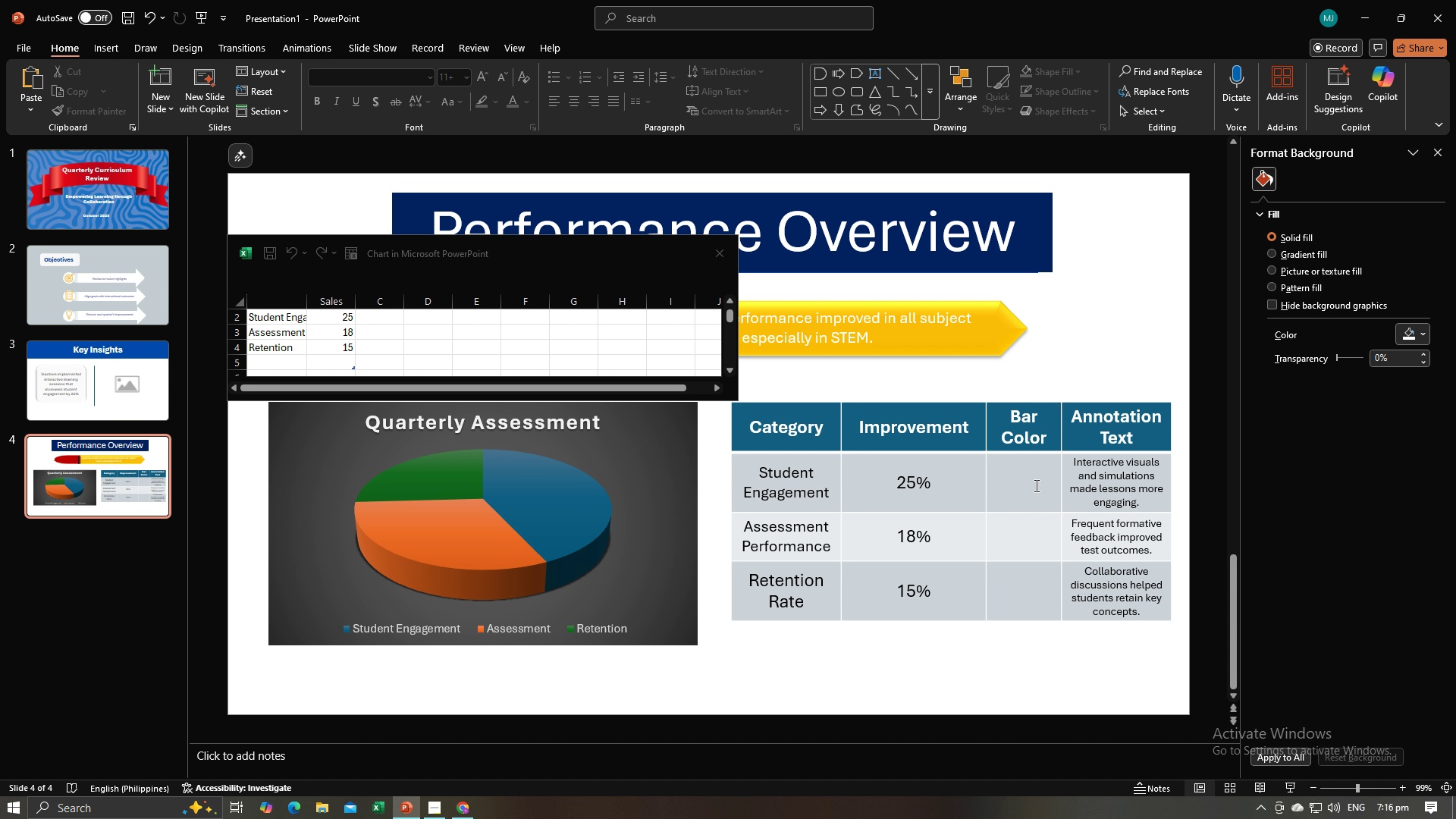 
left_click([1035, 485])
 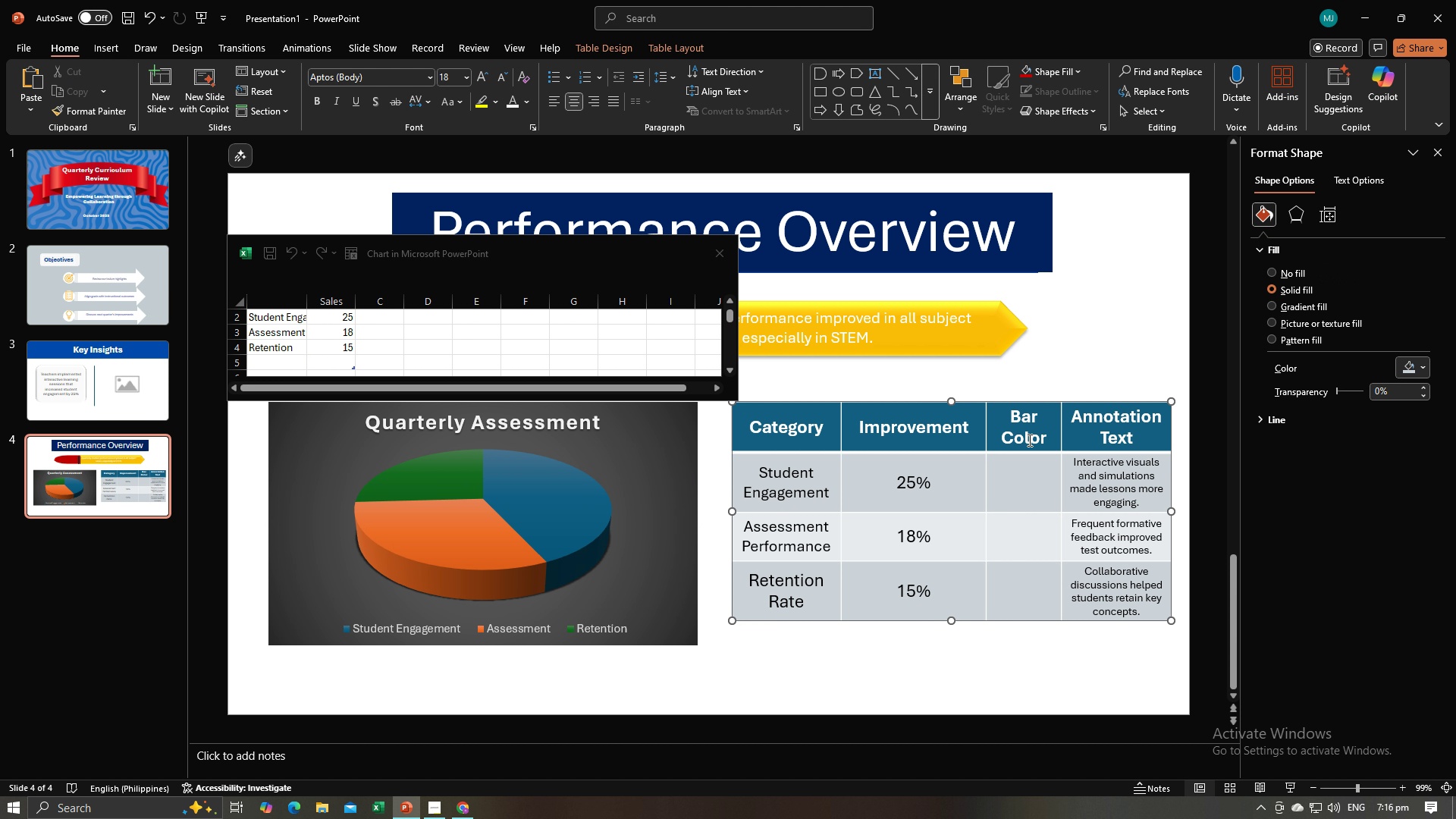 
wait(7.59)
 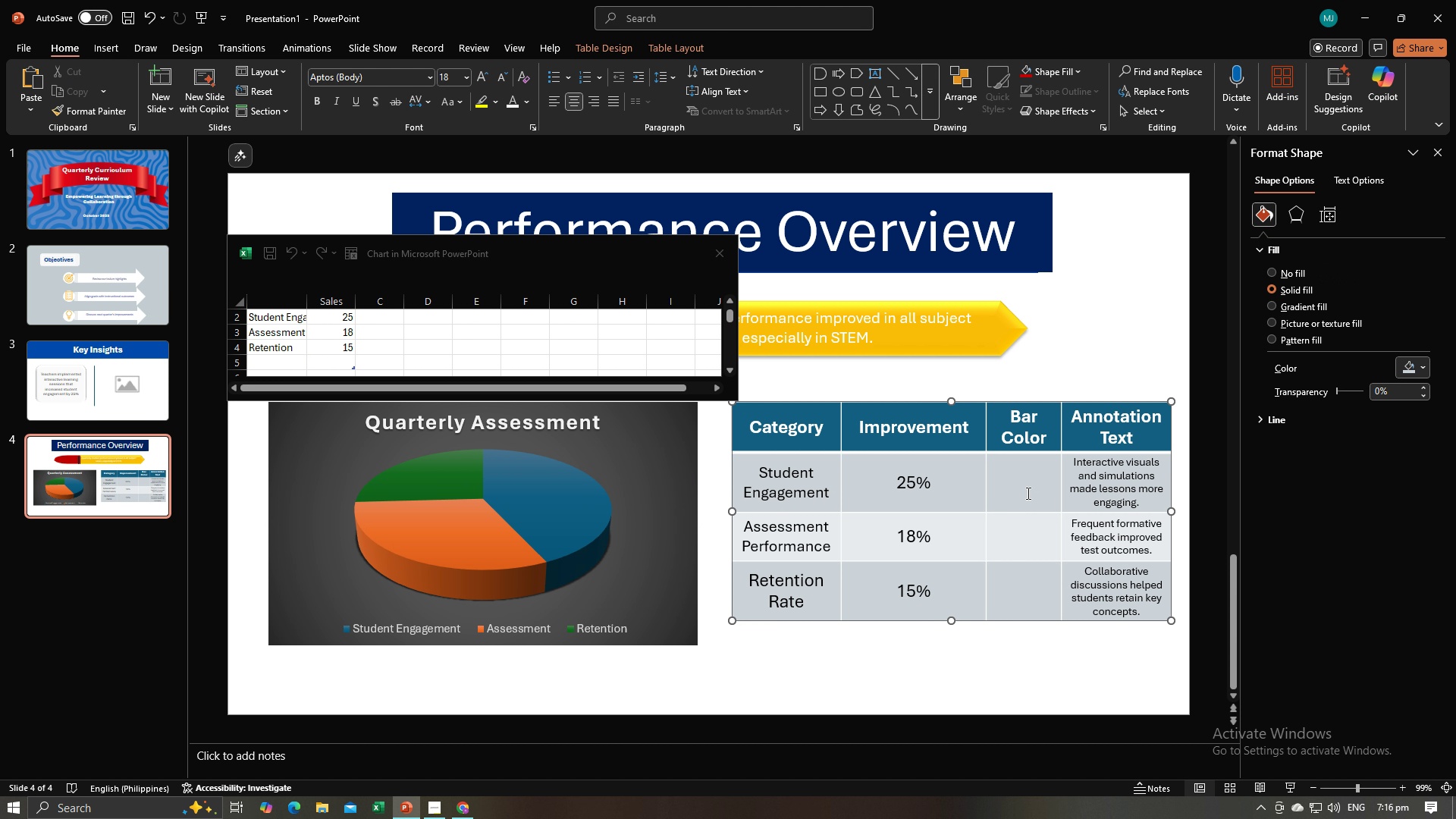 
type(Blue)
 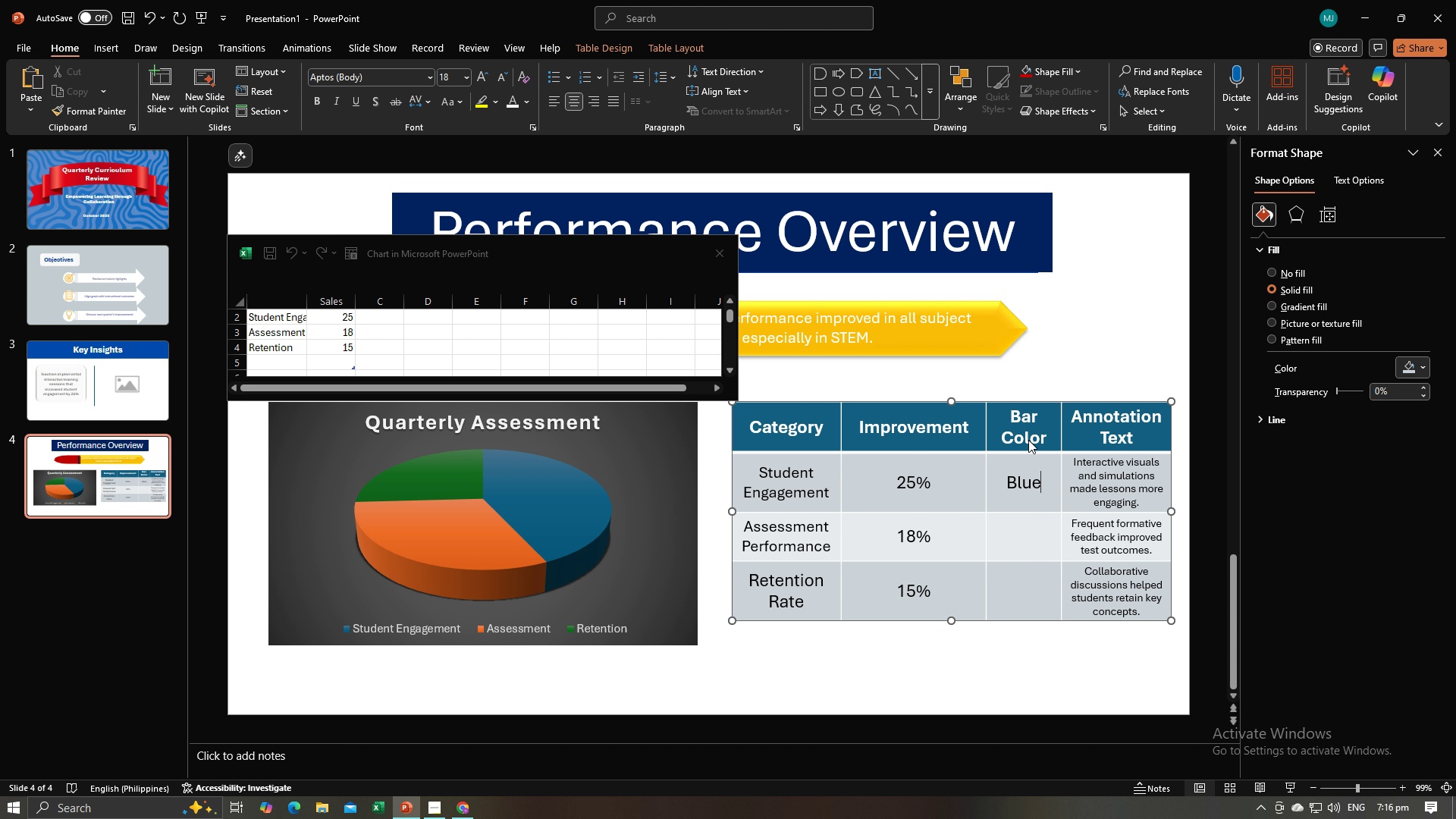 
key(ArrowRight)
 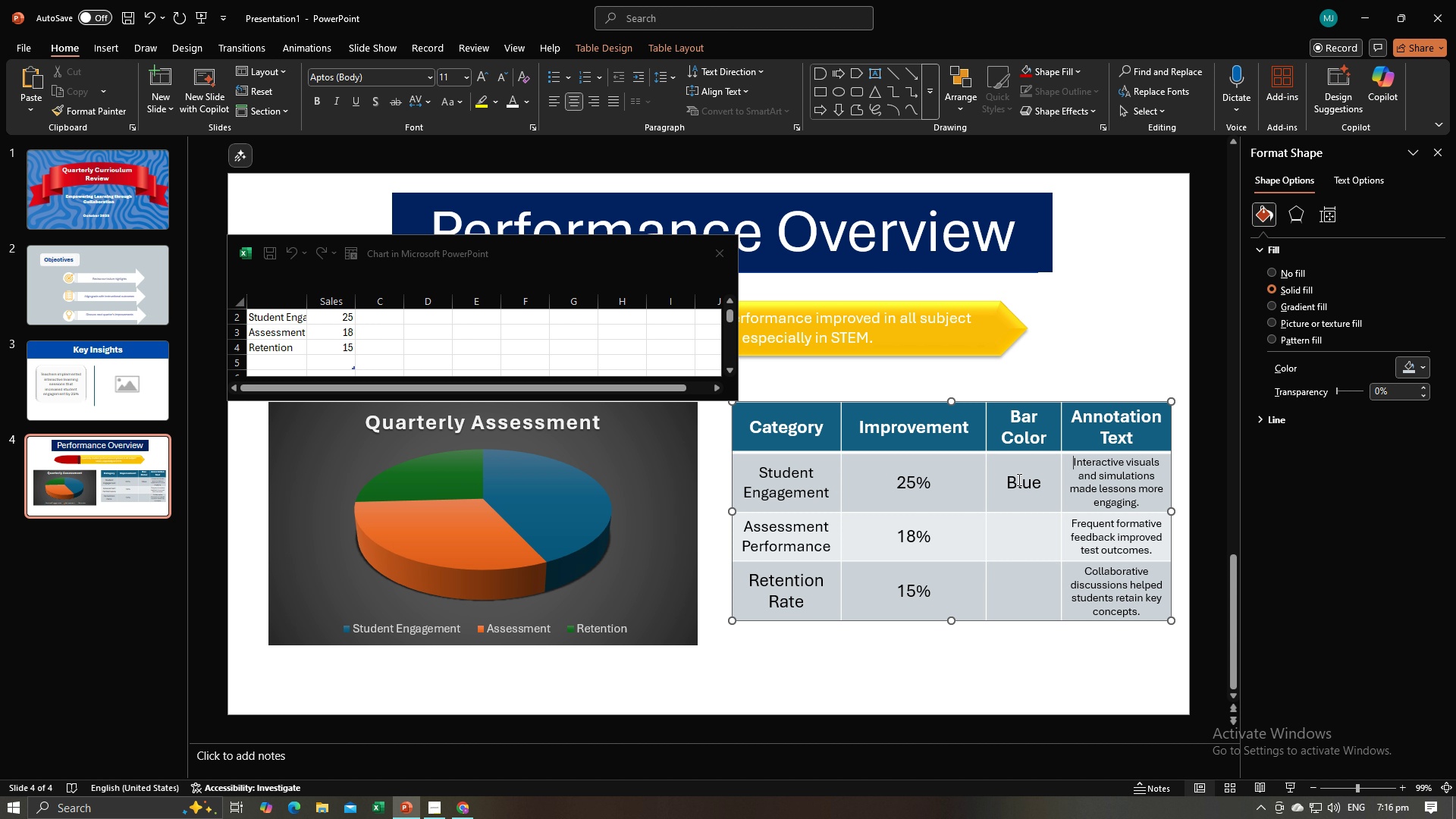 
left_click([1012, 529])
 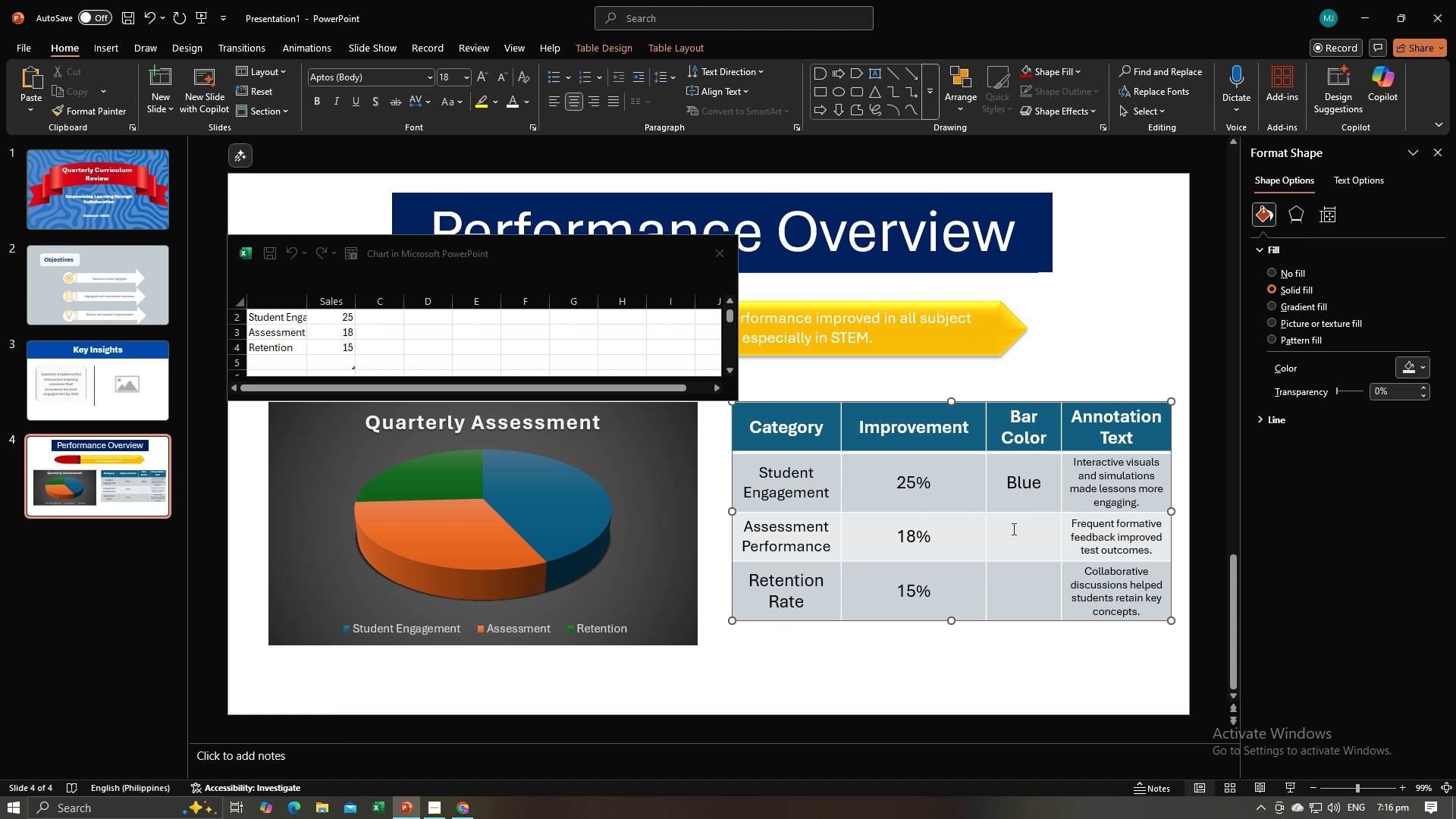 
type(Assessment)
 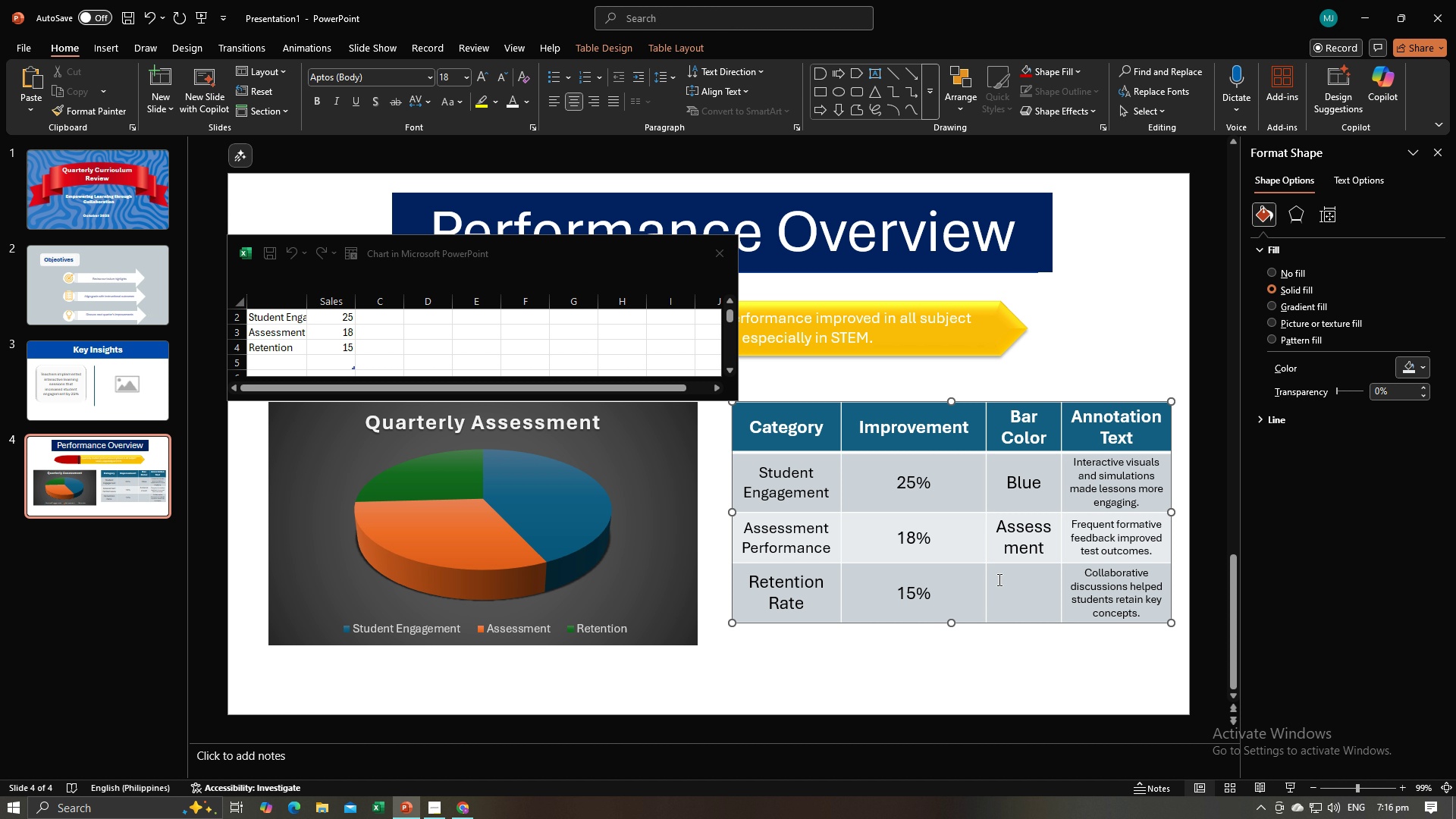 
left_click([1025, 592])
 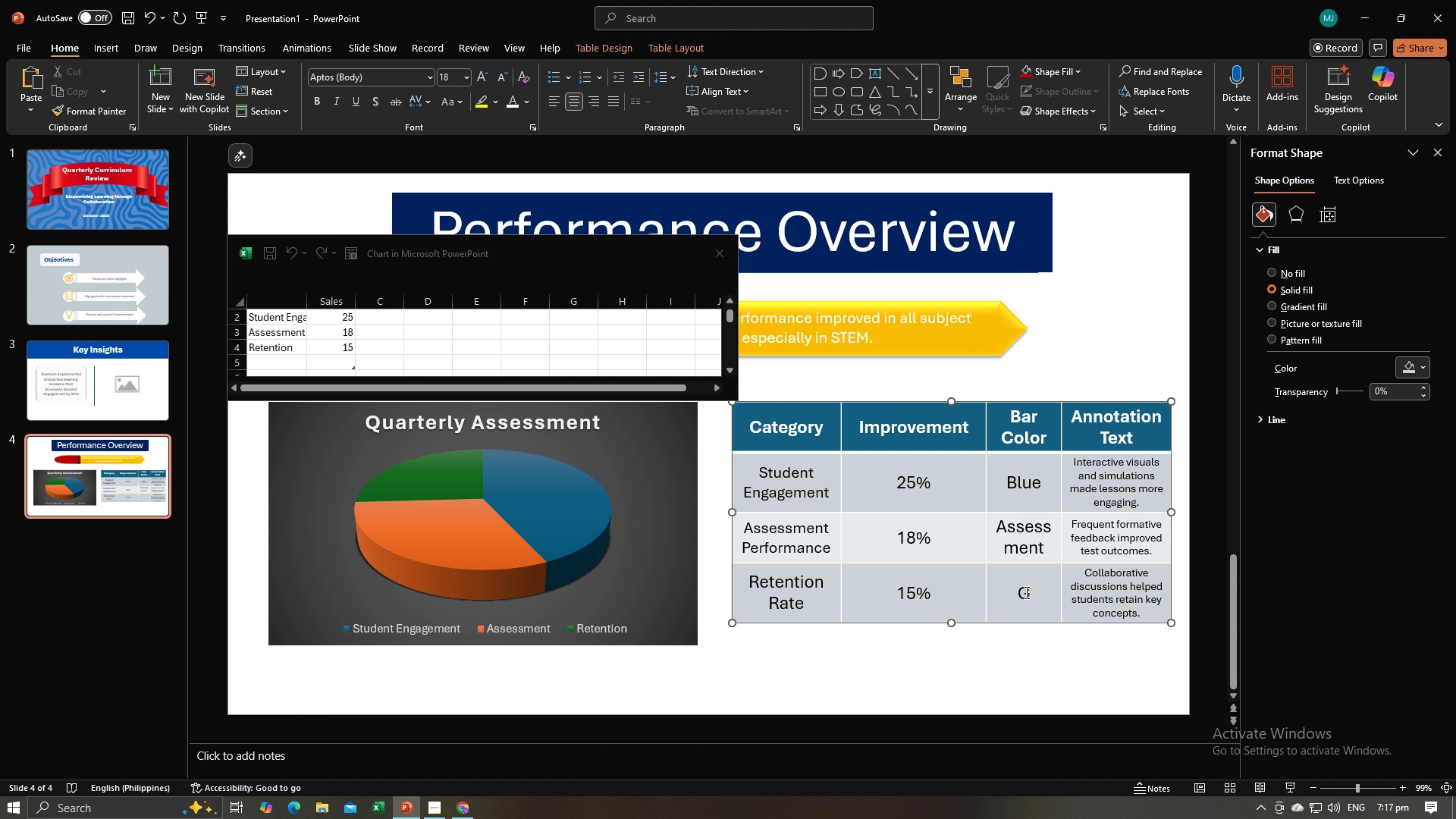 
type(Green)
 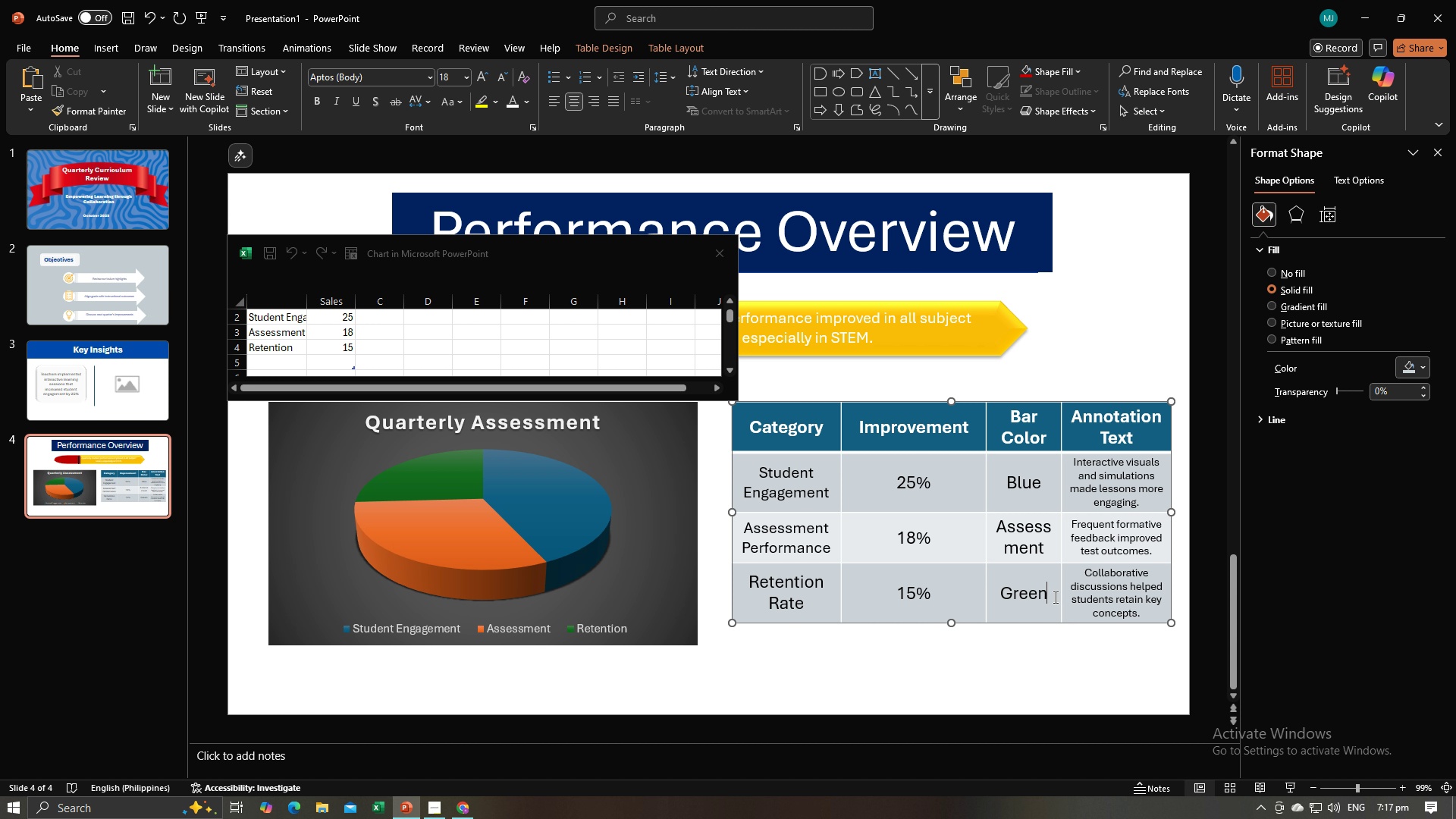 
left_click_drag(start_coordinate=[1051, 596], to_coordinate=[1015, 496])
 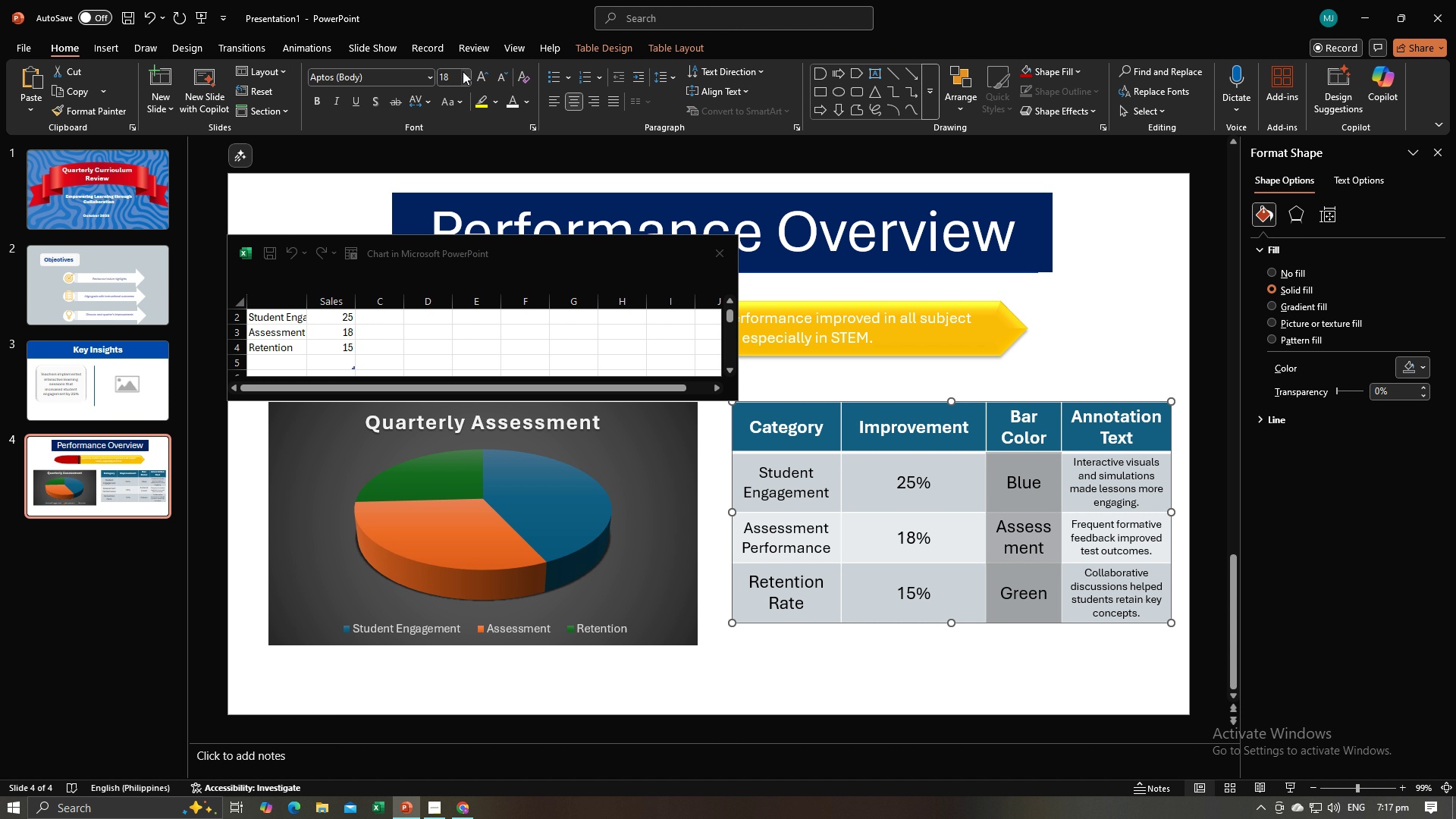 
left_click([467, 71])
 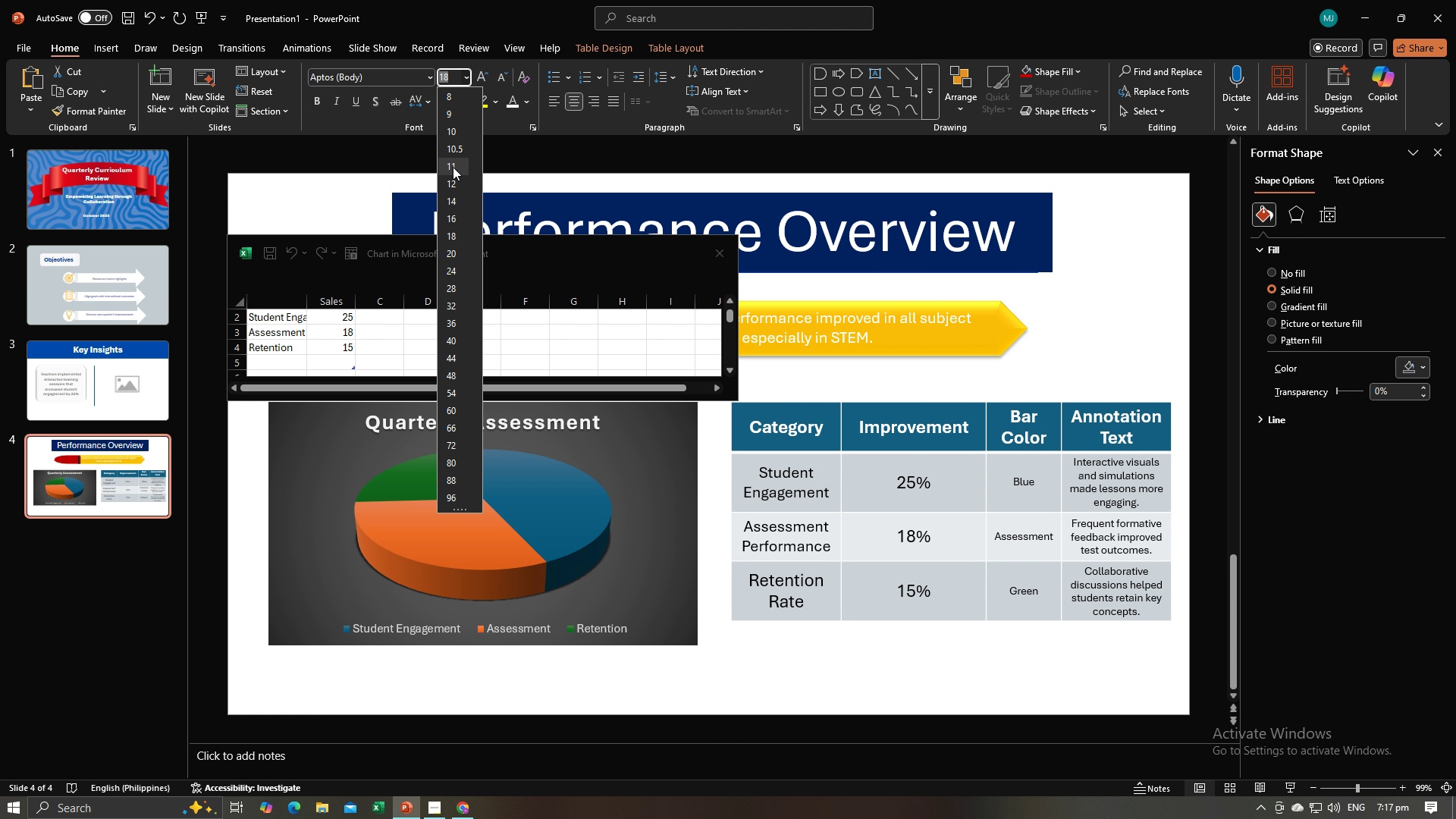 
left_click([453, 167])
 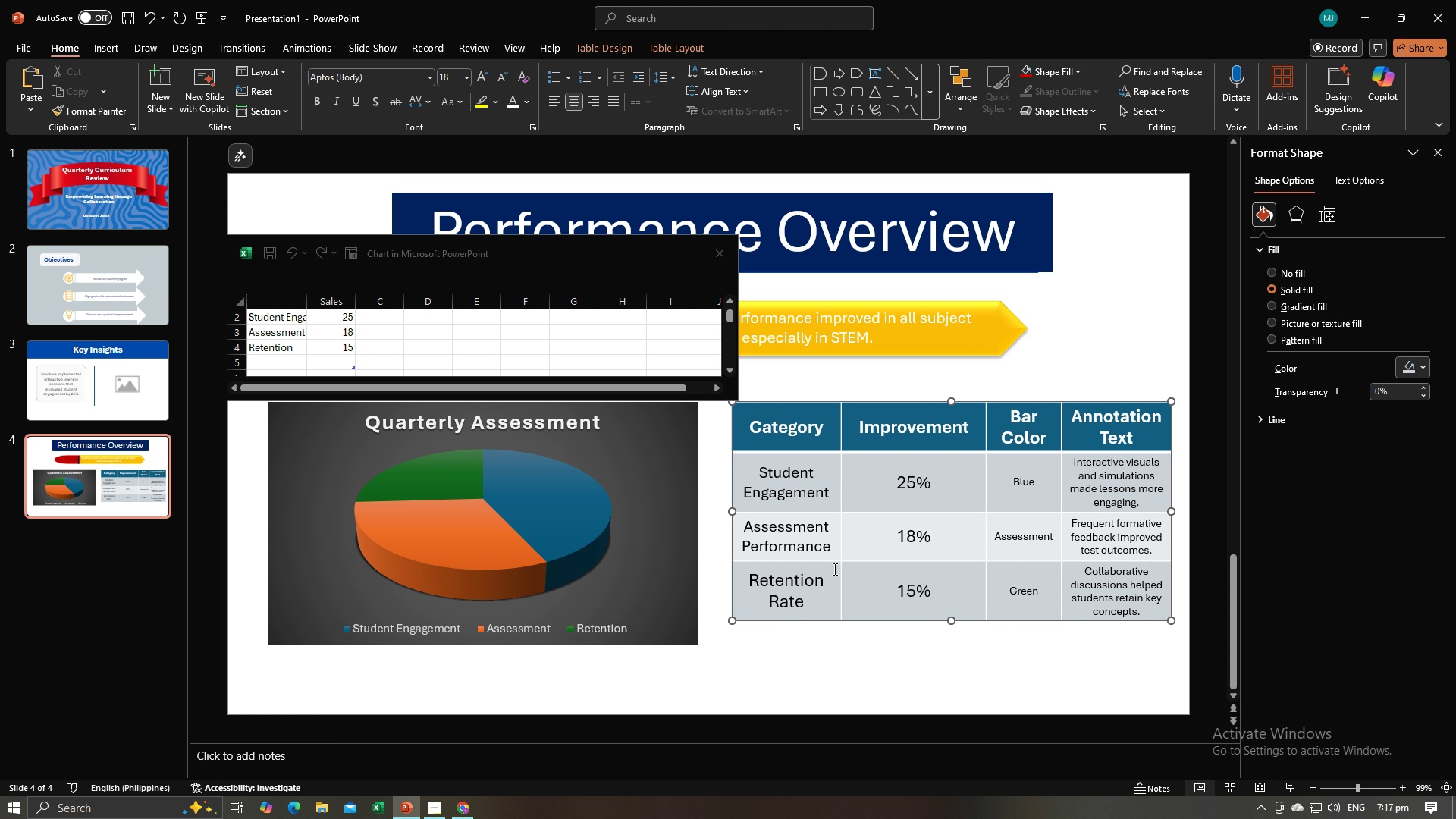 
left_click([833, 569])
 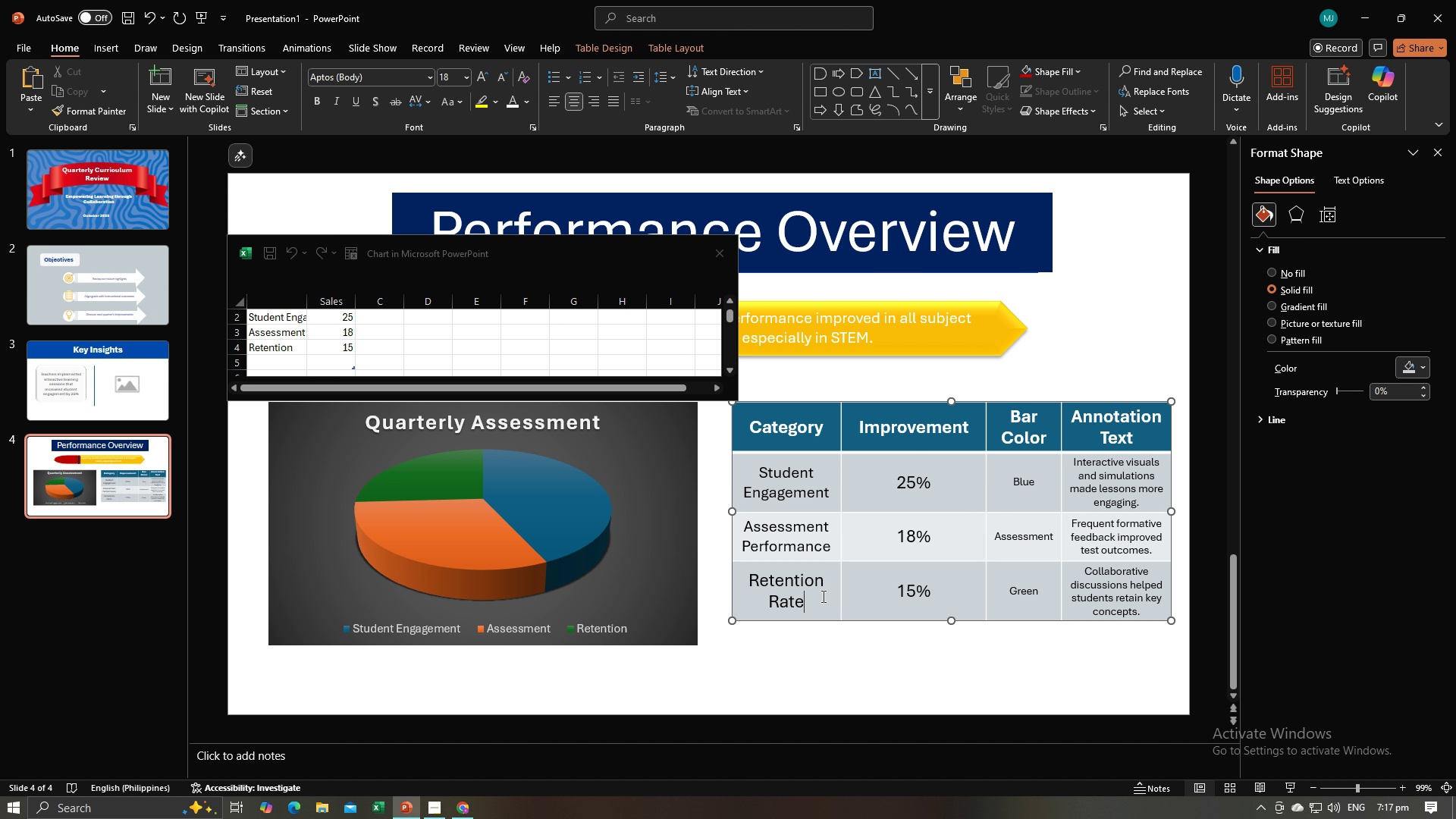 
left_click_drag(start_coordinate=[822, 596], to_coordinate=[770, 485])
 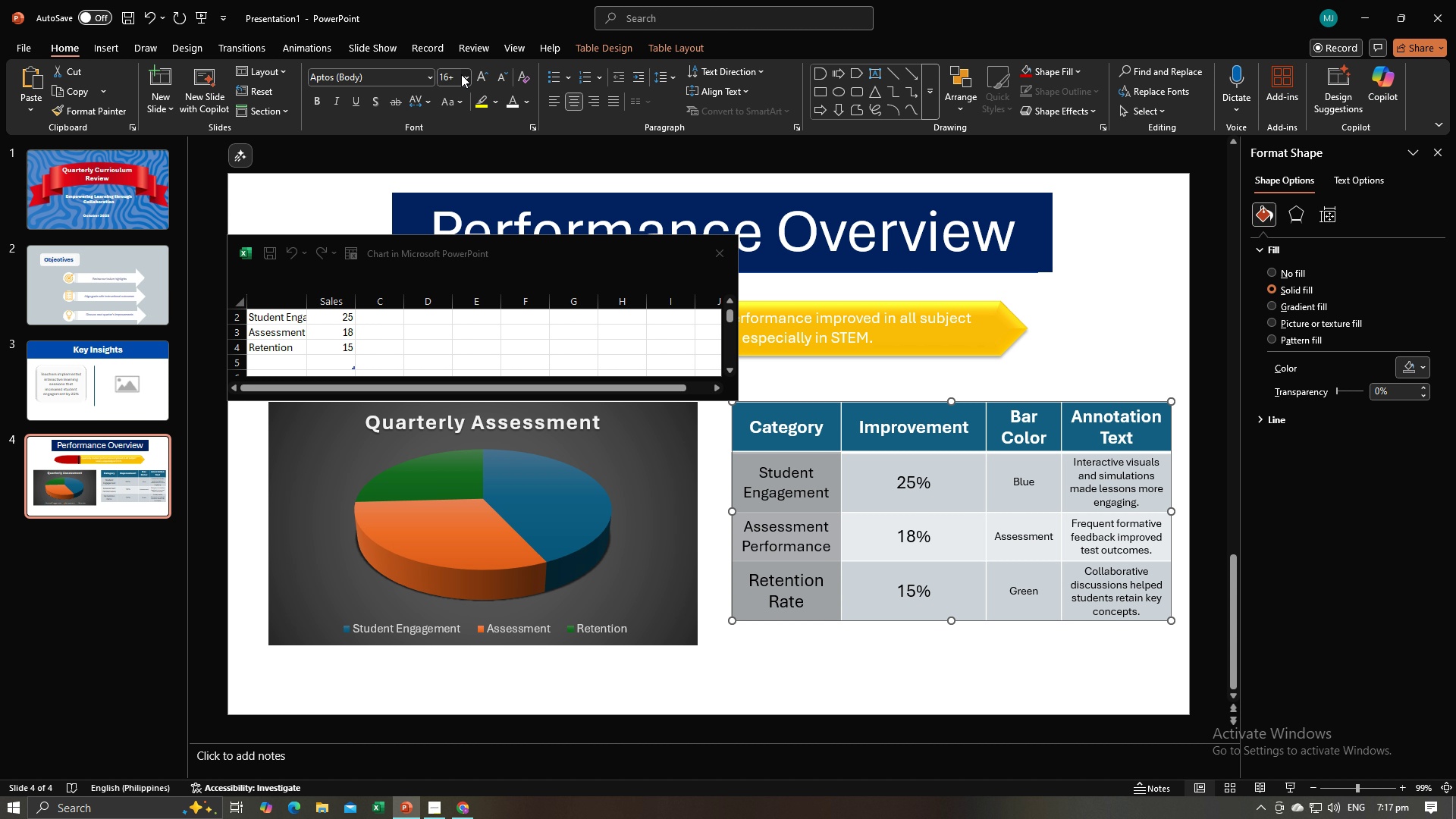 
left_click([461, 74])
 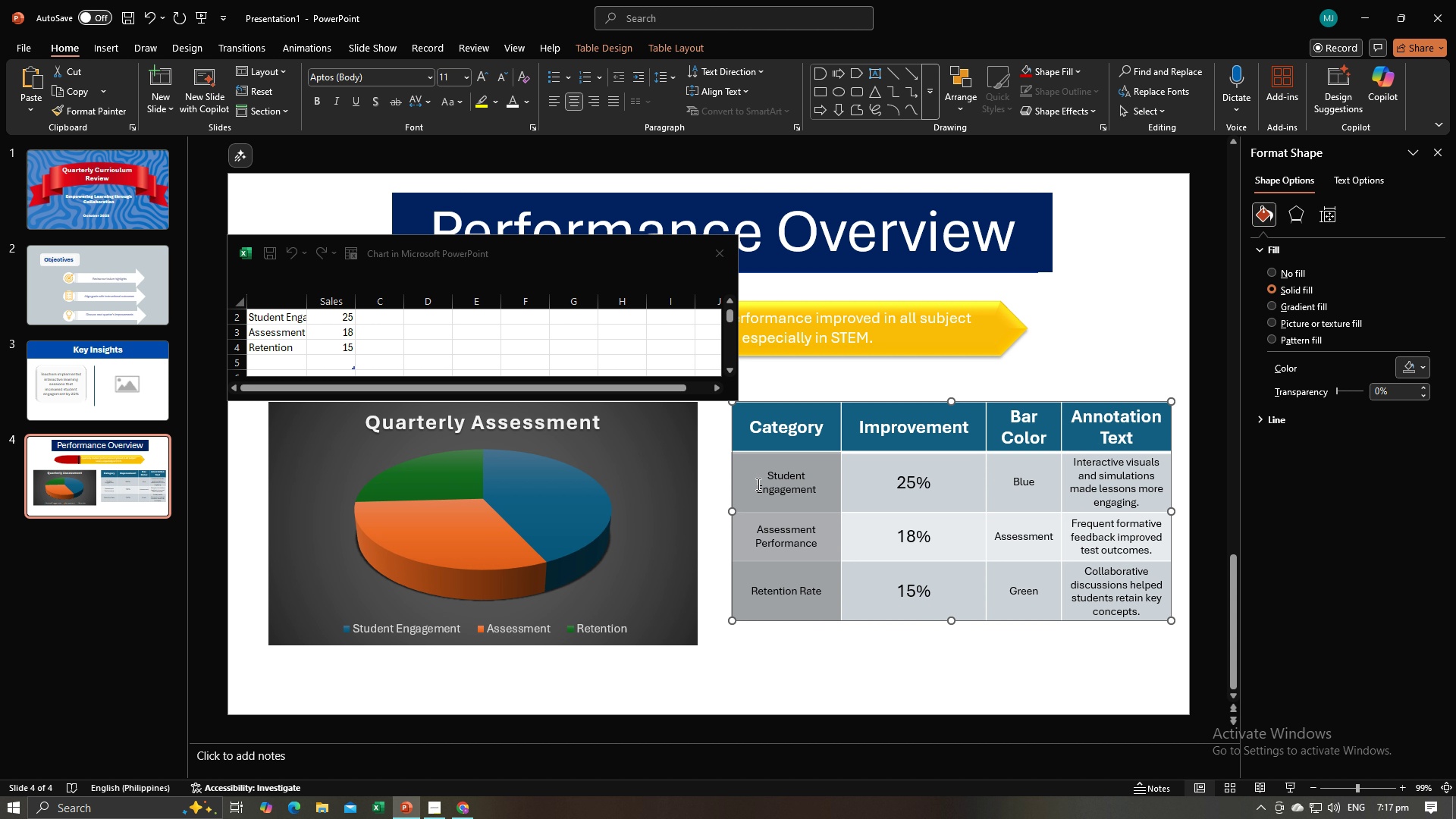 
left_click([924, 576])
 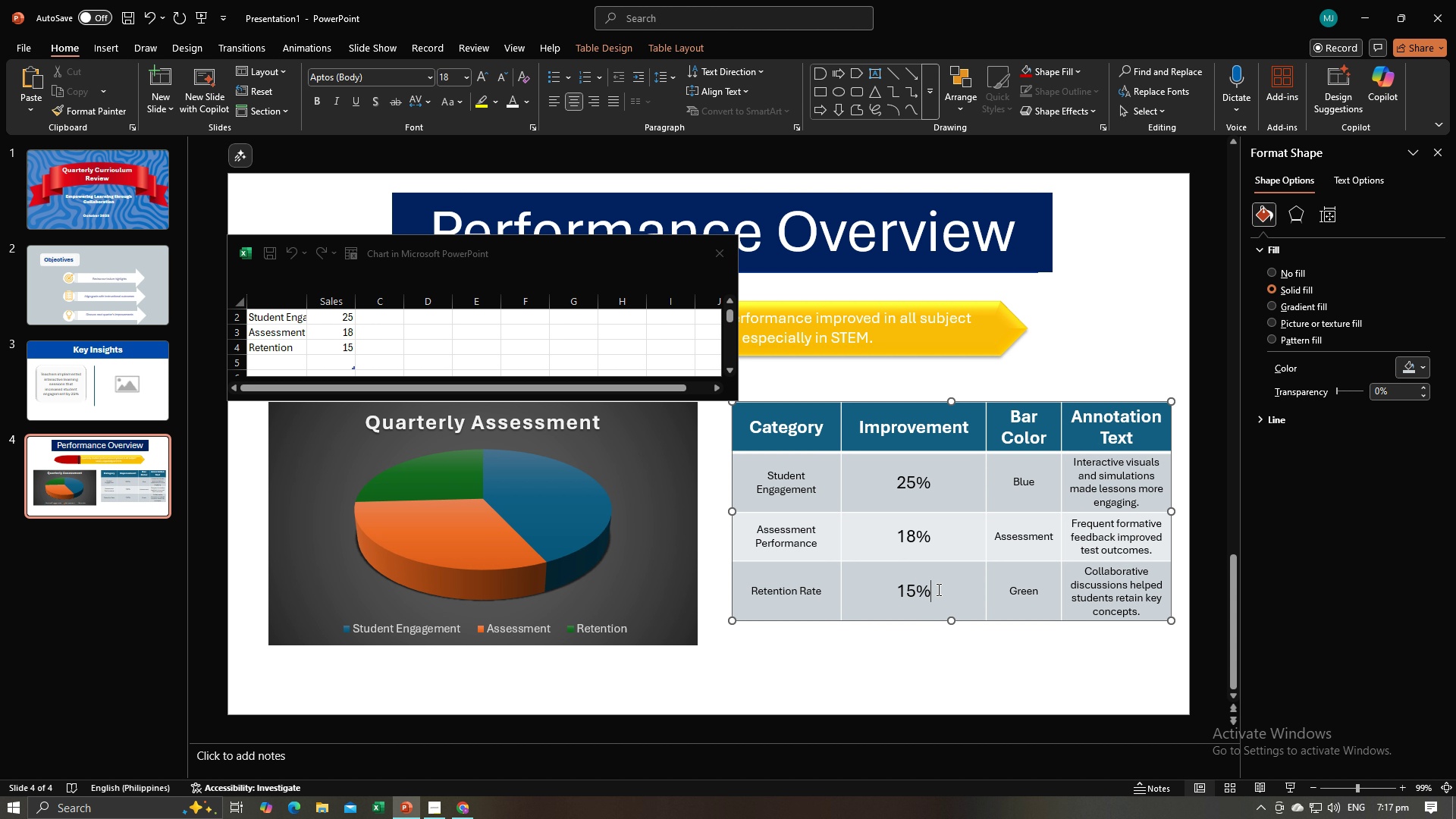 
left_click_drag(start_coordinate=[937, 592], to_coordinate=[894, 491])
 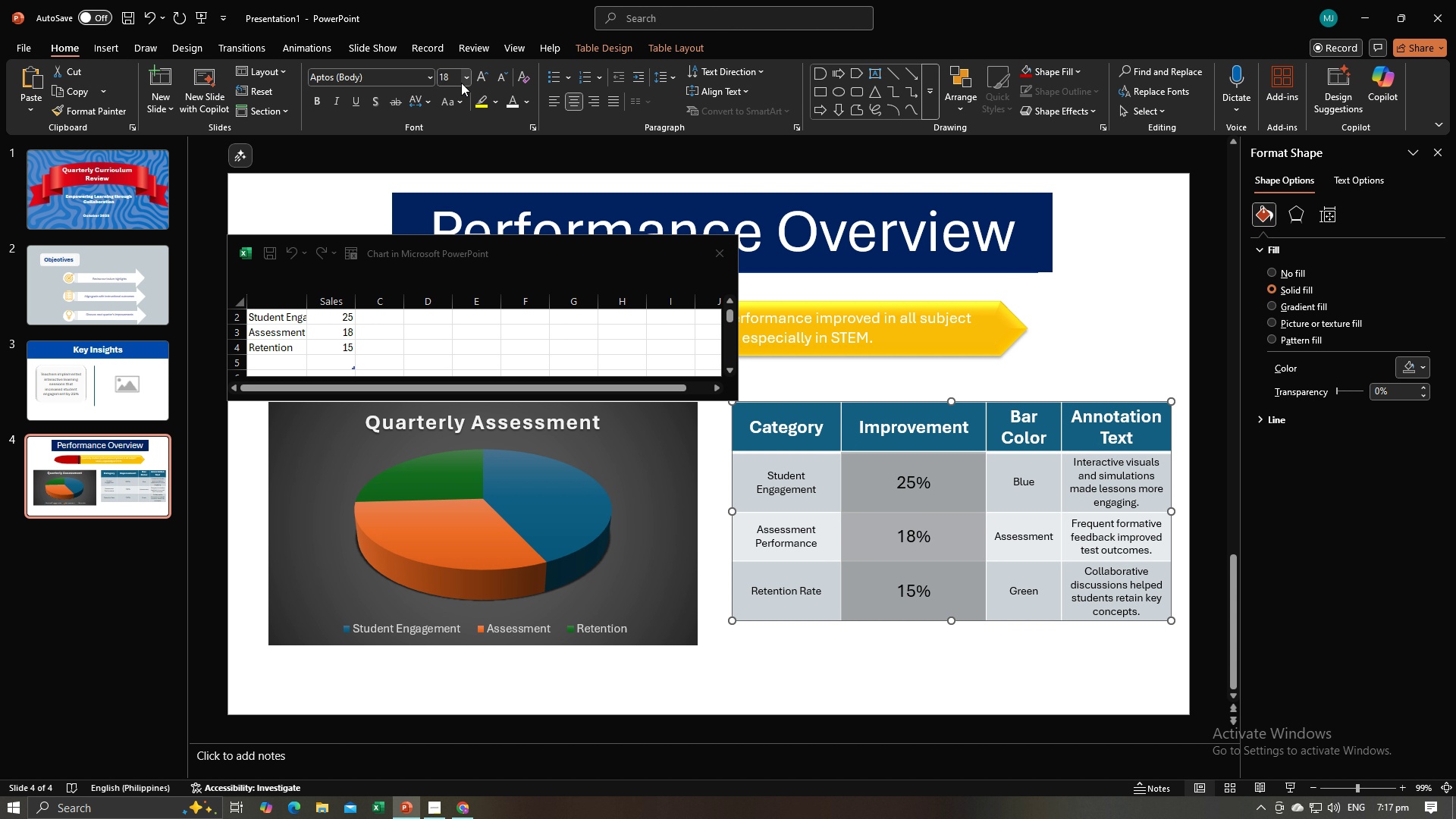 
left_click([461, 83])
 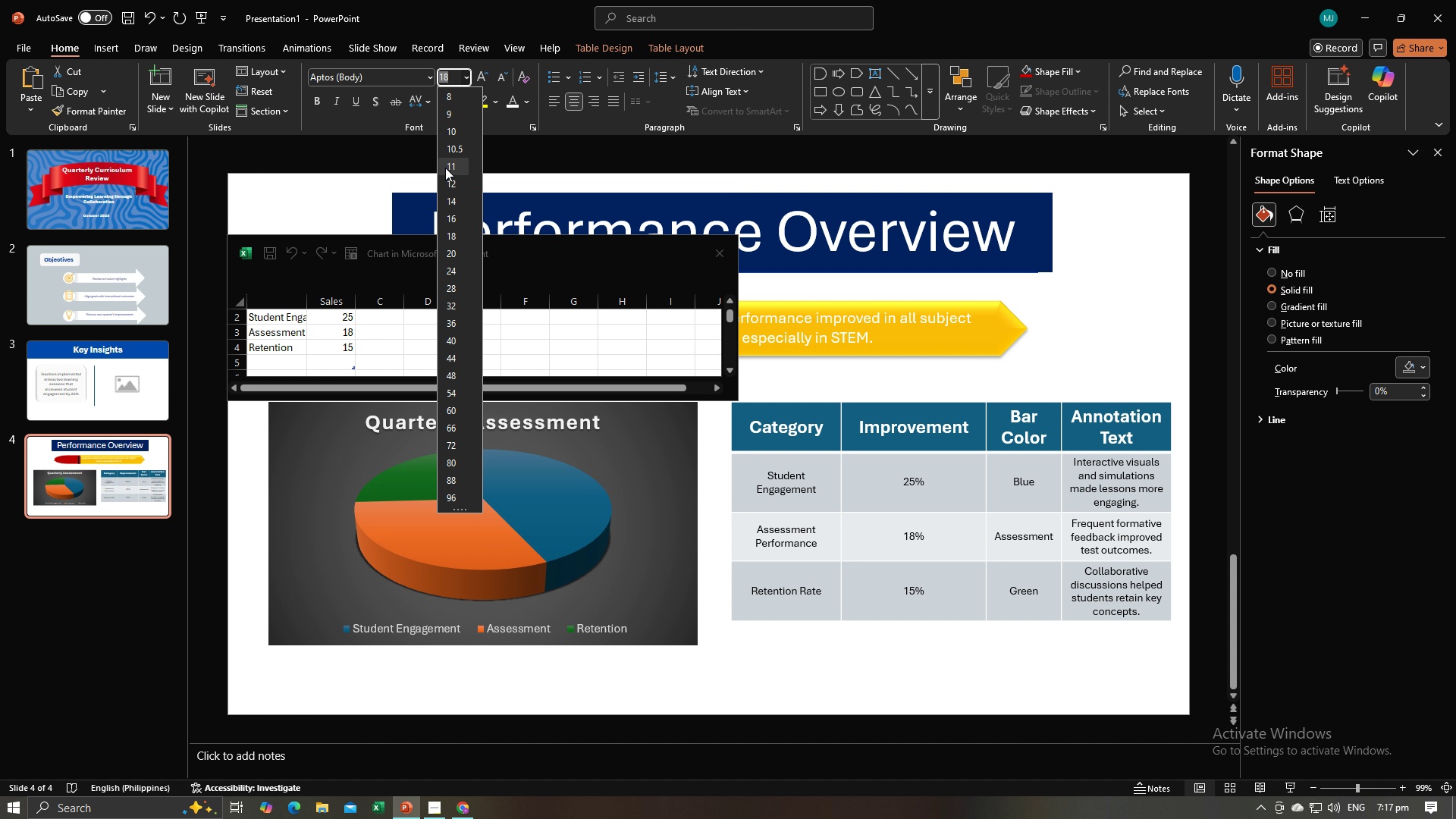 
left_click([445, 168])
 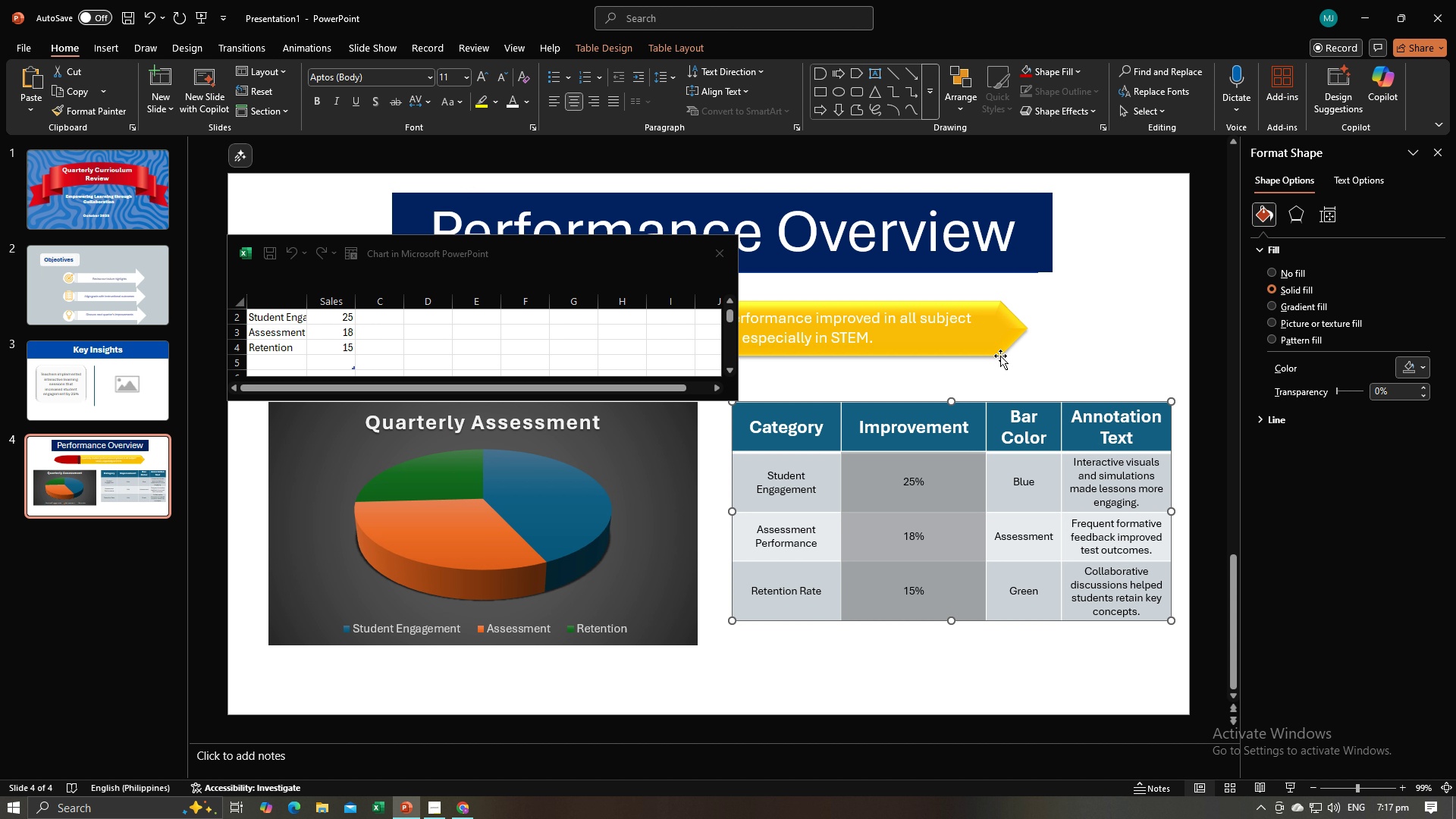 
left_click([1003, 355])
 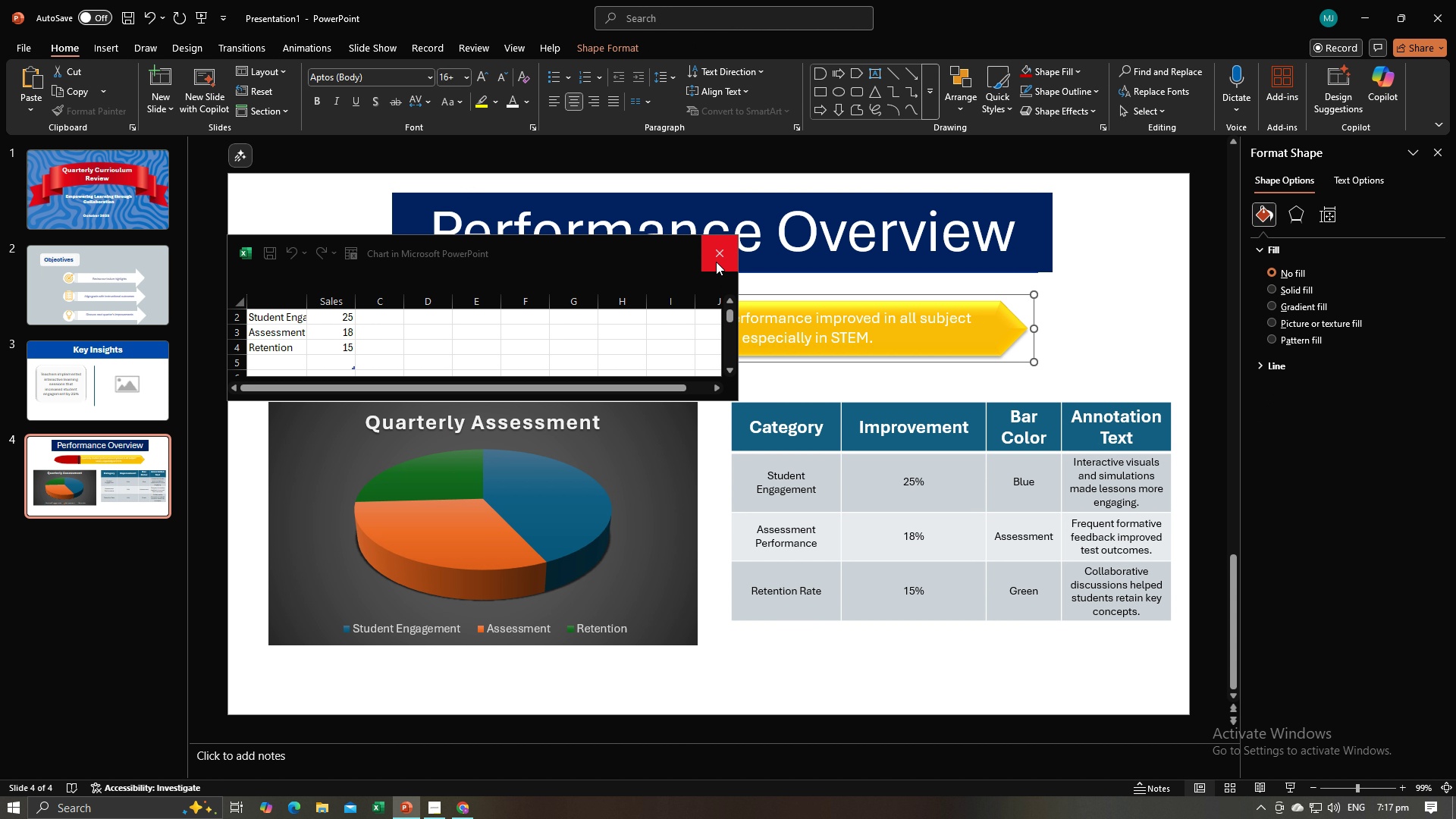 
left_click([716, 262])
 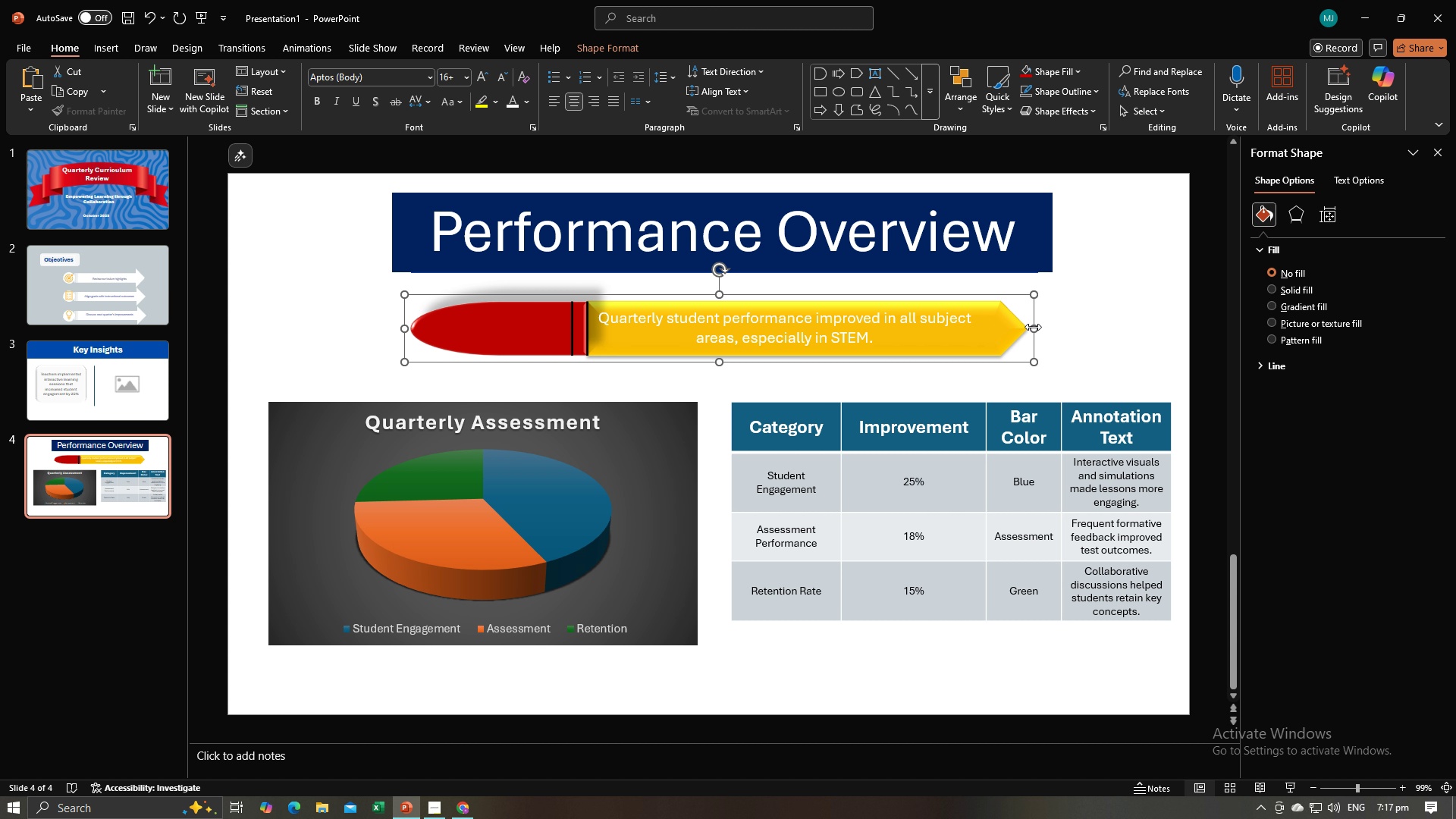 
left_click([1046, 331])
 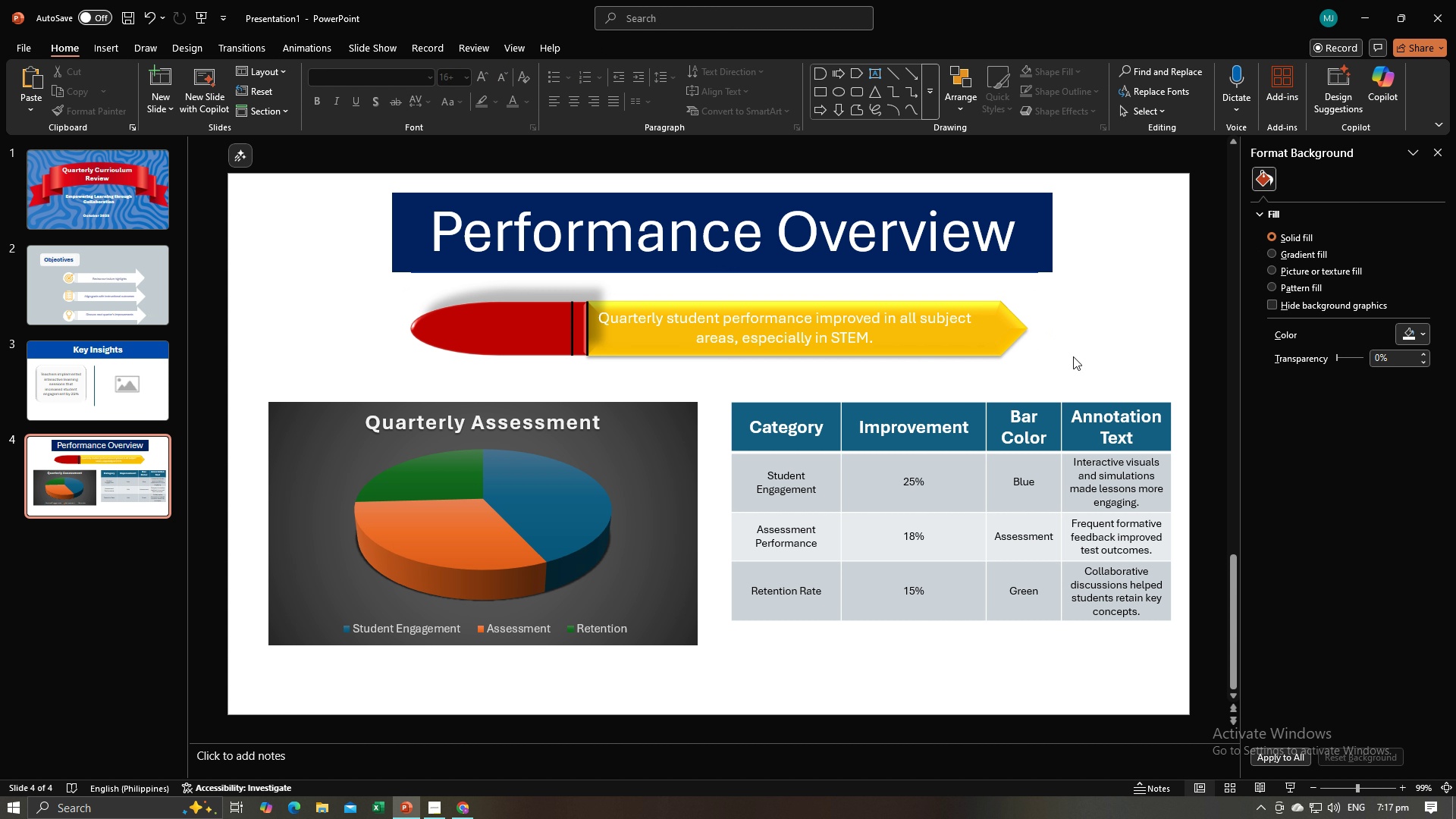 
left_click([1073, 356])
 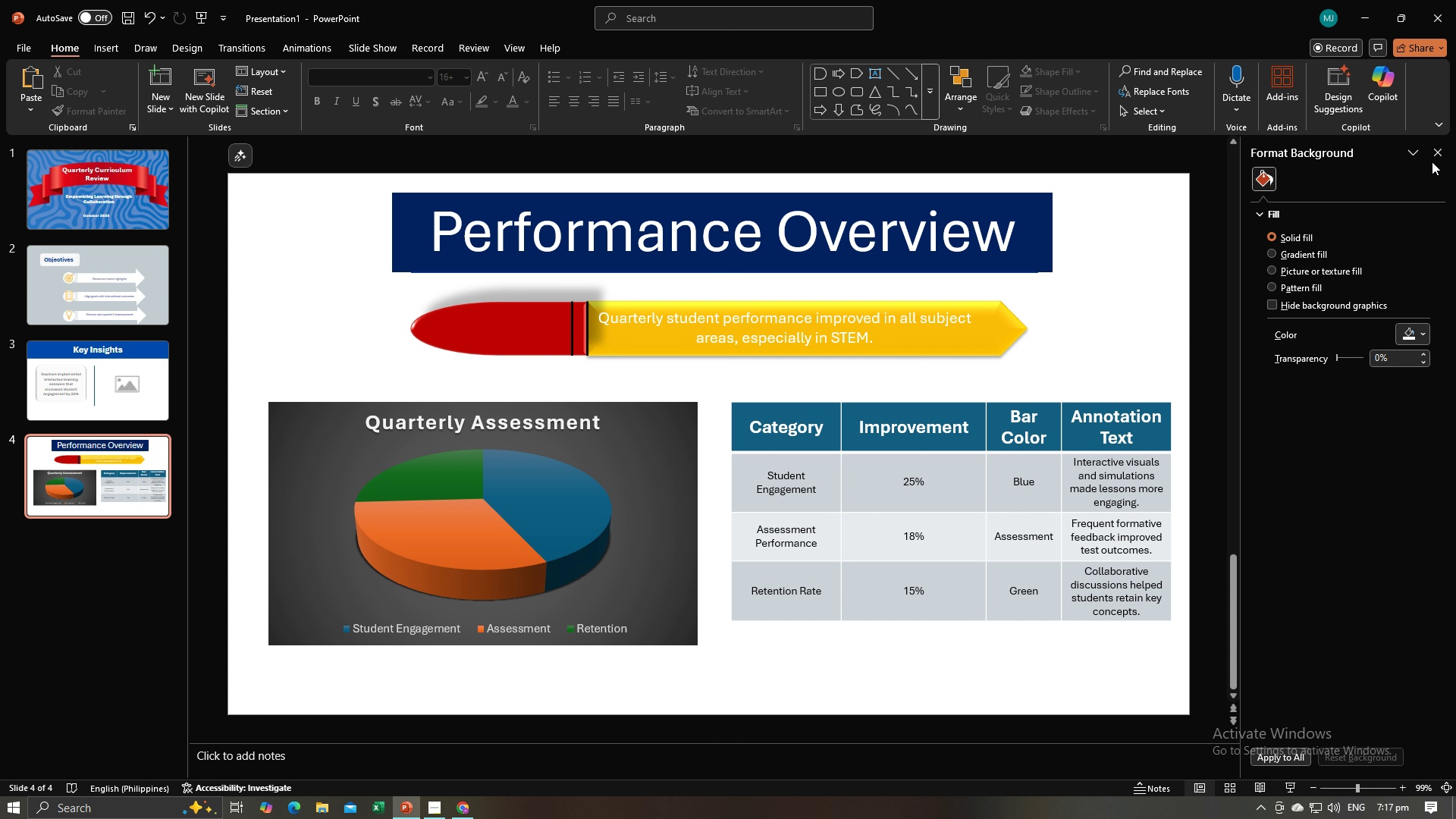 
left_click([1433, 155])
 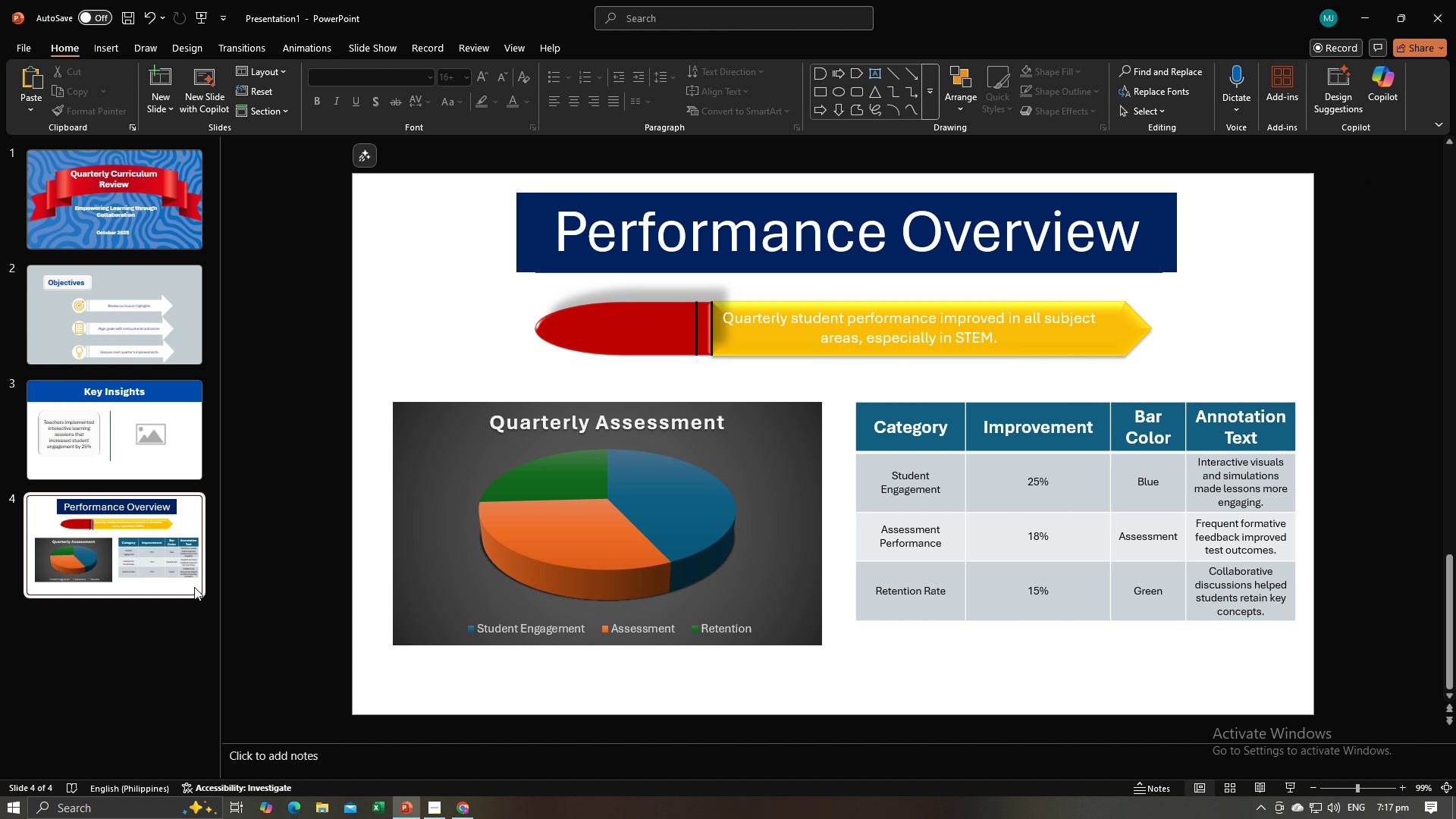 
left_click([193, 589])
 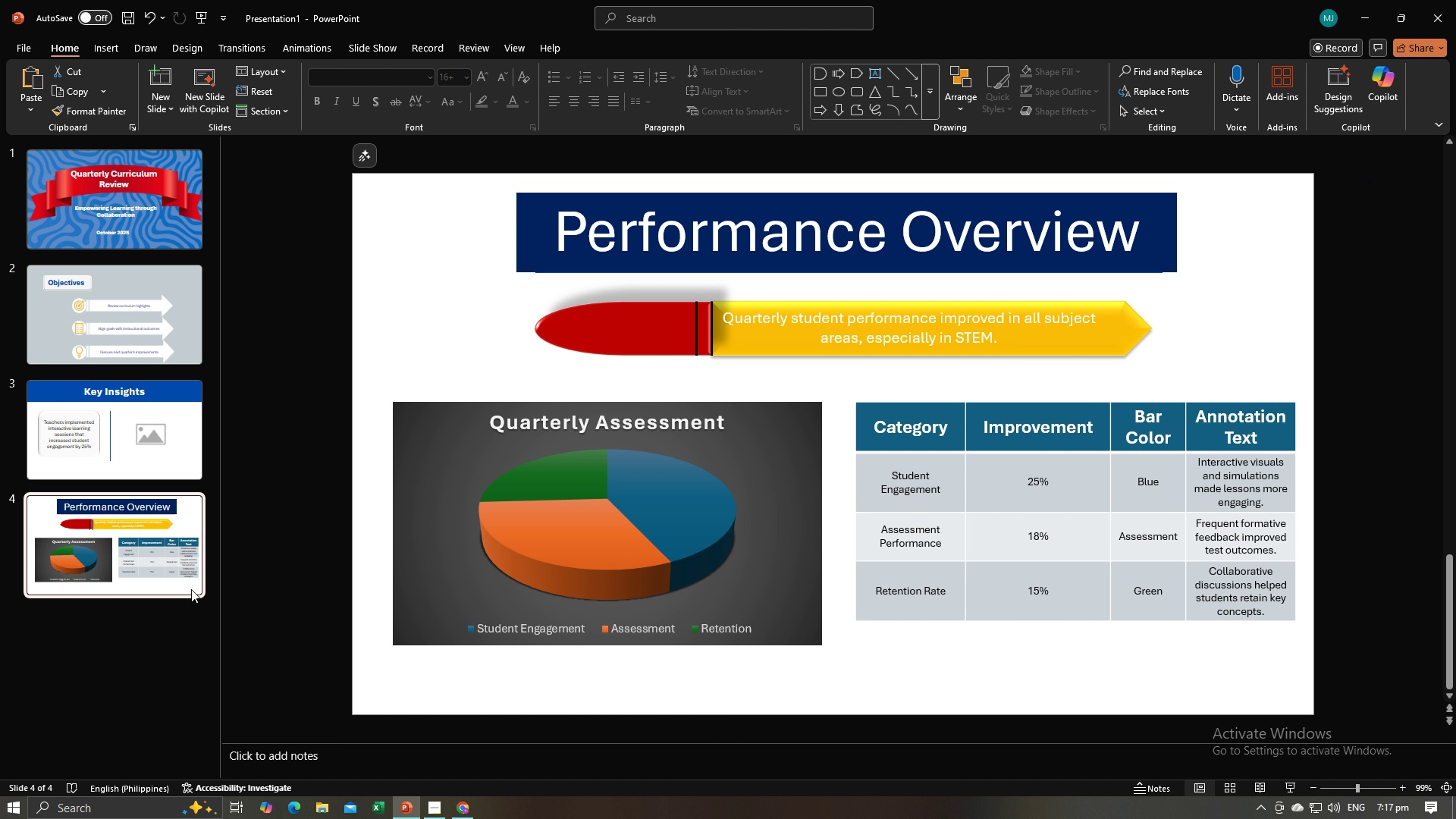 
key(Control+C)
 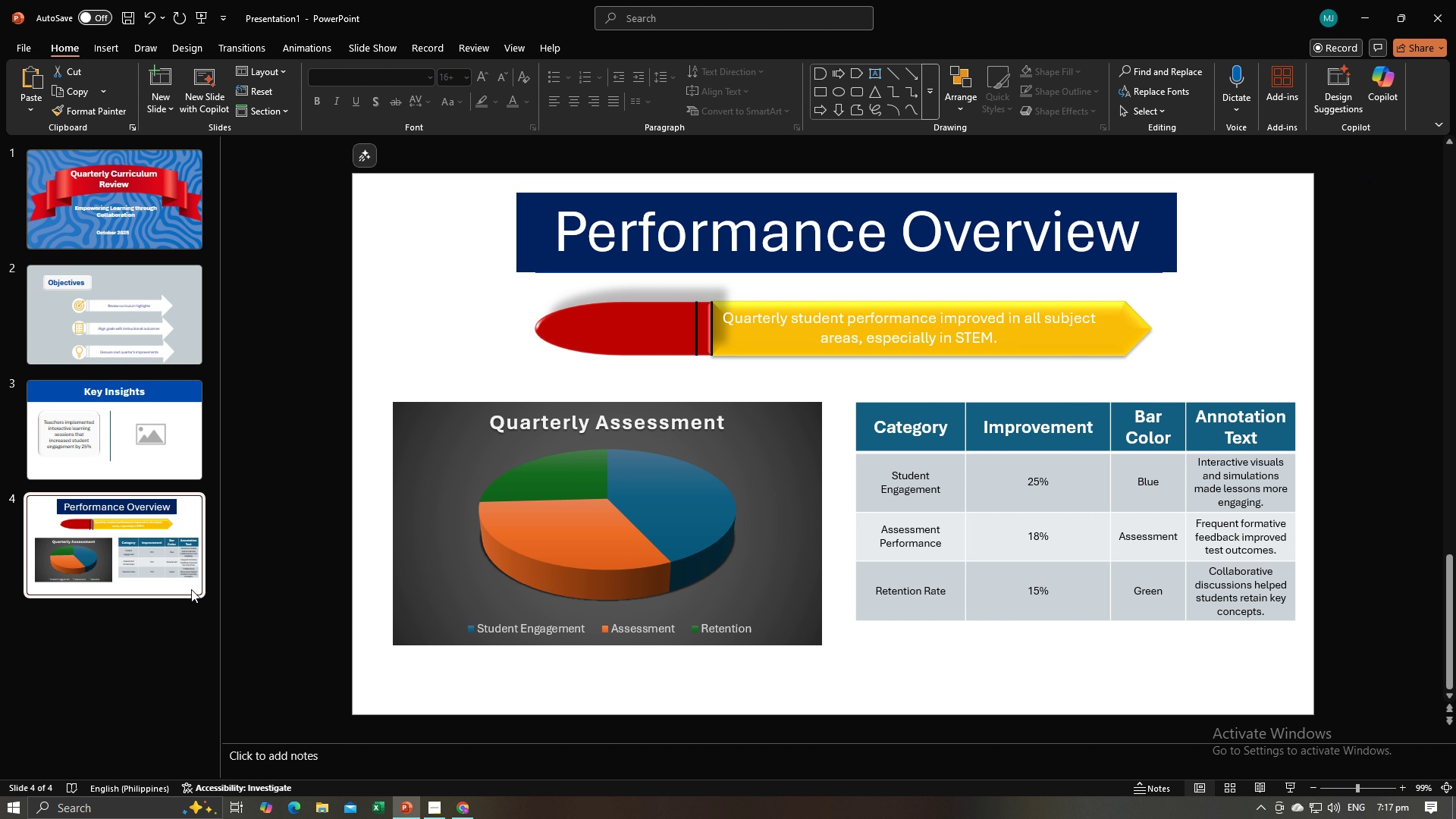 
key(Control+V)
 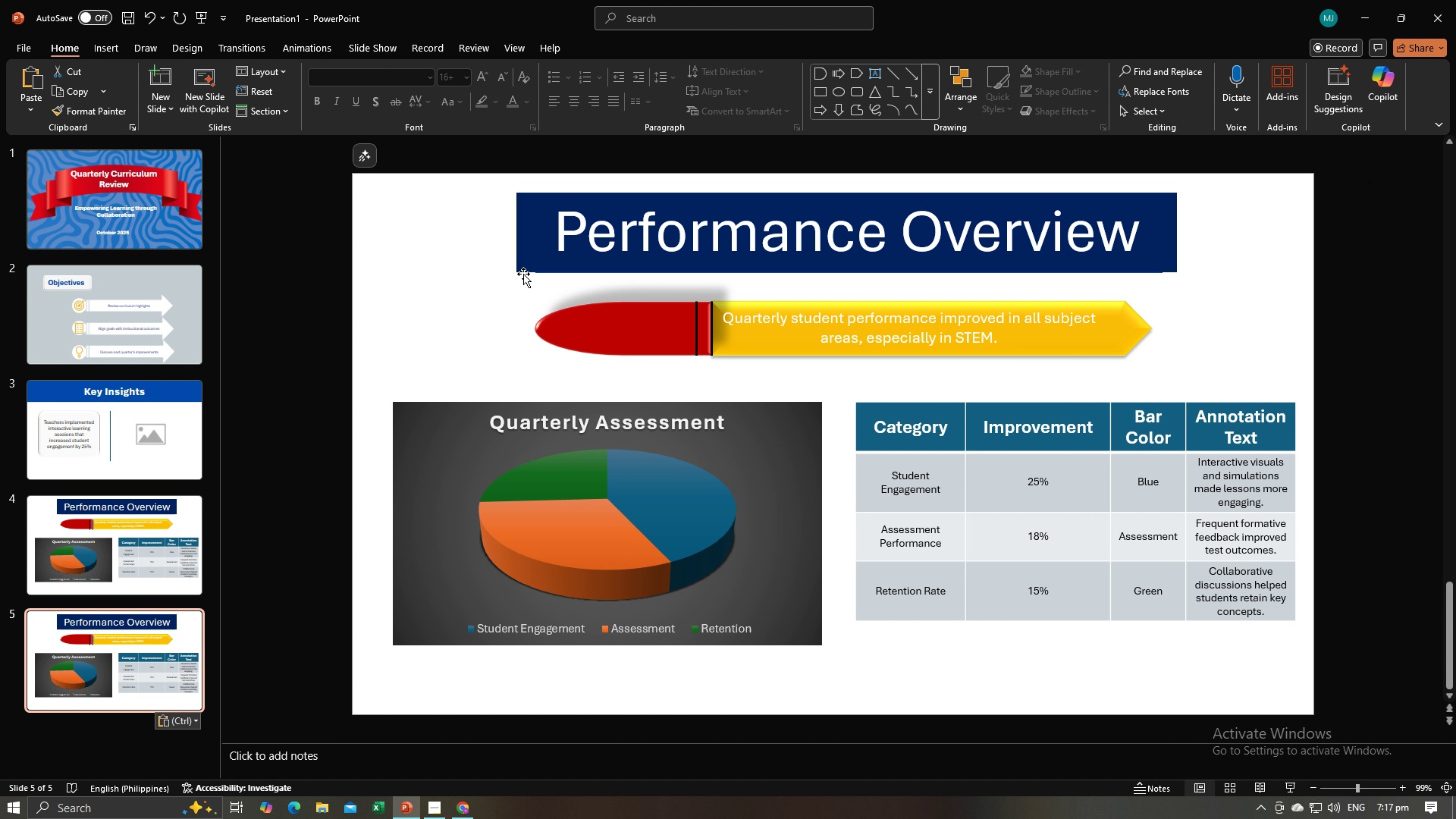 
left_click([527, 262])
 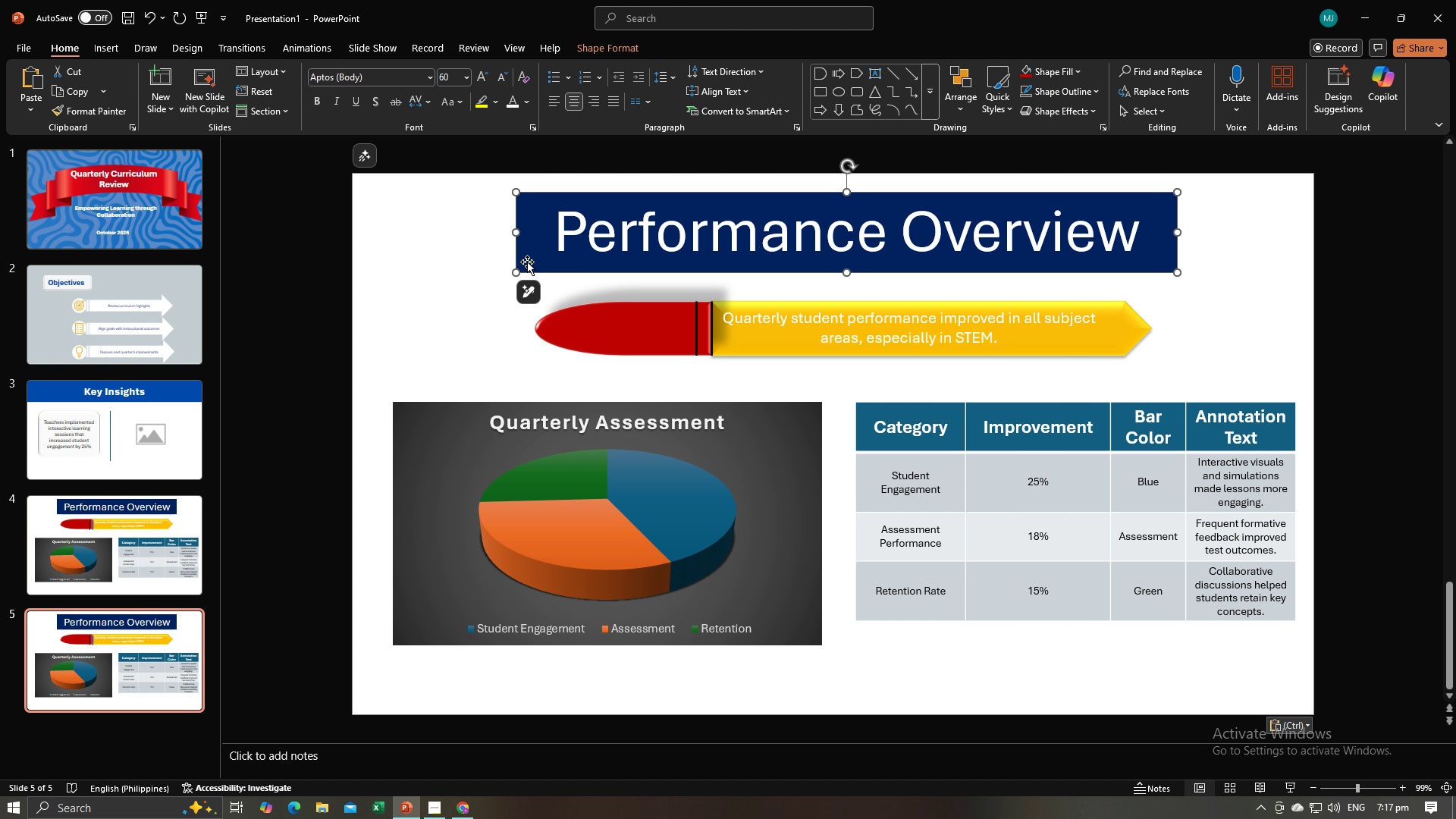 
key(Alt+AltLeft)
 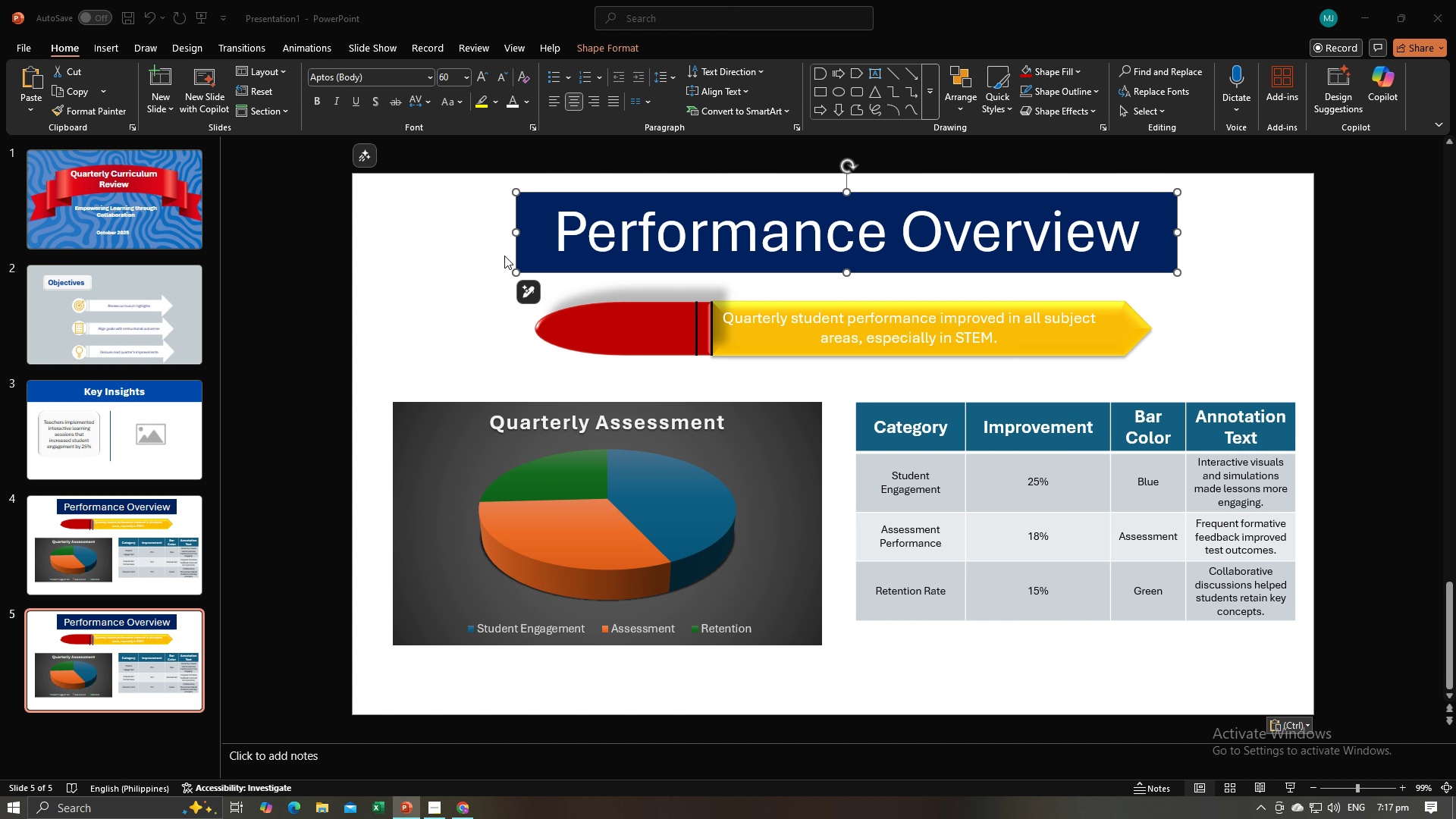 
key(Alt+Tab)
 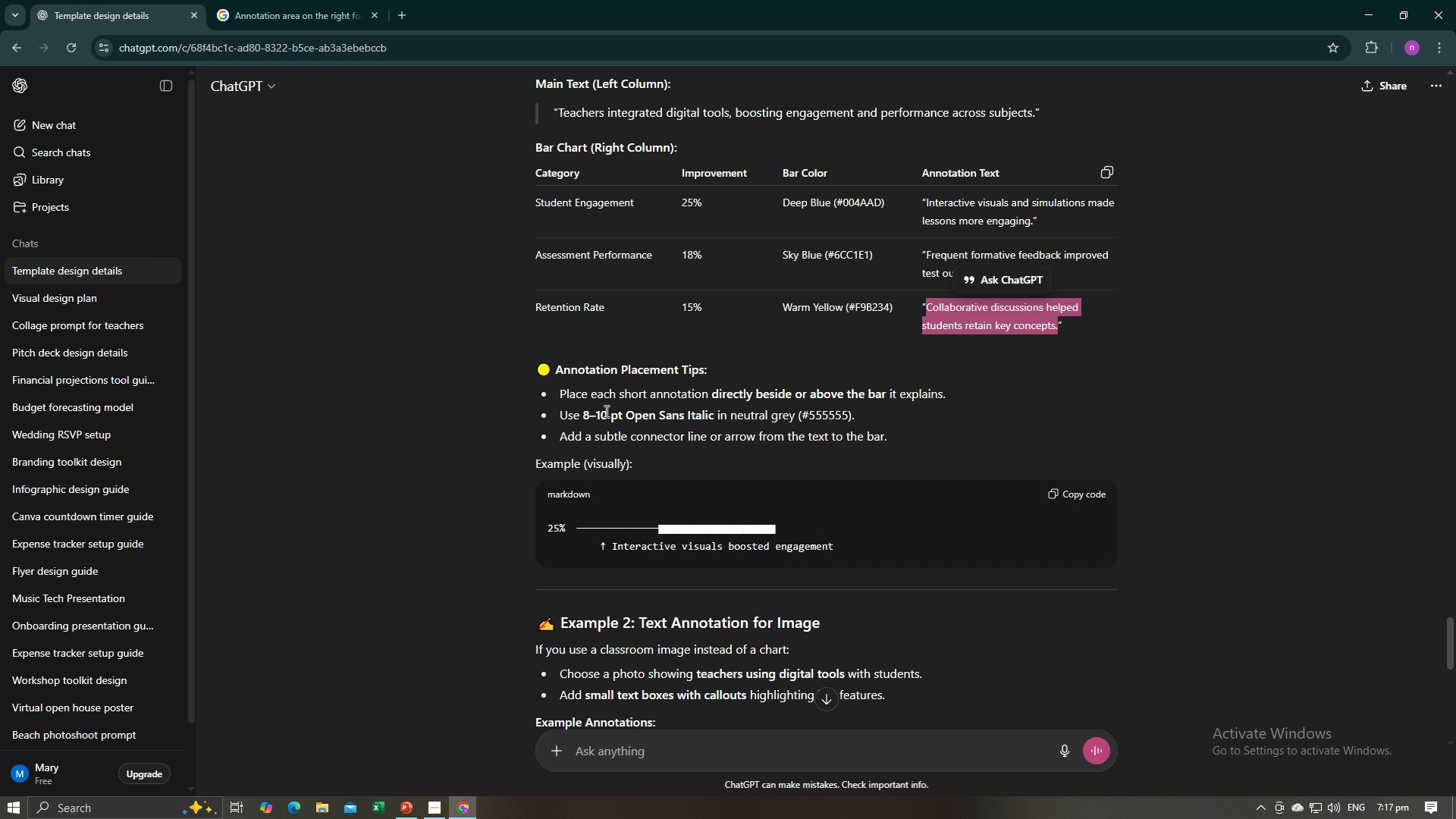 
scroll: coordinate [607, 412], scroll_direction: up, amount: 36.0
 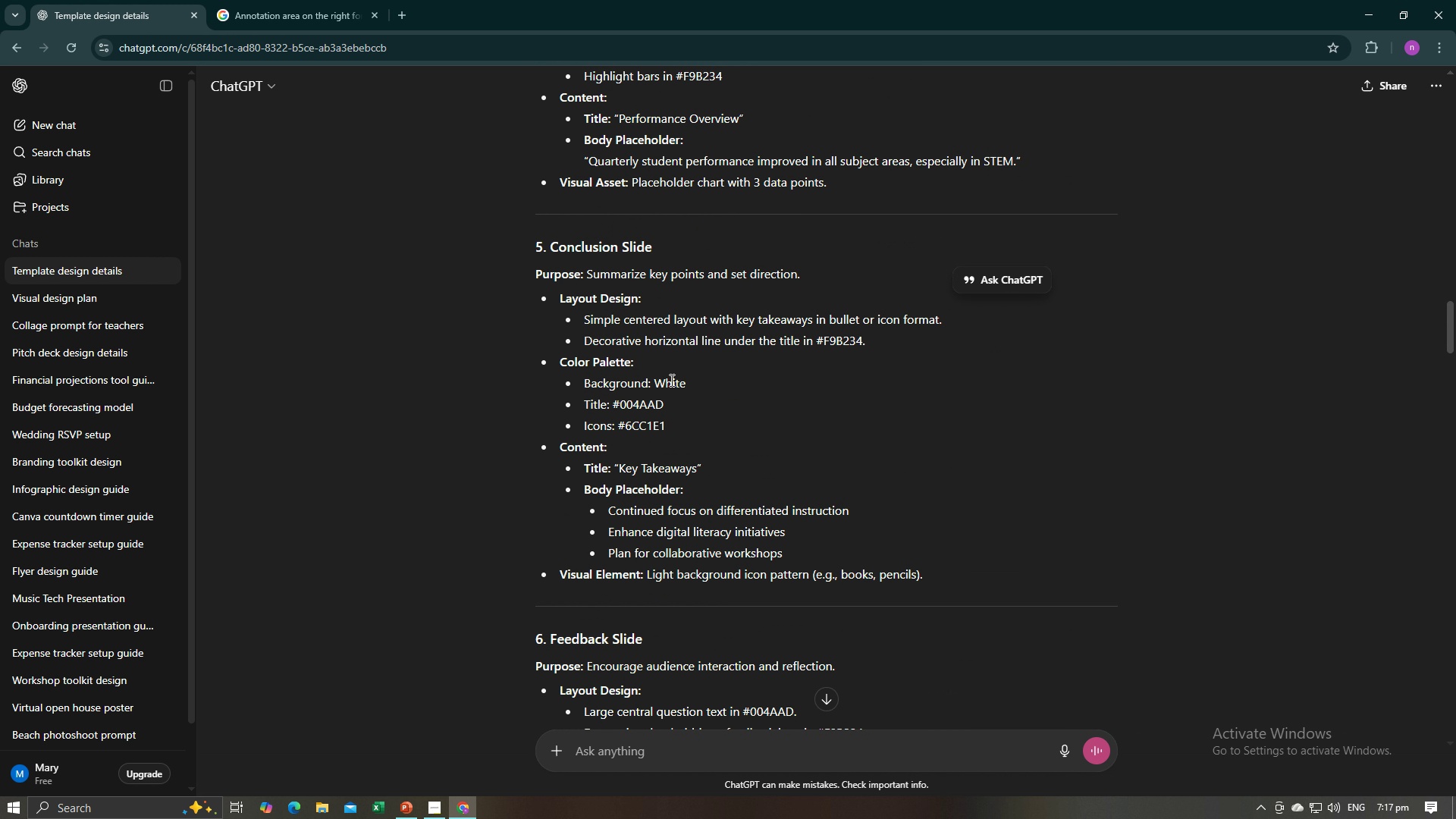 
wait(5.5)
 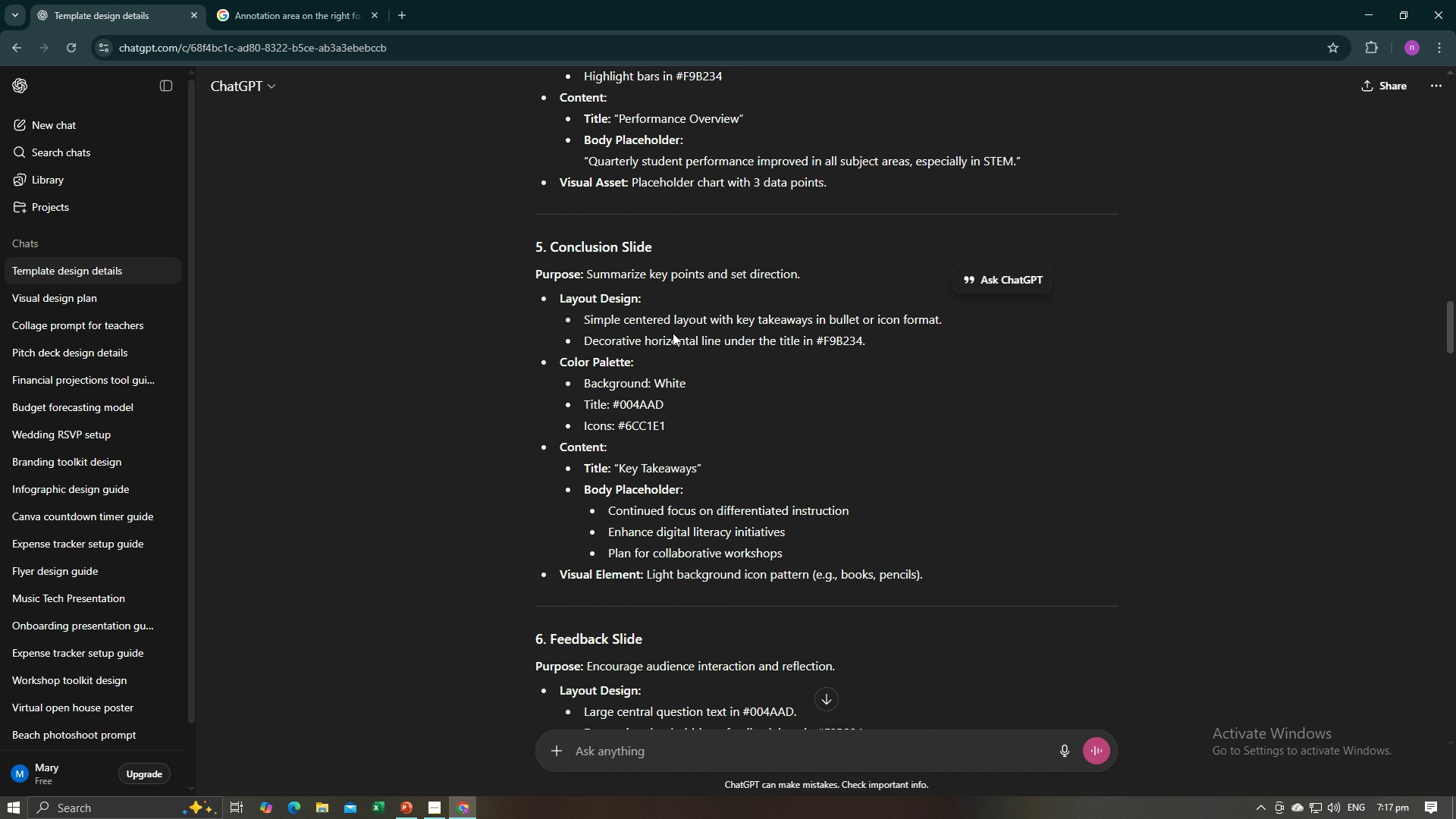 
left_click_drag(start_coordinate=[669, 406], to_coordinate=[613, 406])
 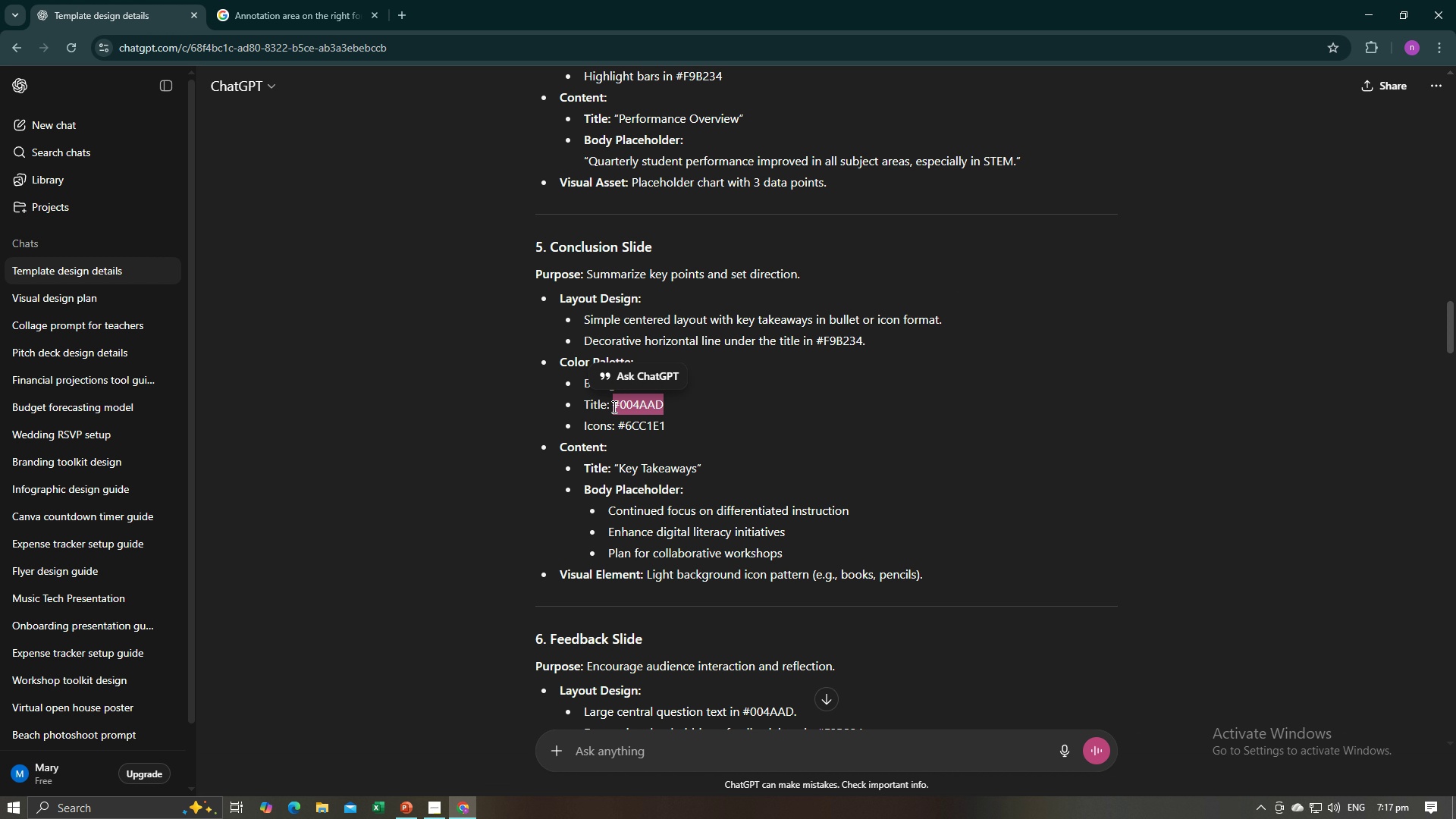 
key(Control+C)
 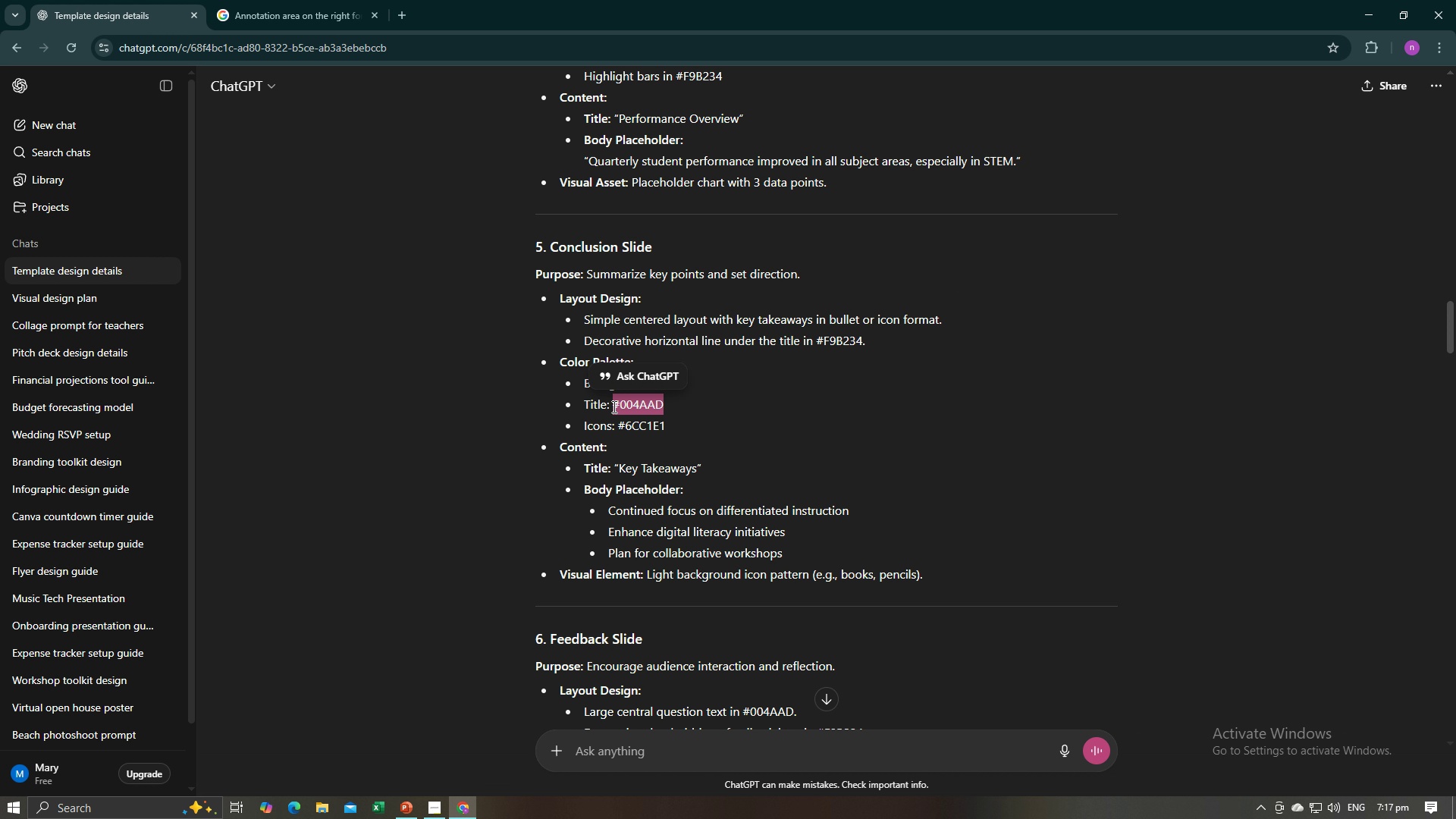 
key(Control+C)
 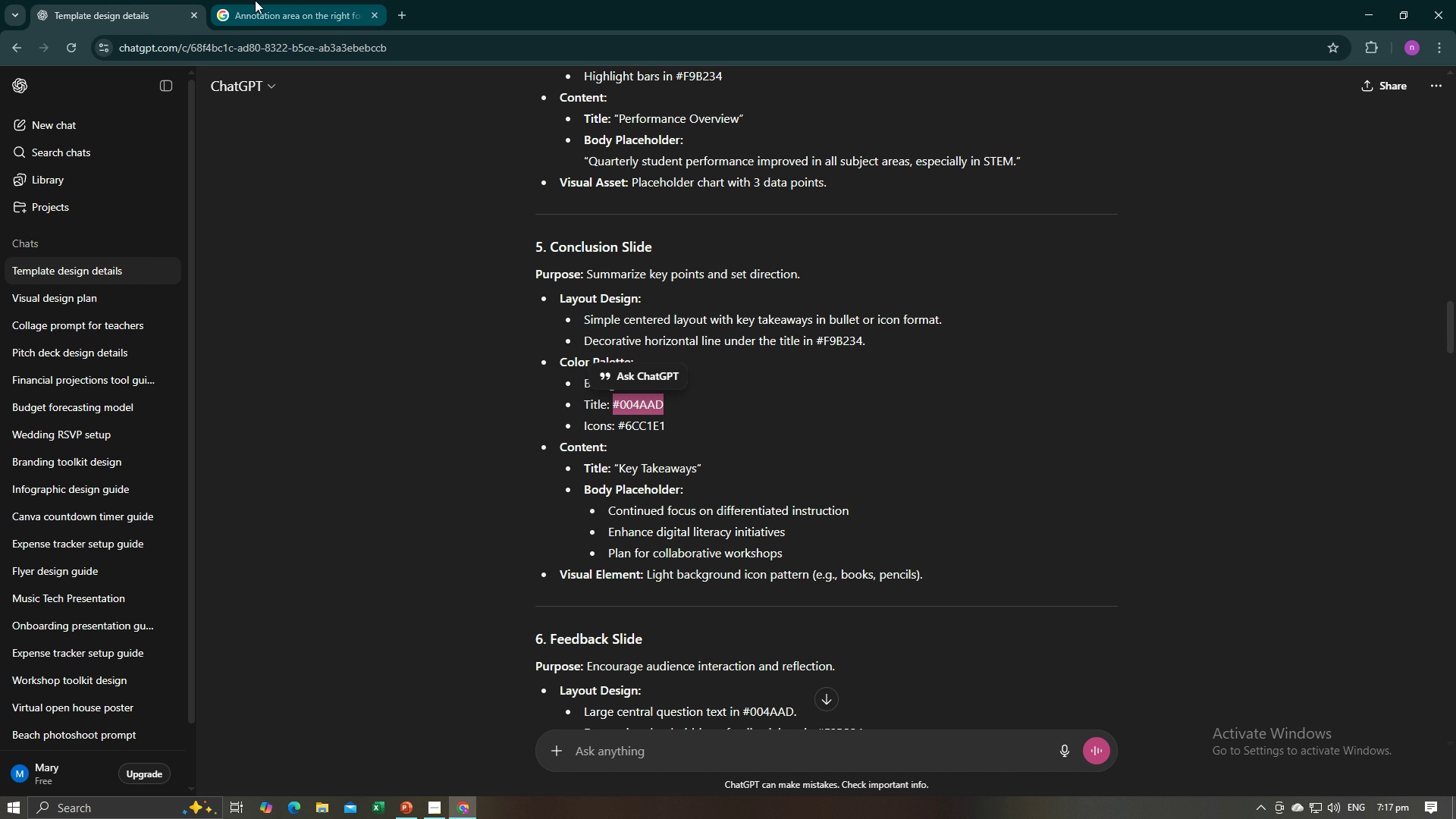 
left_click([255, 0])
 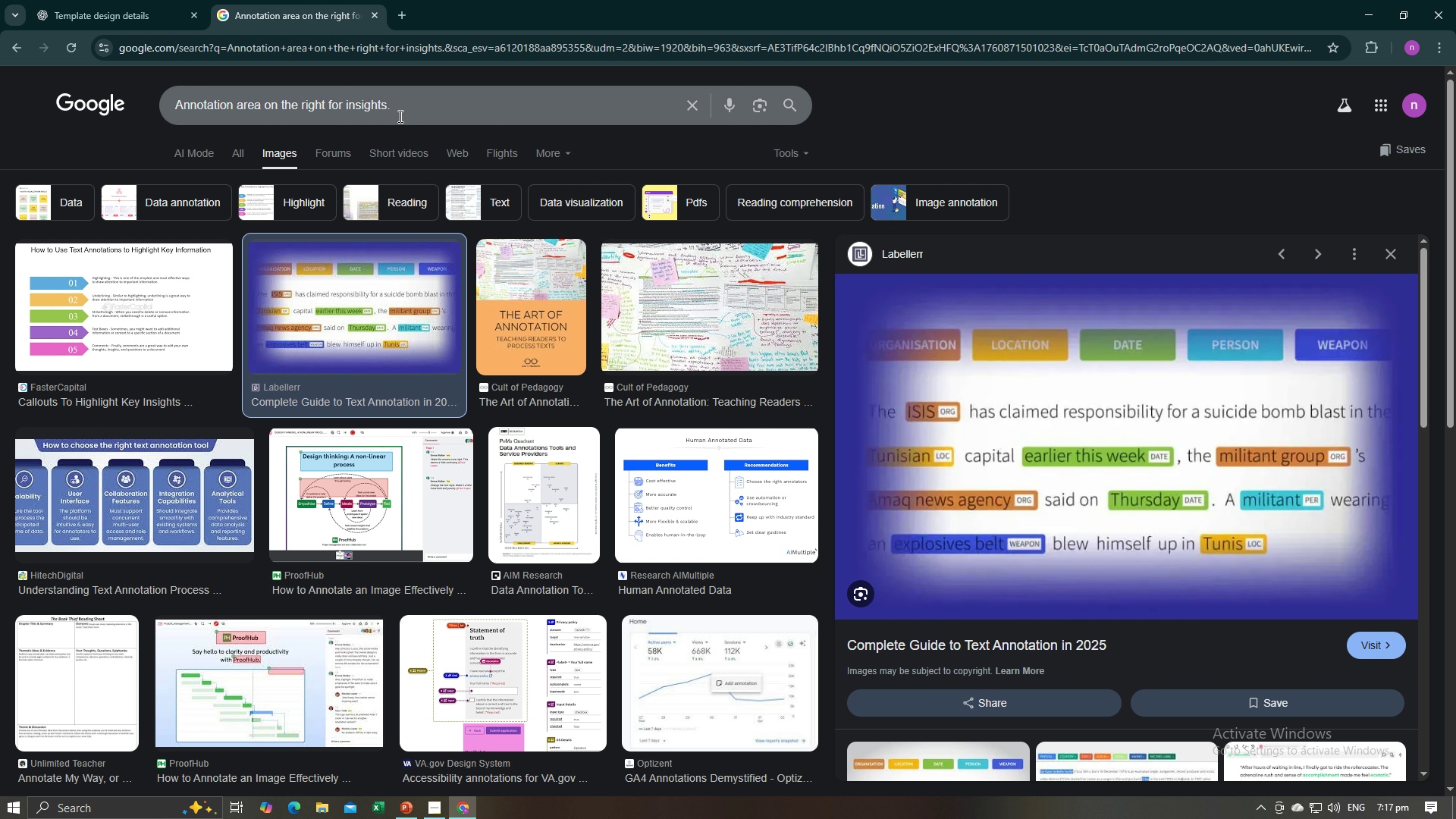 
left_click_drag(start_coordinate=[399, 116], to_coordinate=[144, 71])
 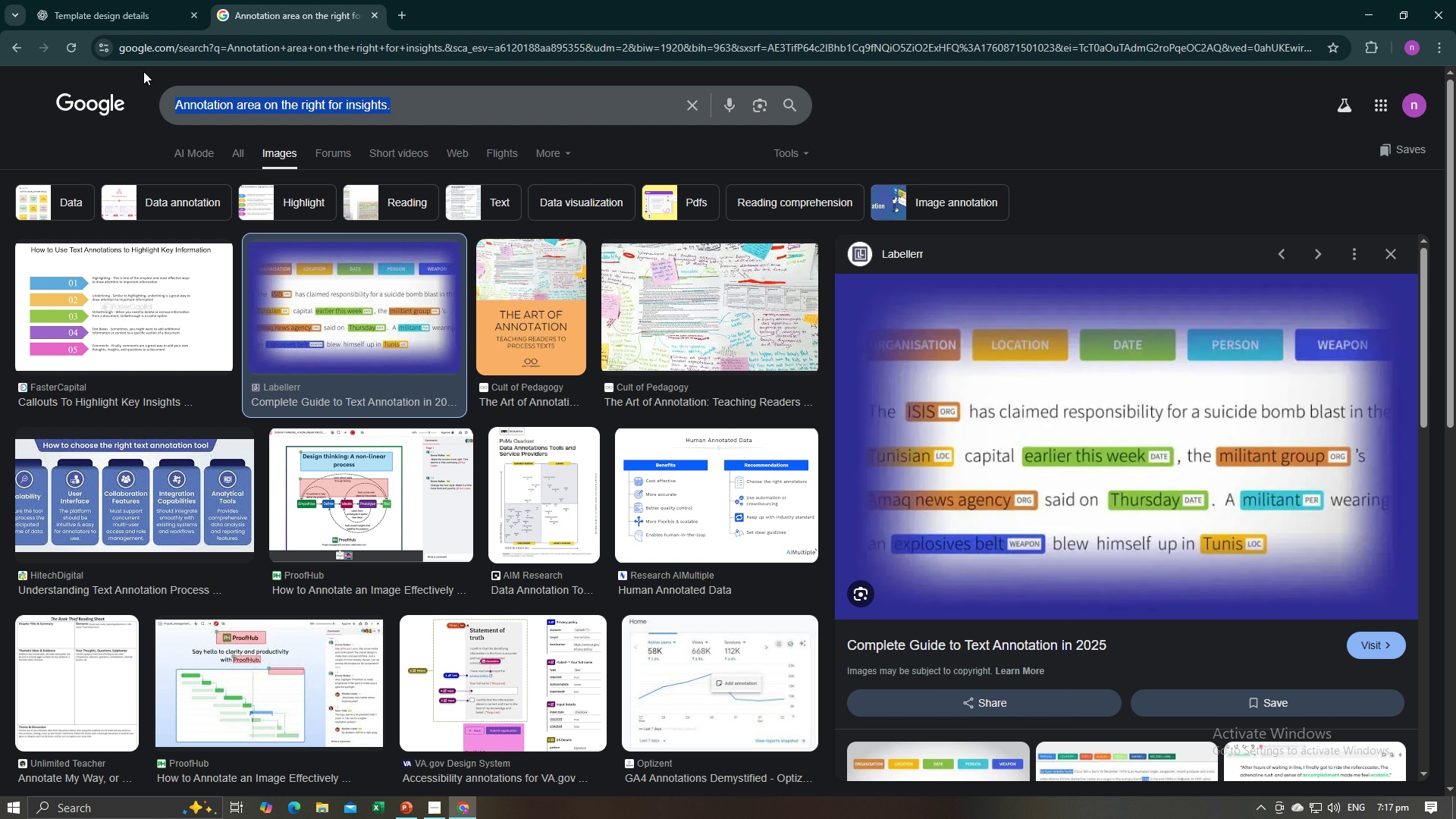 
key(Control+V)
 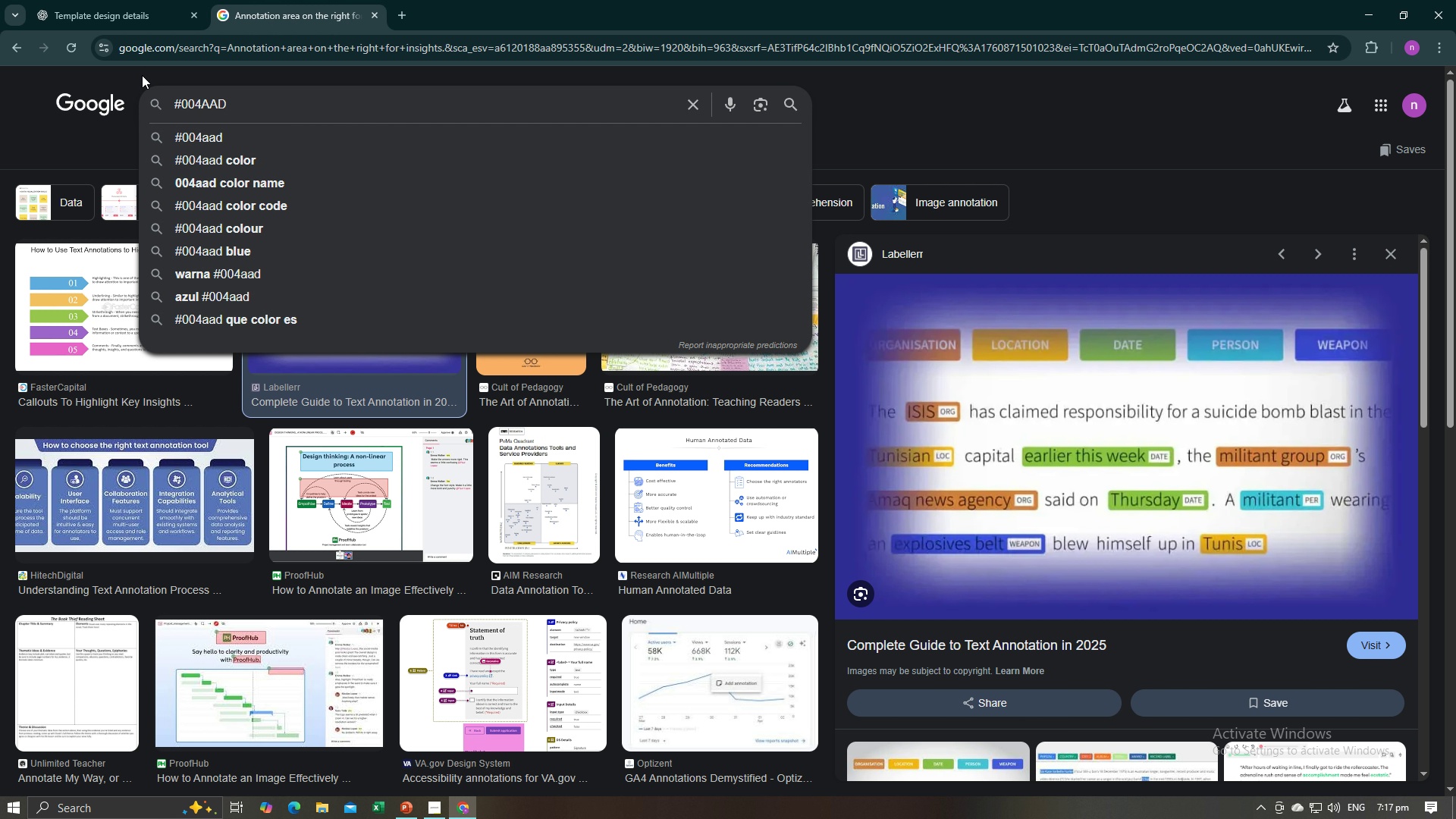 
key(Enter)
 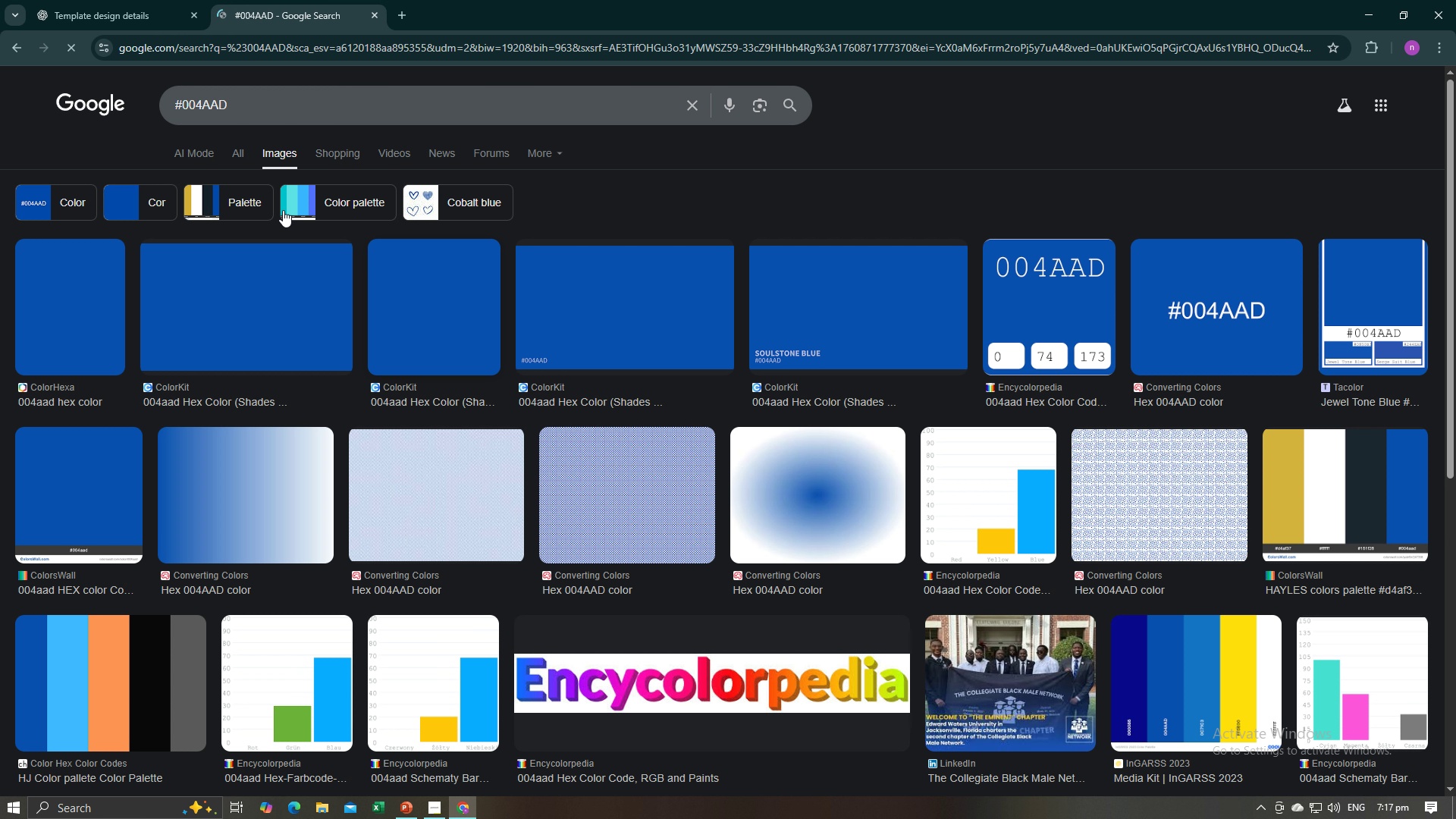 
left_click([131, 0])
 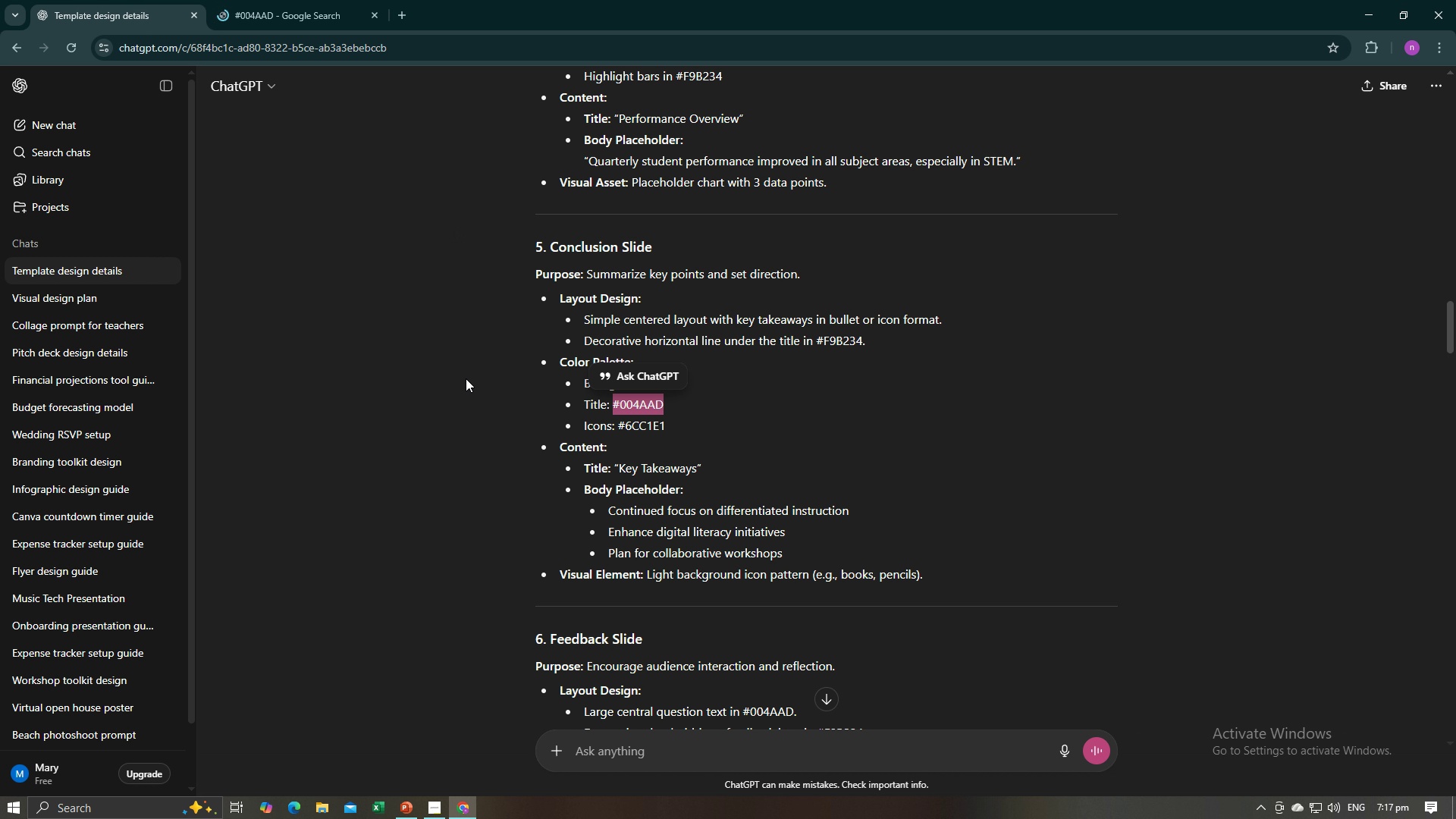 
key(Alt+AltLeft)
 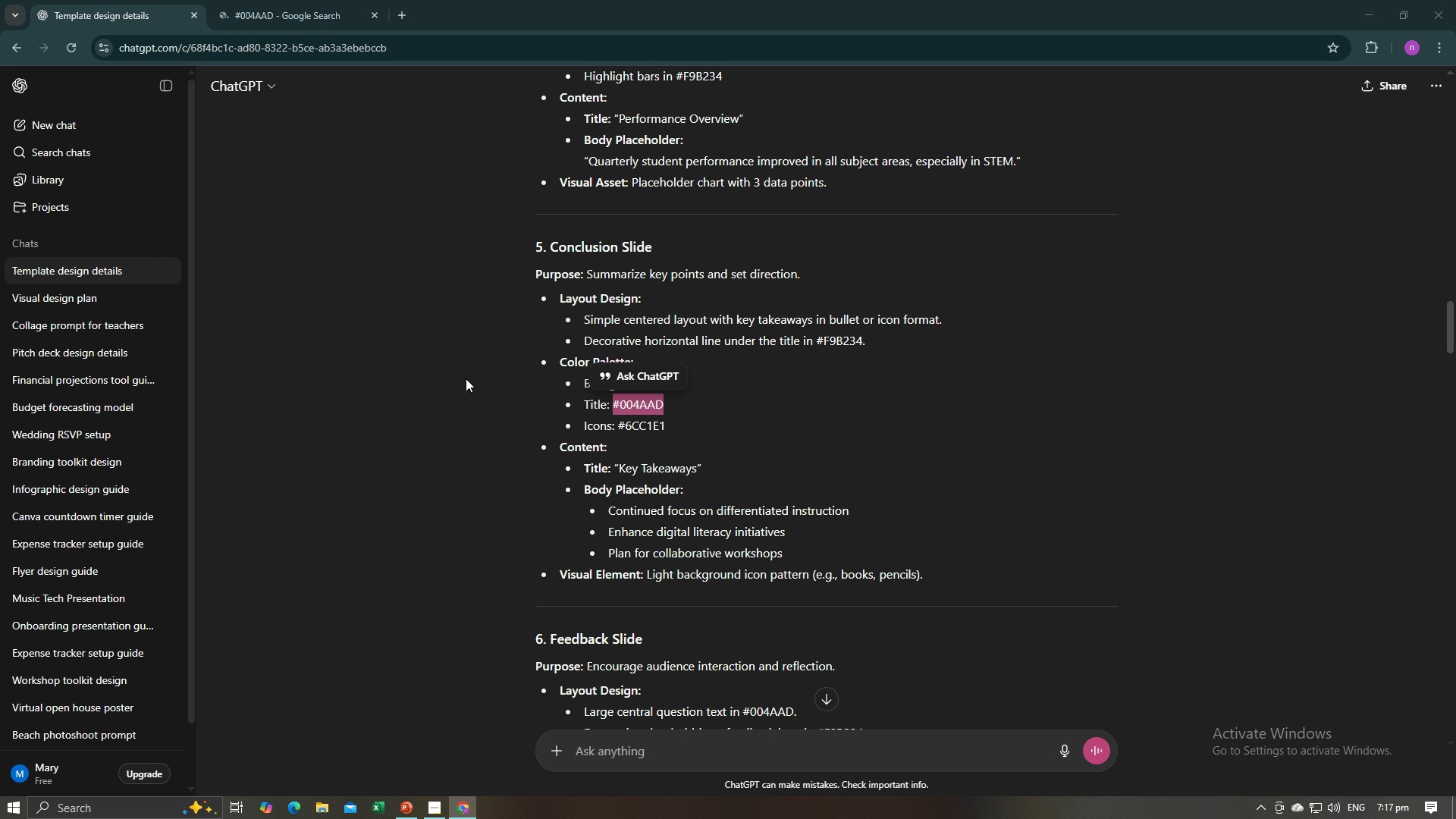 
key(Alt+Tab)
 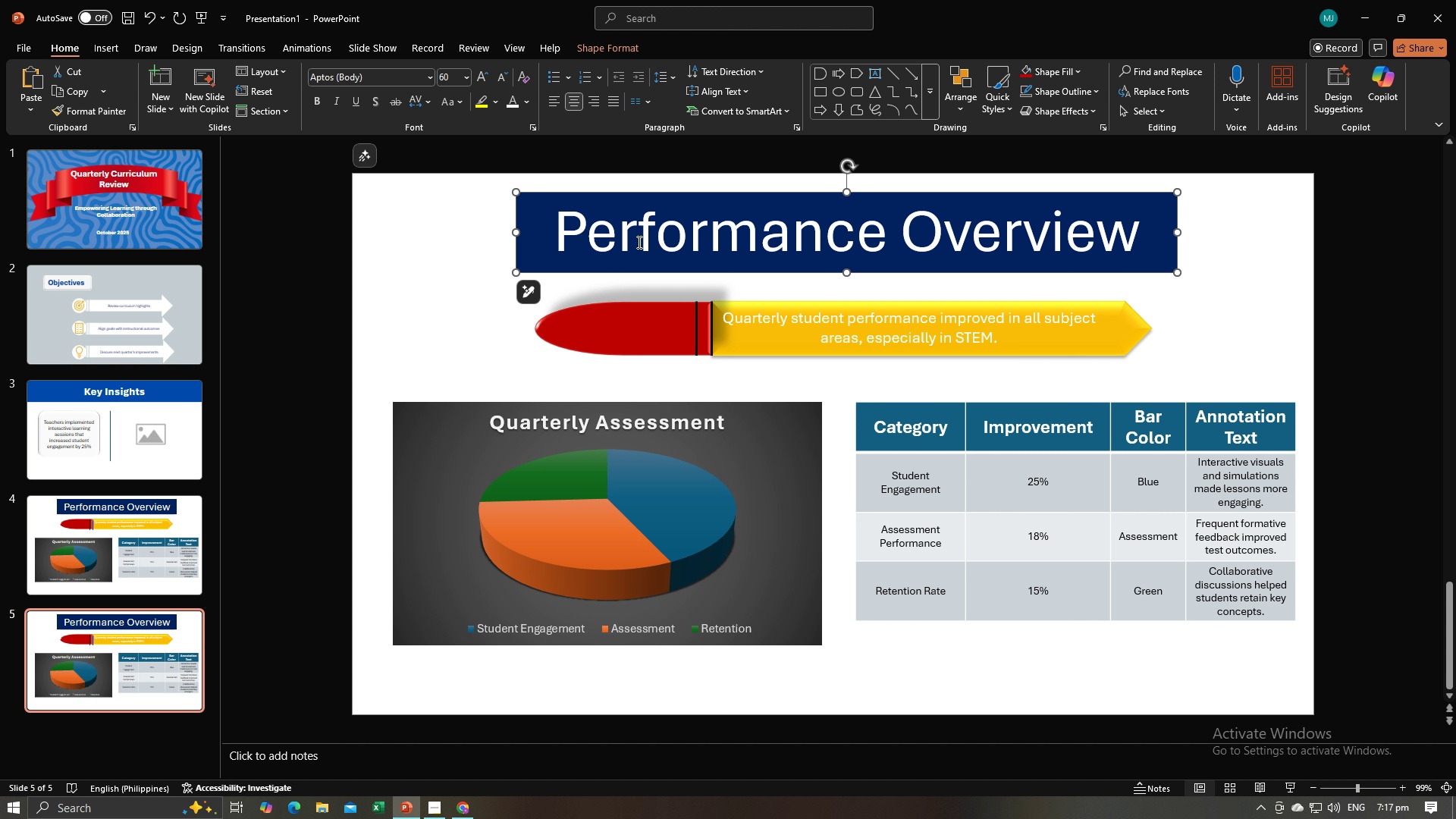 
left_click([642, 236])
 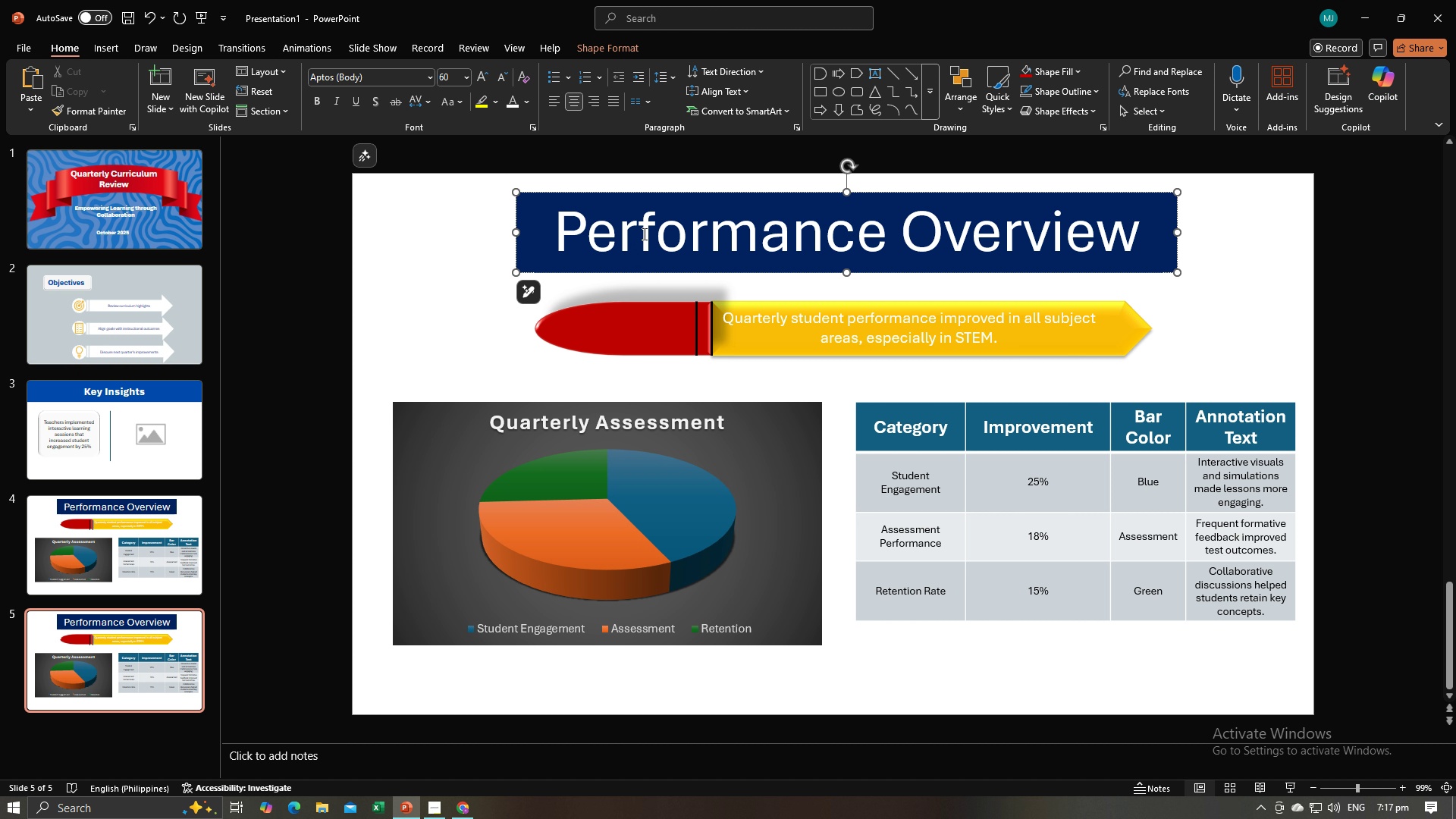 
key(Control+A)
 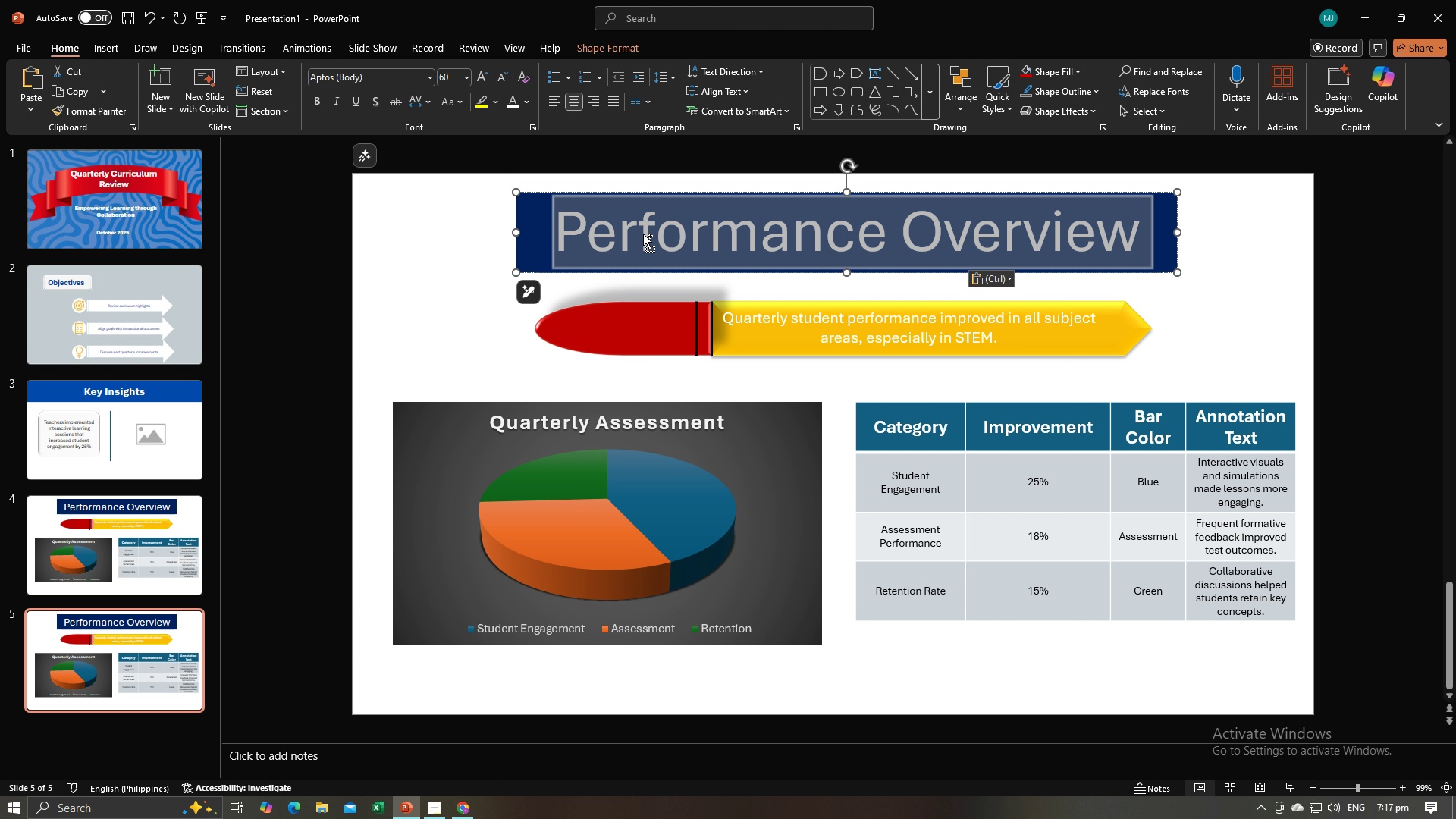 
key(Control+V)
 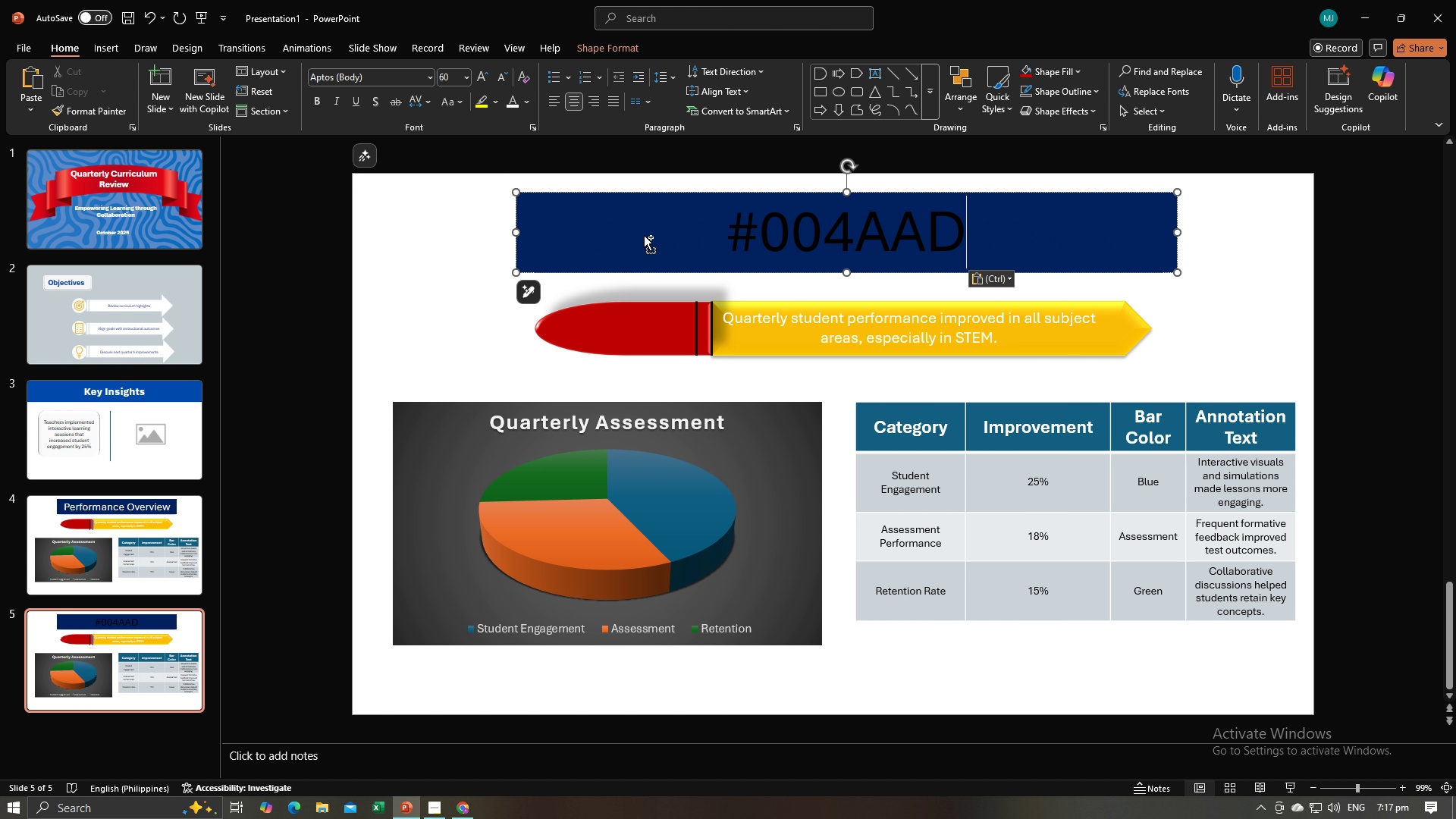 
hold_key(key=ControlLeft, duration=0.54)
 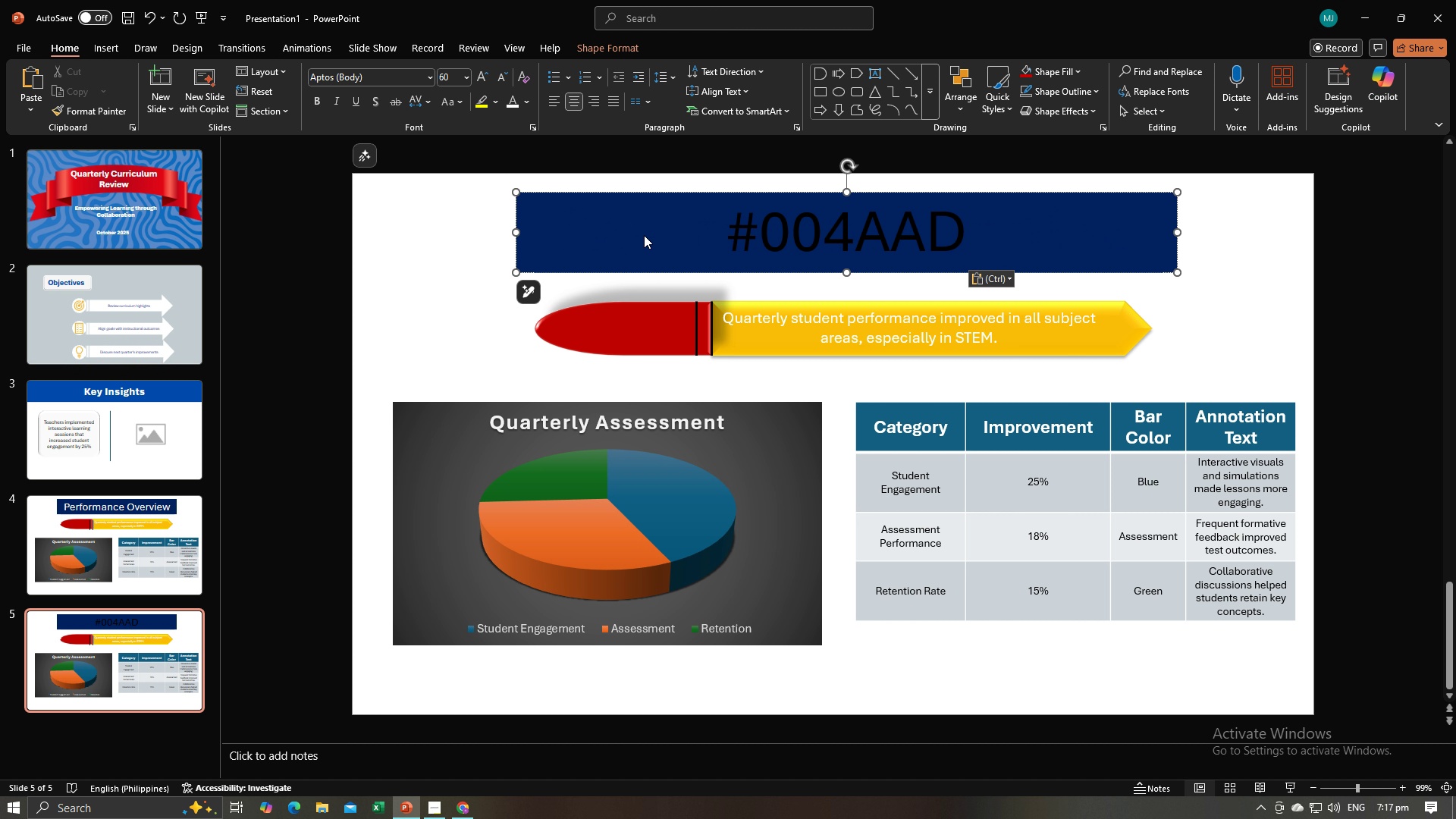 
key(Alt+AltLeft)
 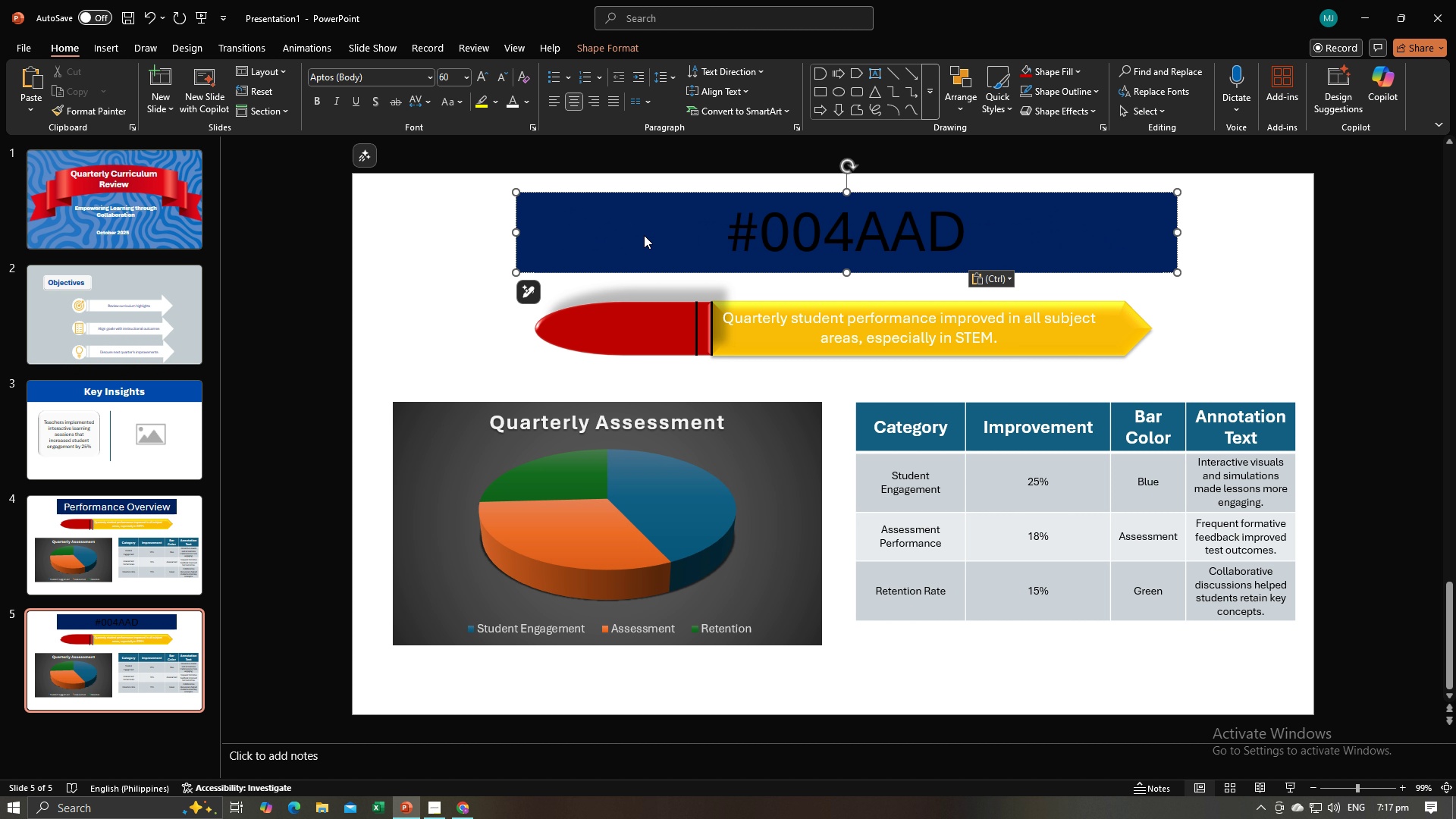 
key(Alt+Tab)
 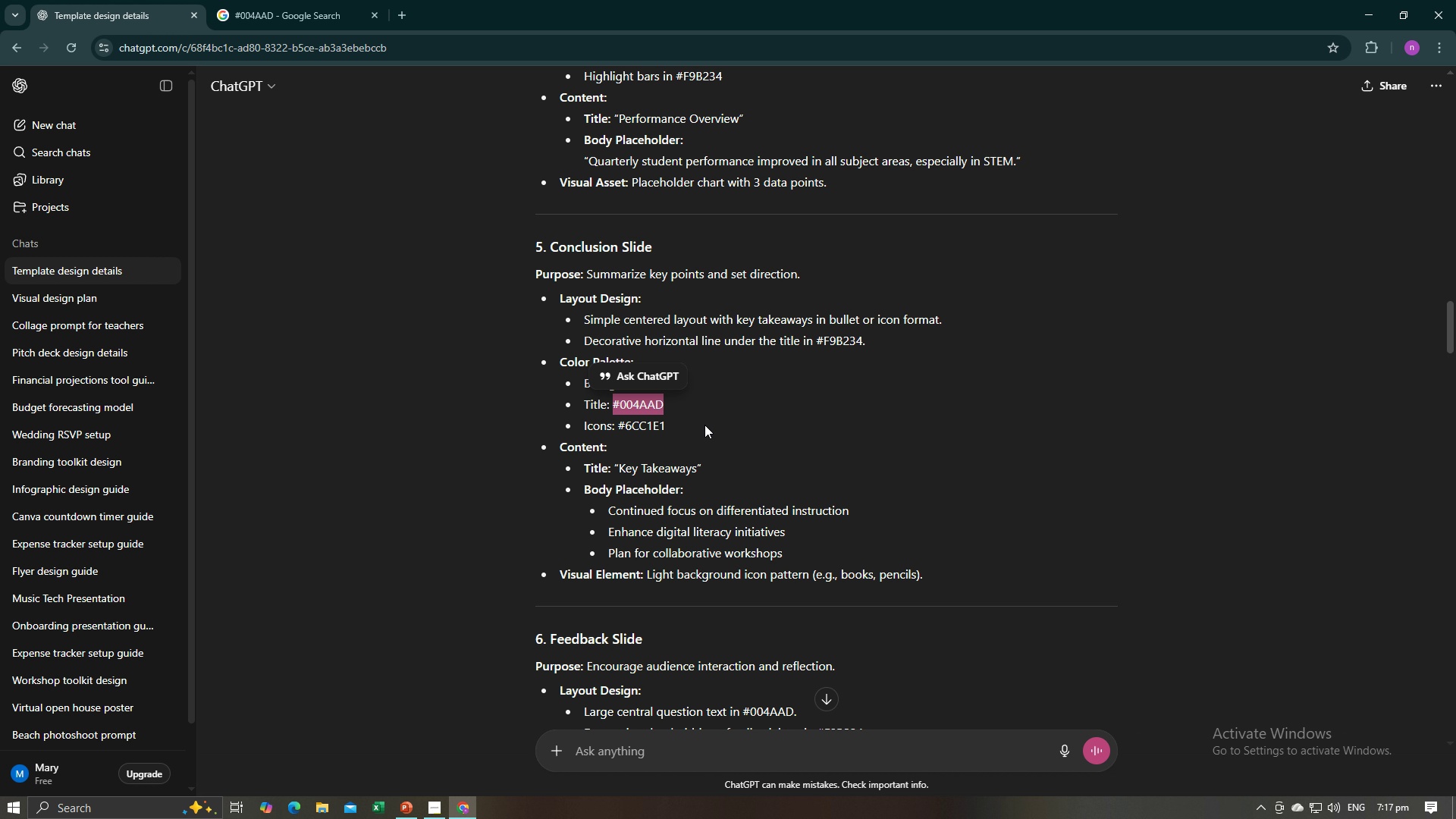 
left_click([704, 425])
 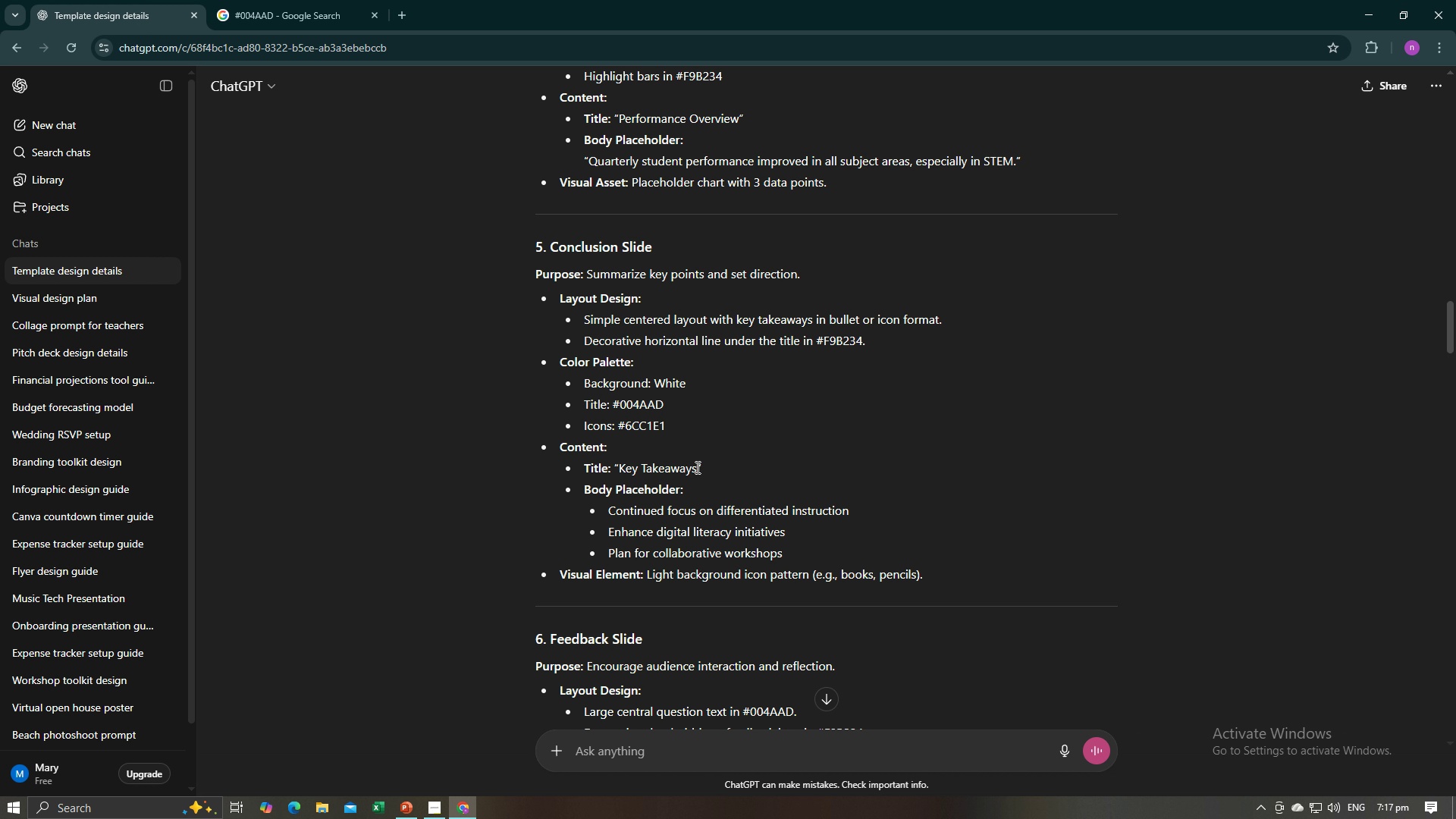 
left_click_drag(start_coordinate=[697, 466], to_coordinate=[621, 470])
 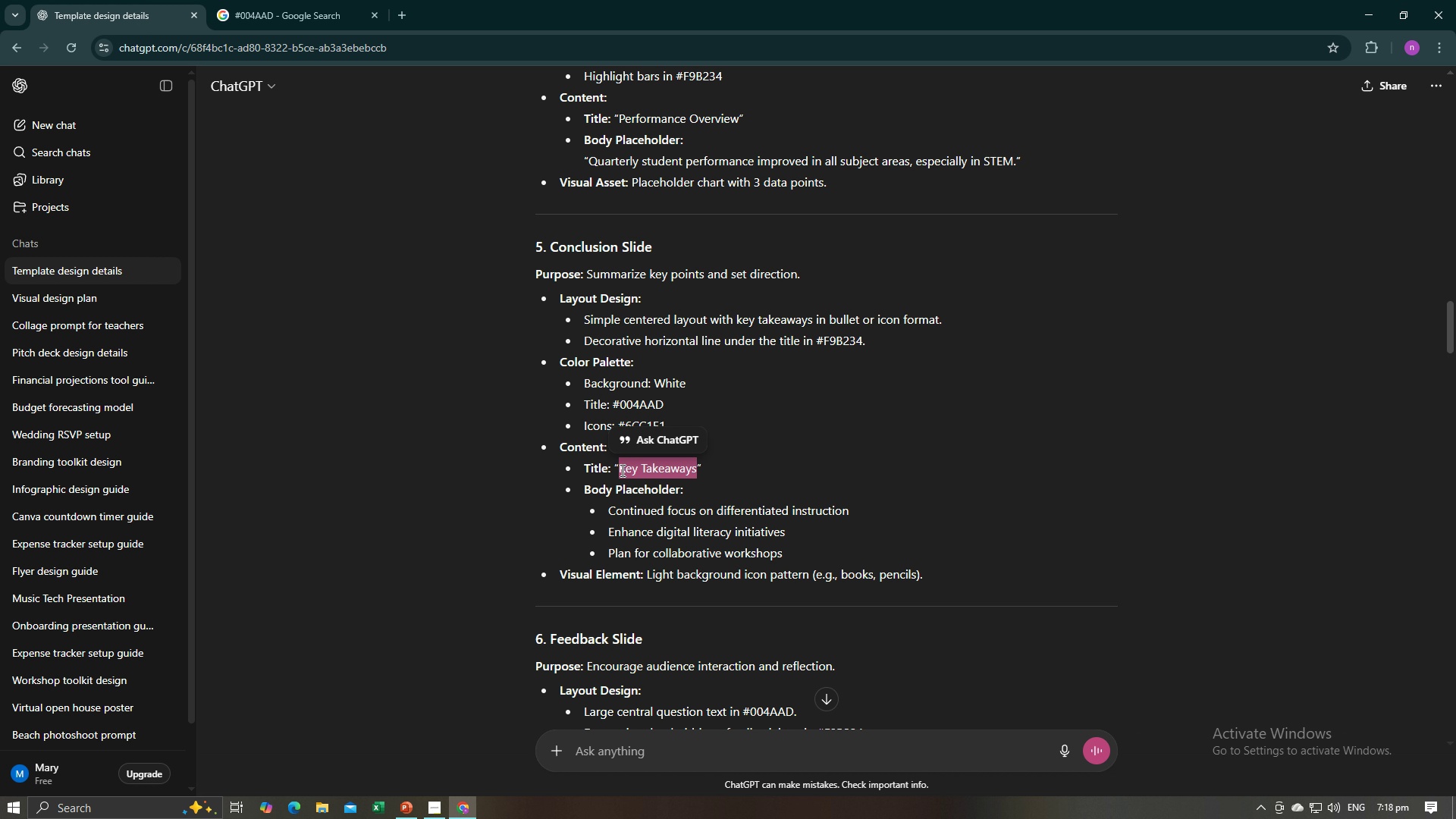 
key(Control+C)
 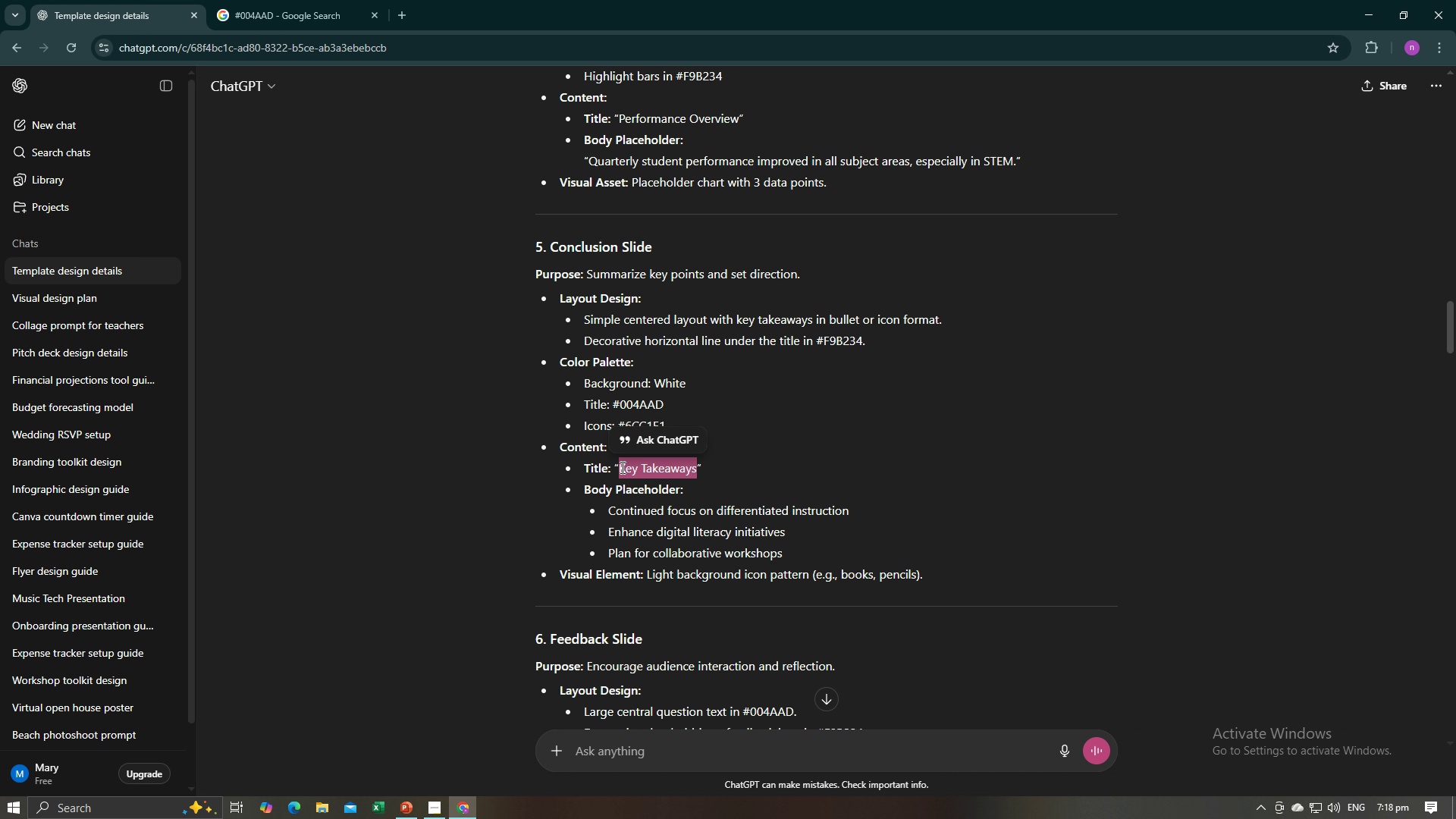 
key(Alt+AltLeft)
 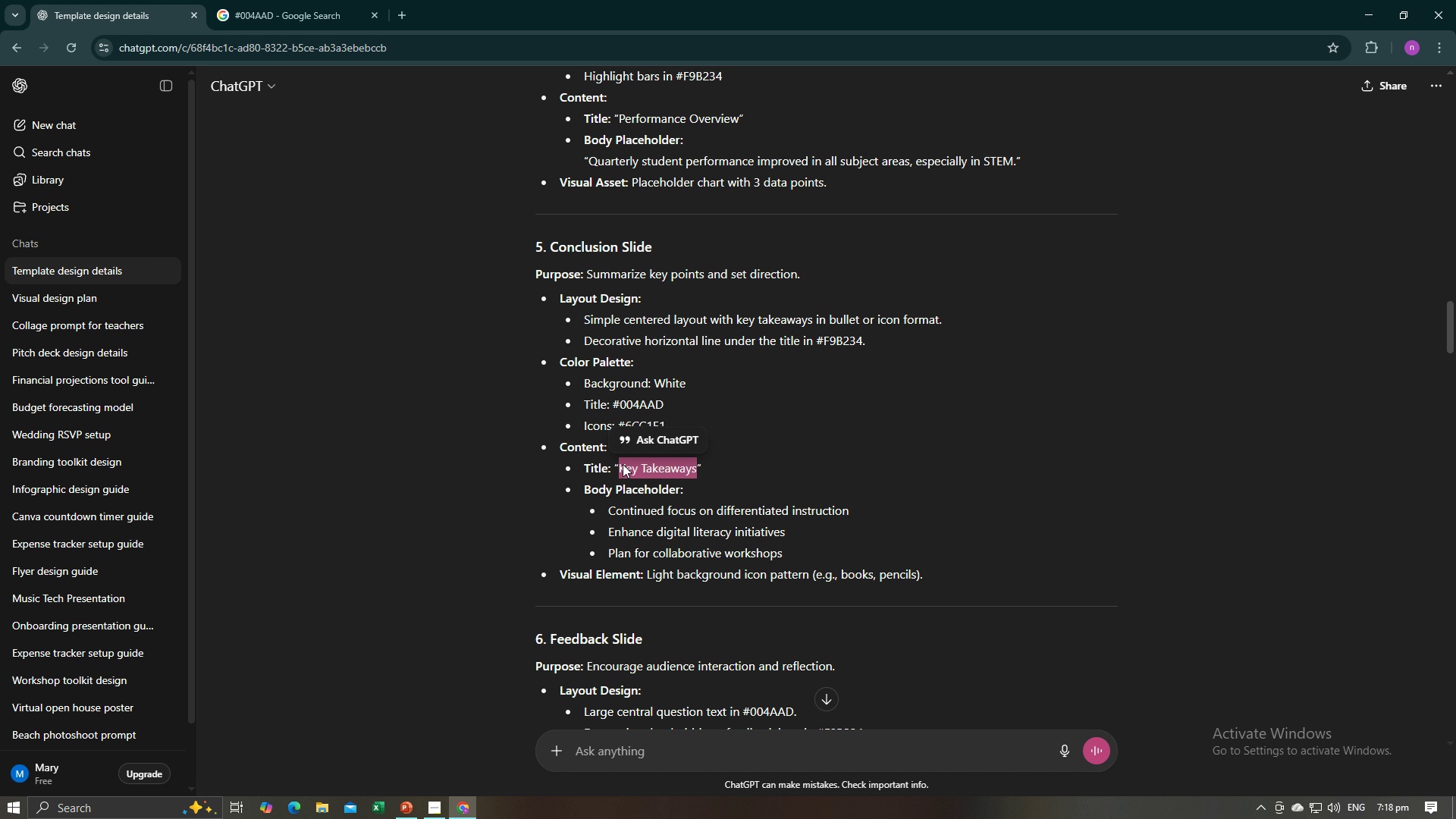 
key(Alt+Tab)
 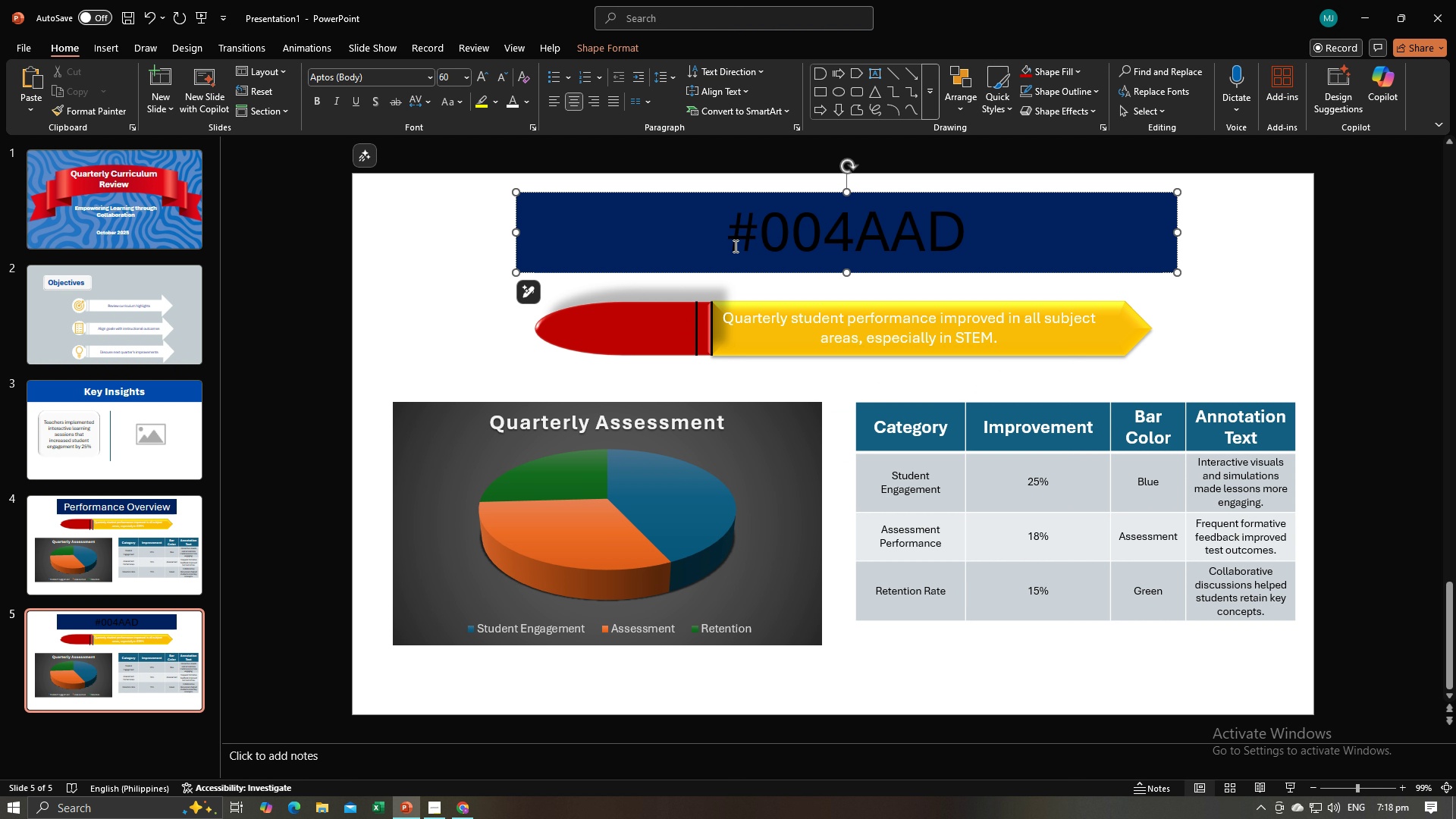 
key(Control+A)
 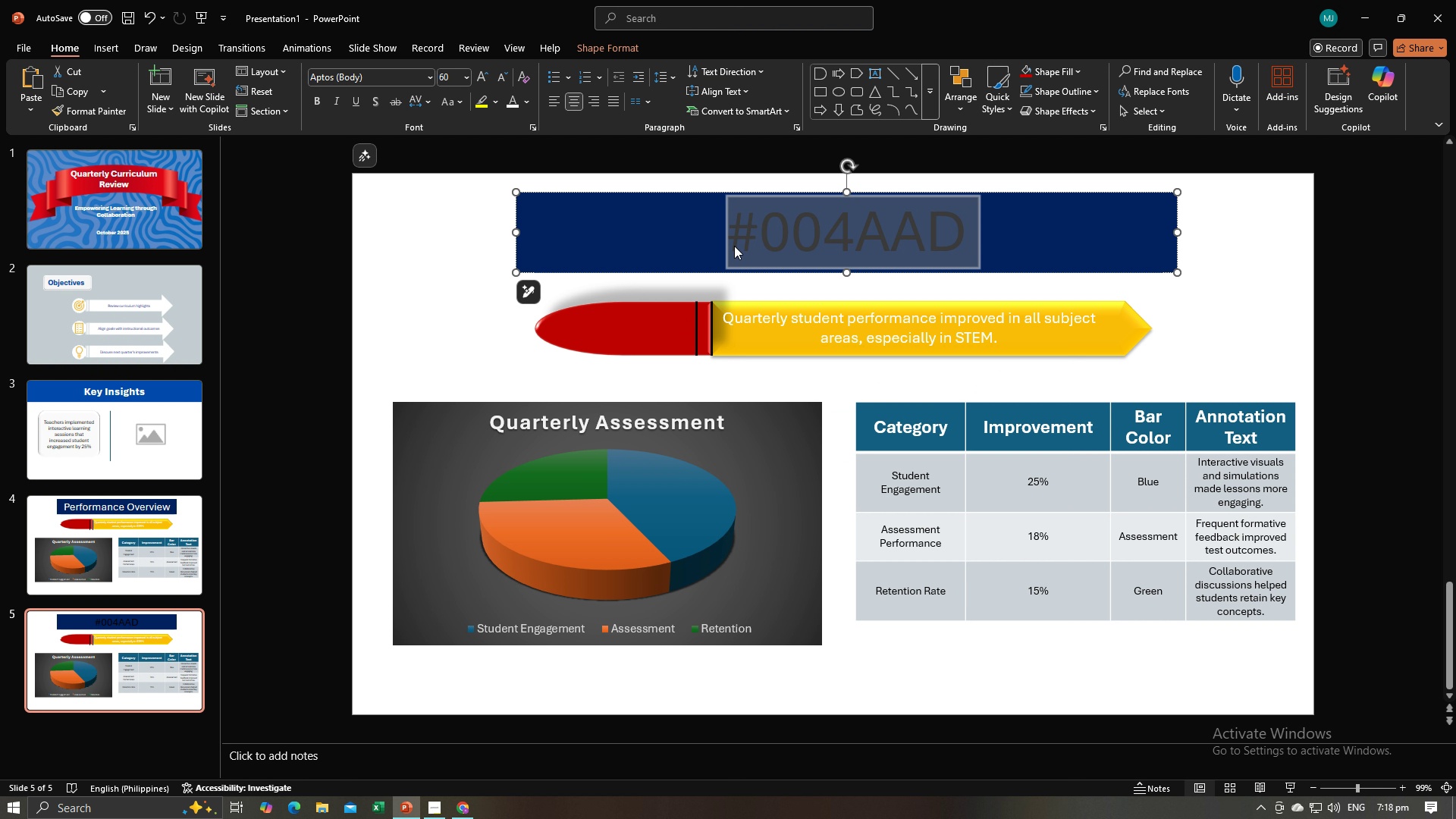 
key(Control+V)
 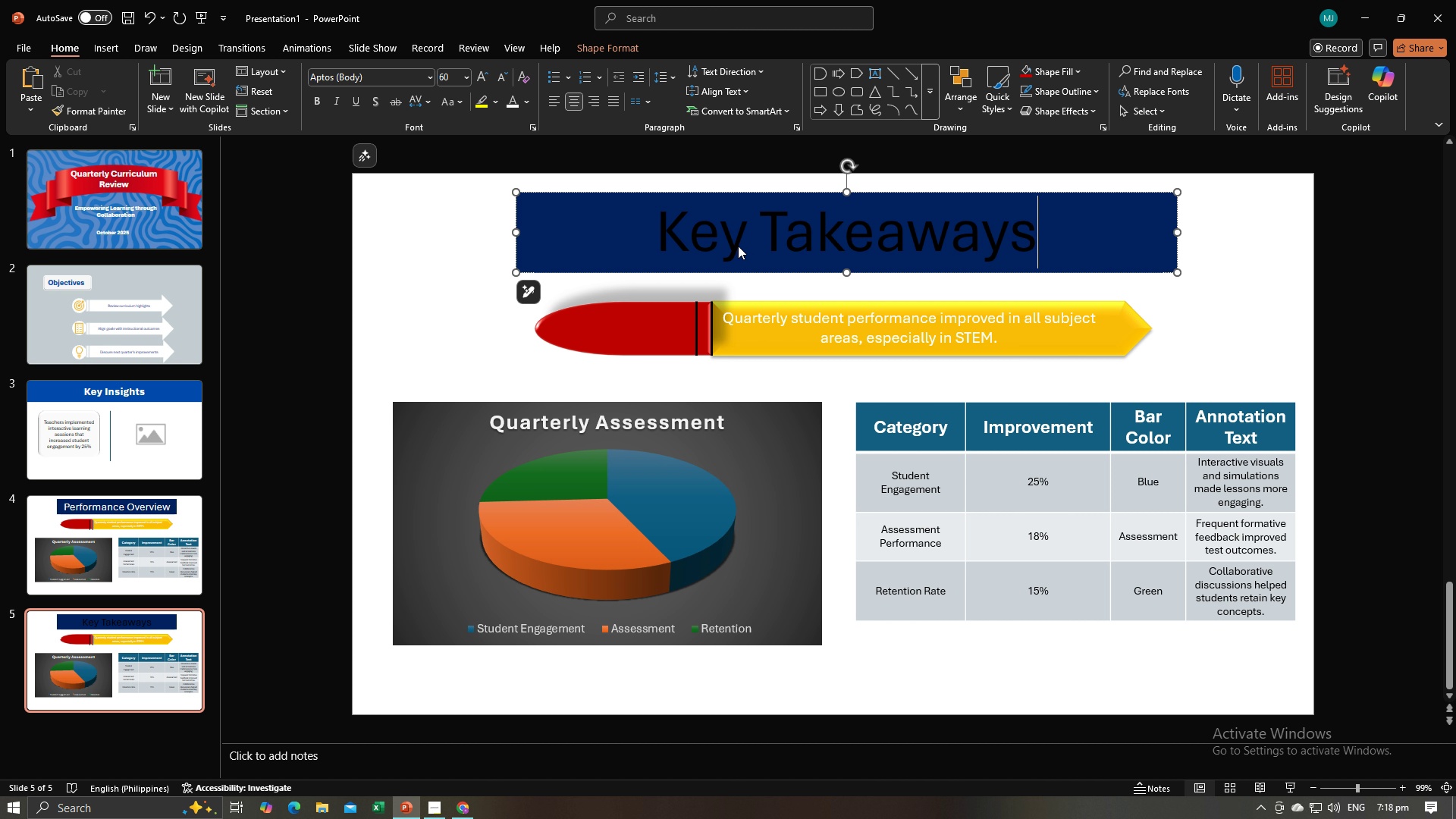 
key(Control+ControlLeft)
 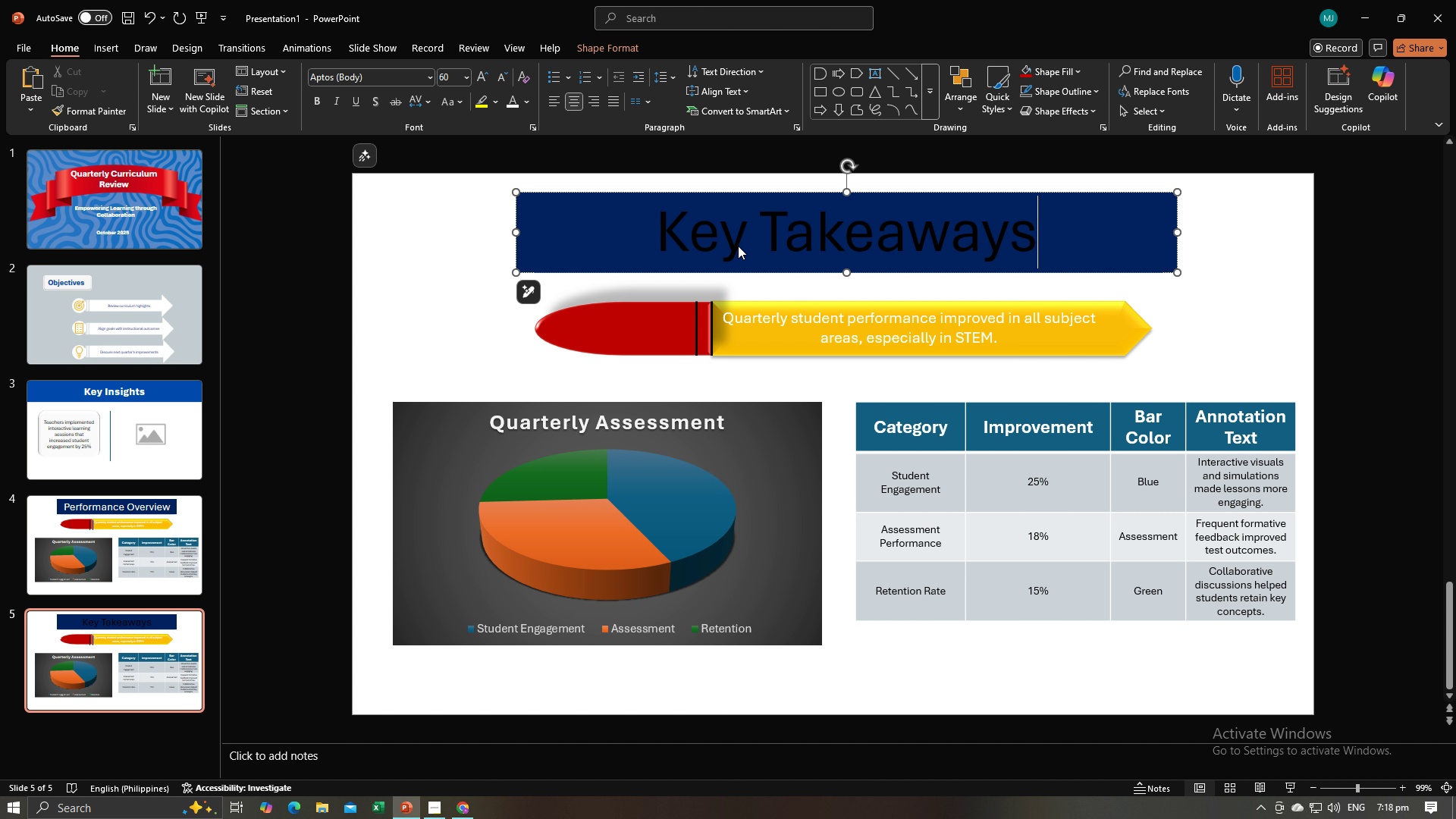 
key(Control+A)
 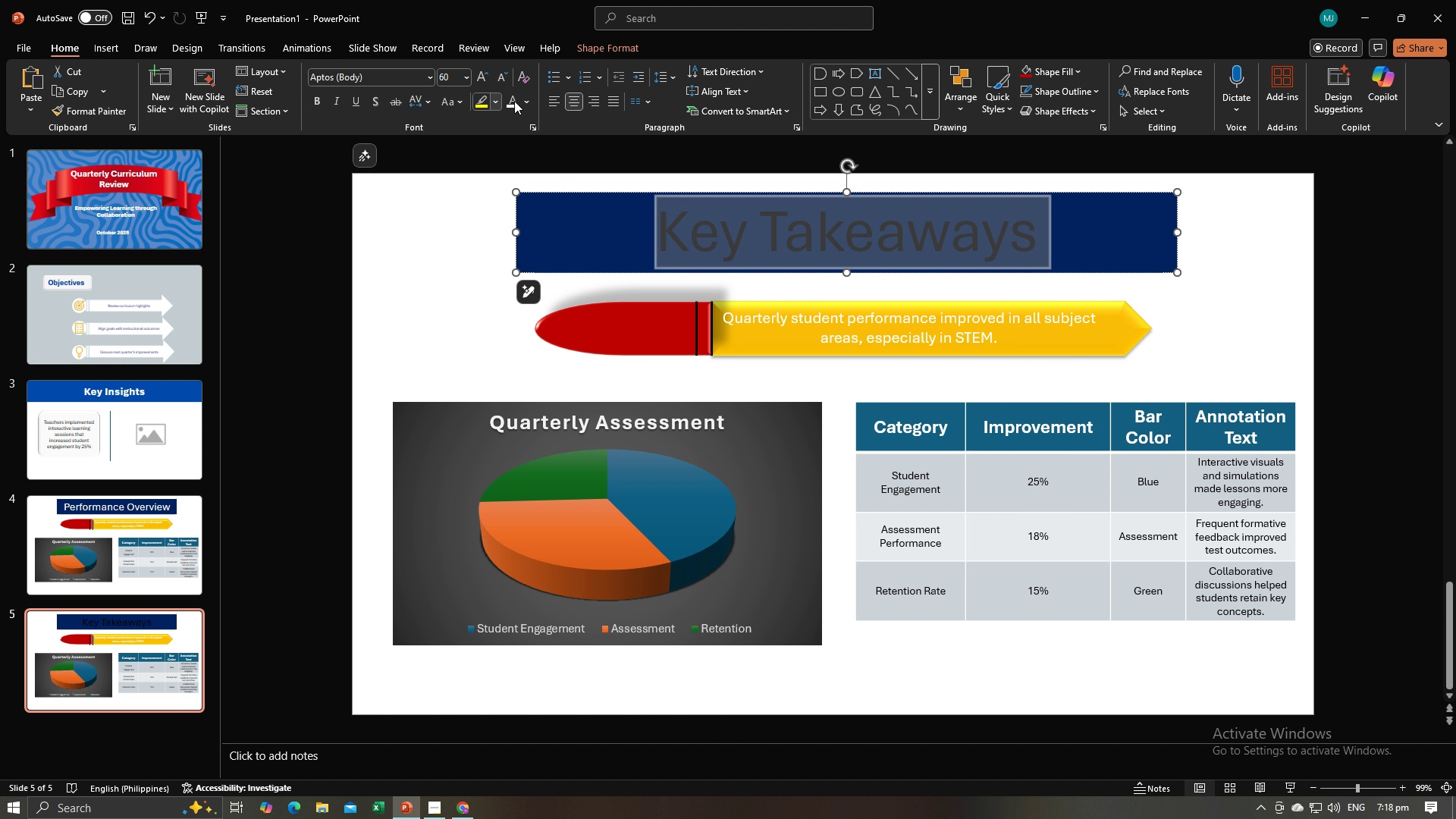 
left_click([521, 101])
 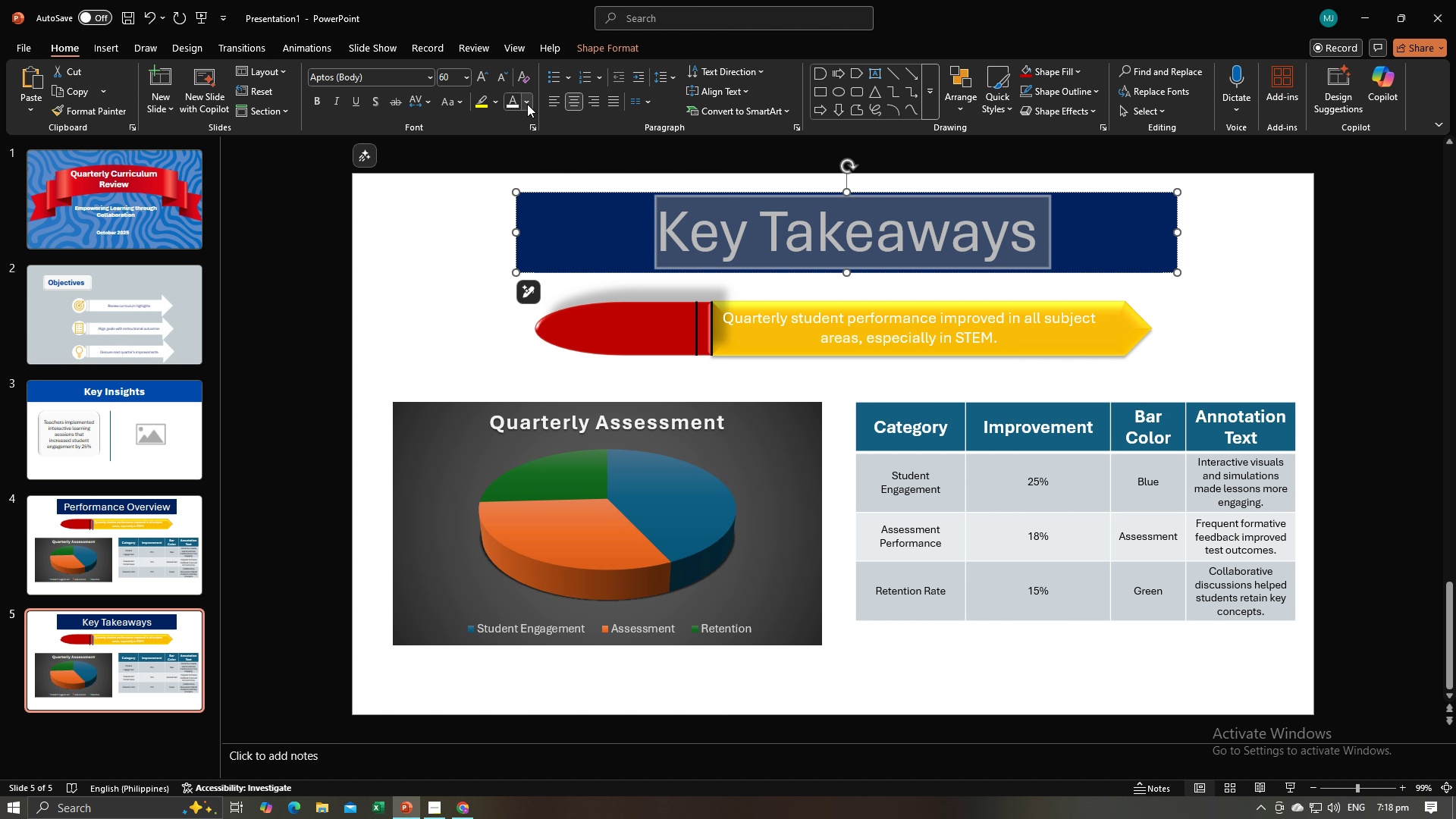 
left_click([527, 104])
 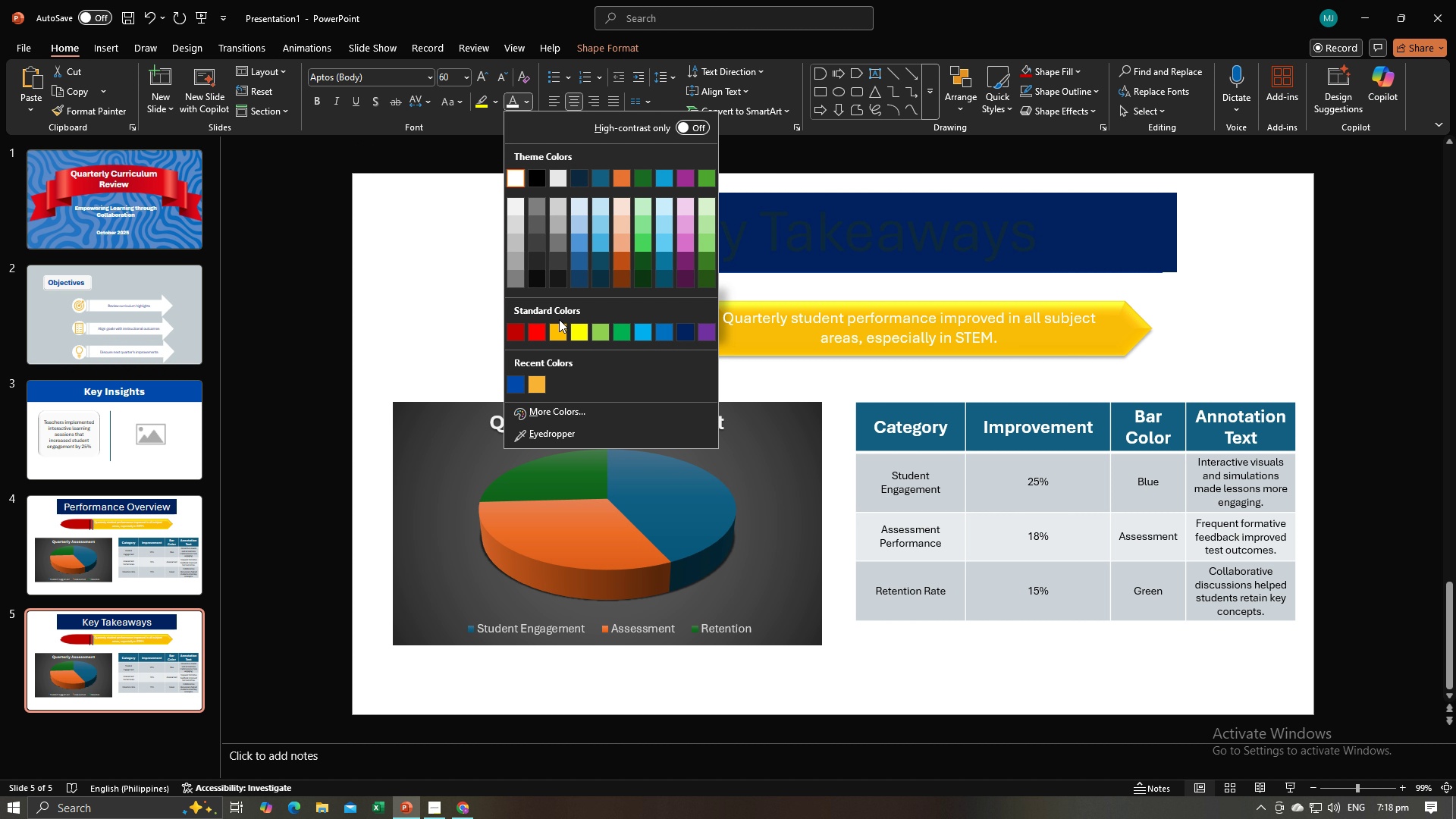 
left_click([564, 410])
 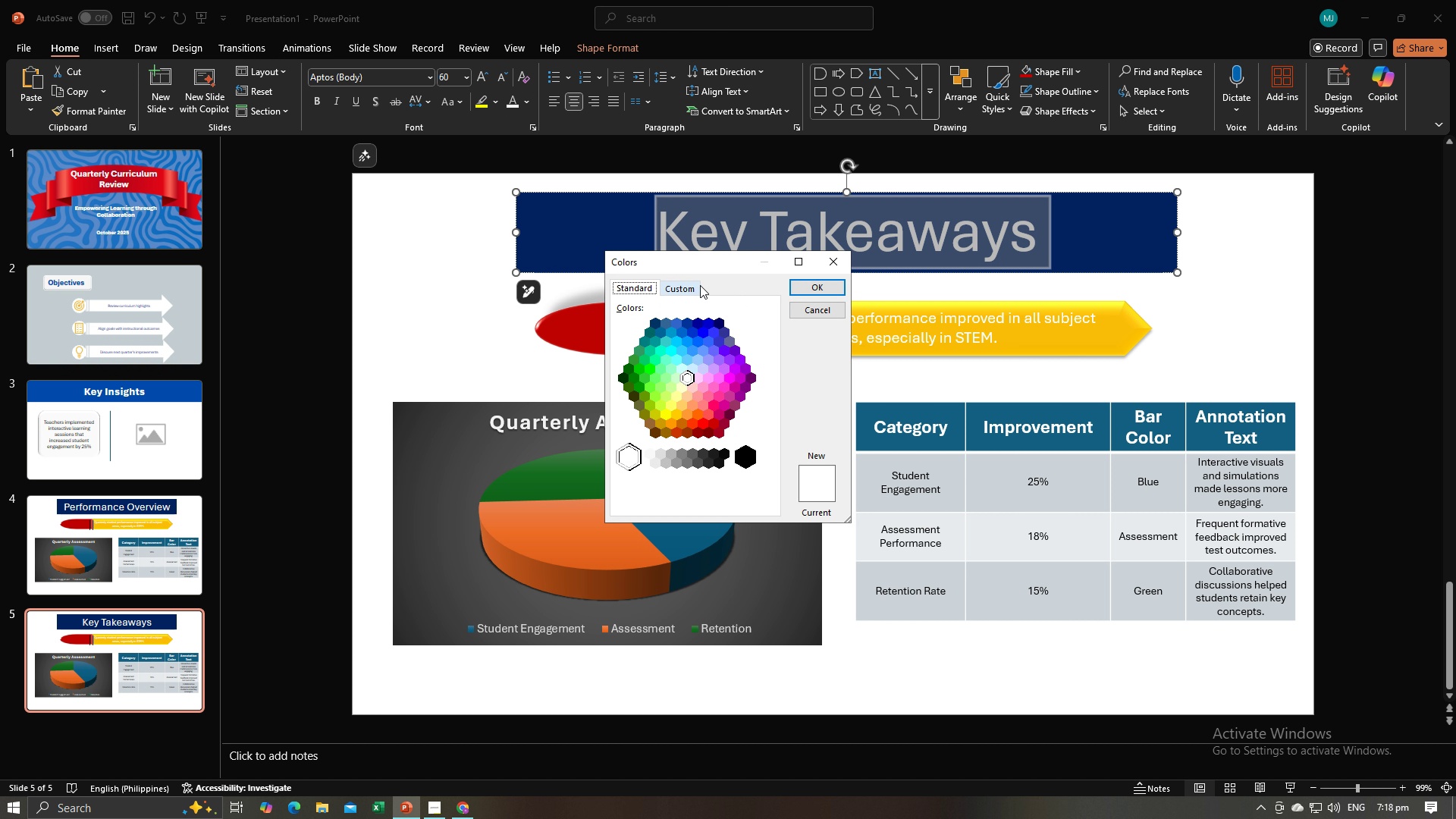 
left_click([695, 287])
 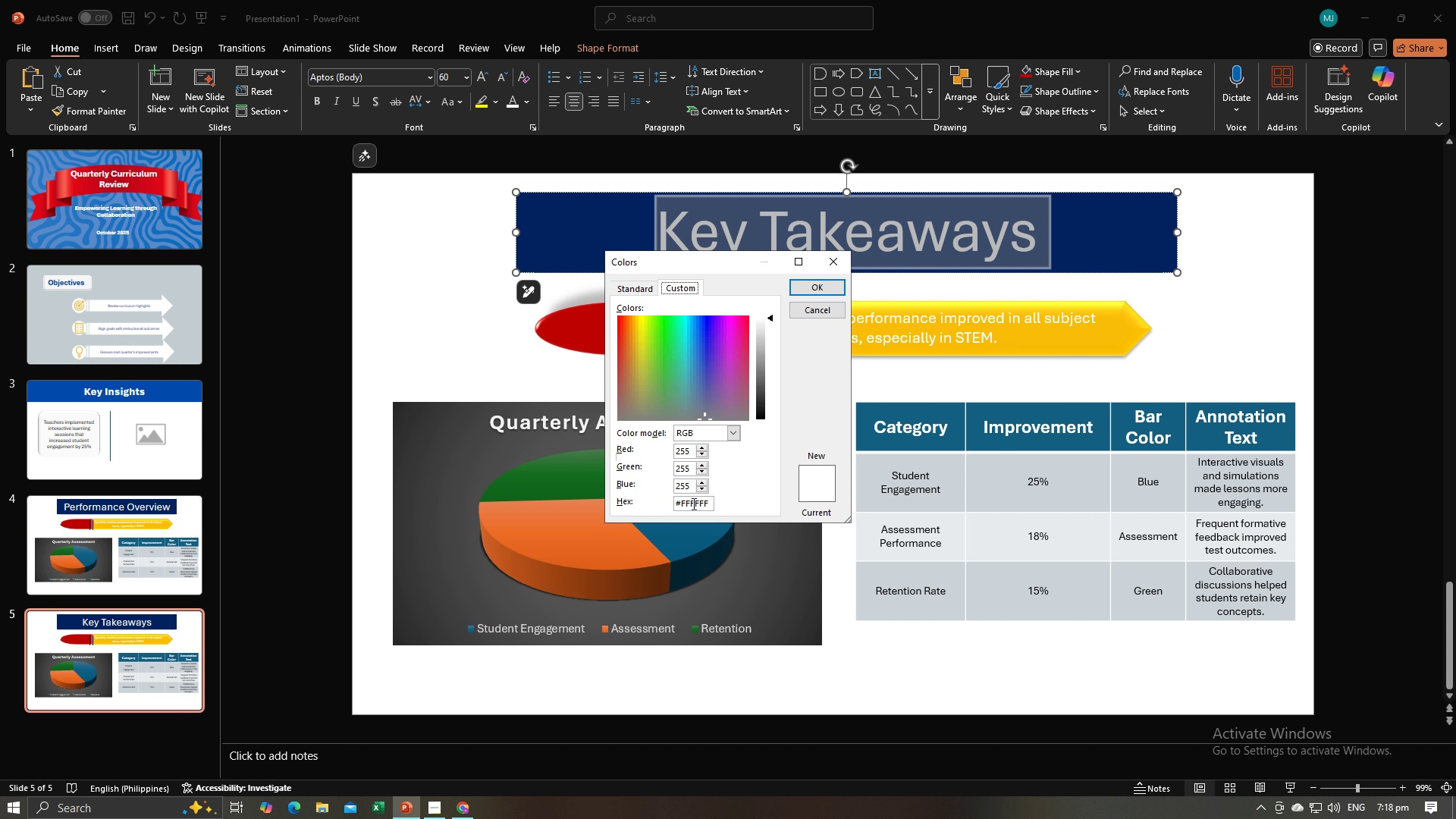 
left_click([692, 504])
 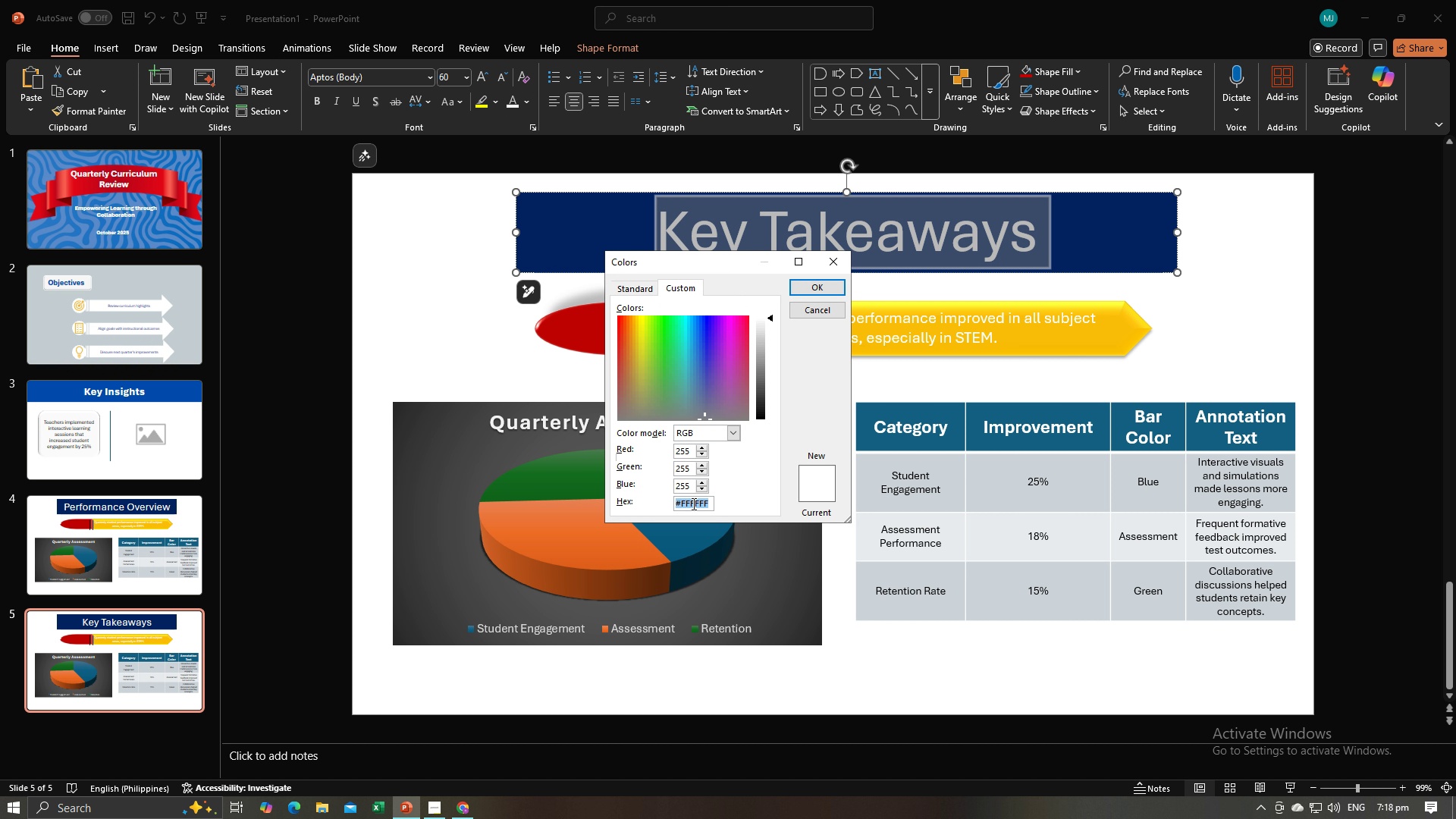 
key(Control+A)
 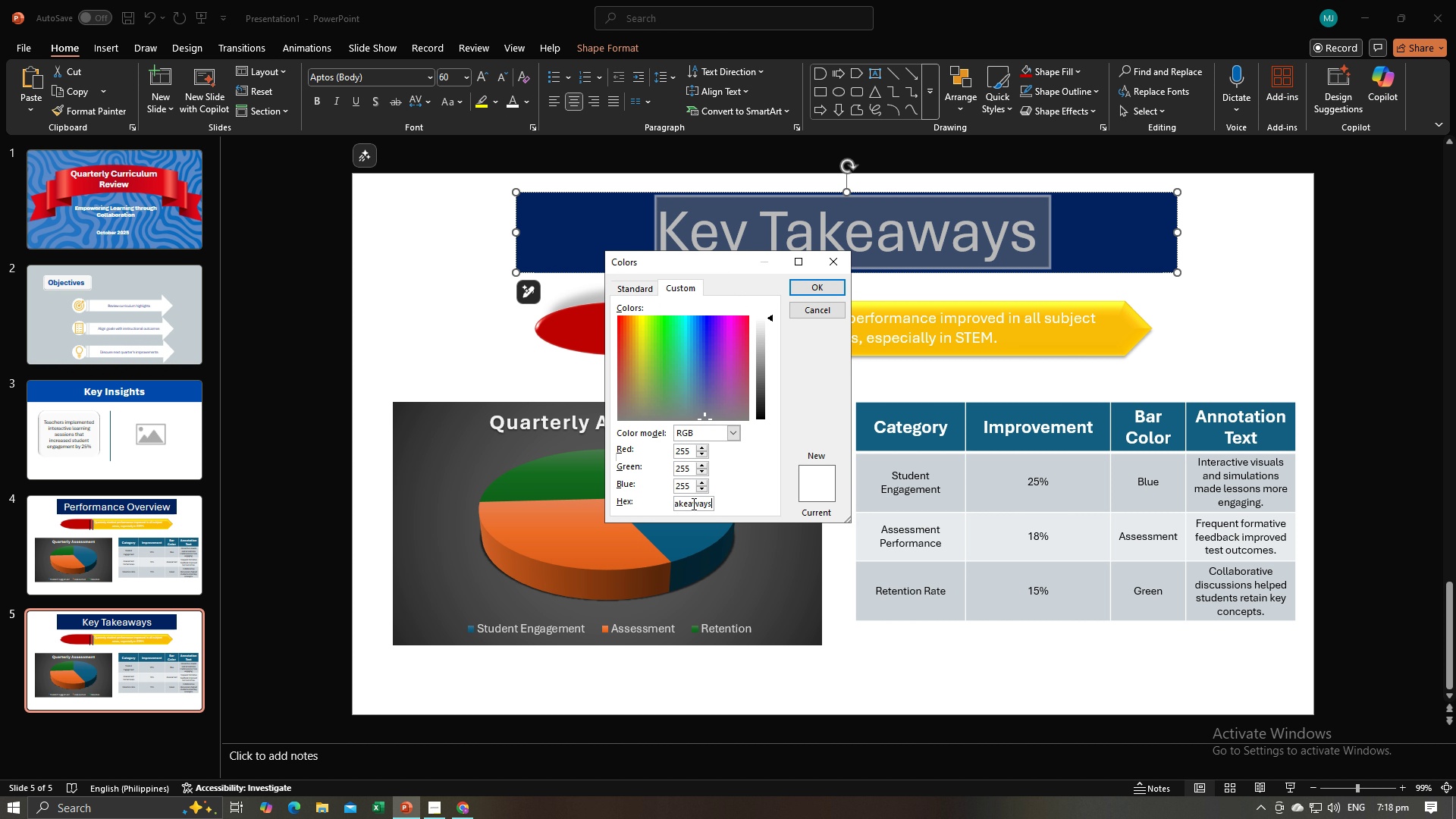 
key(Control+V)
 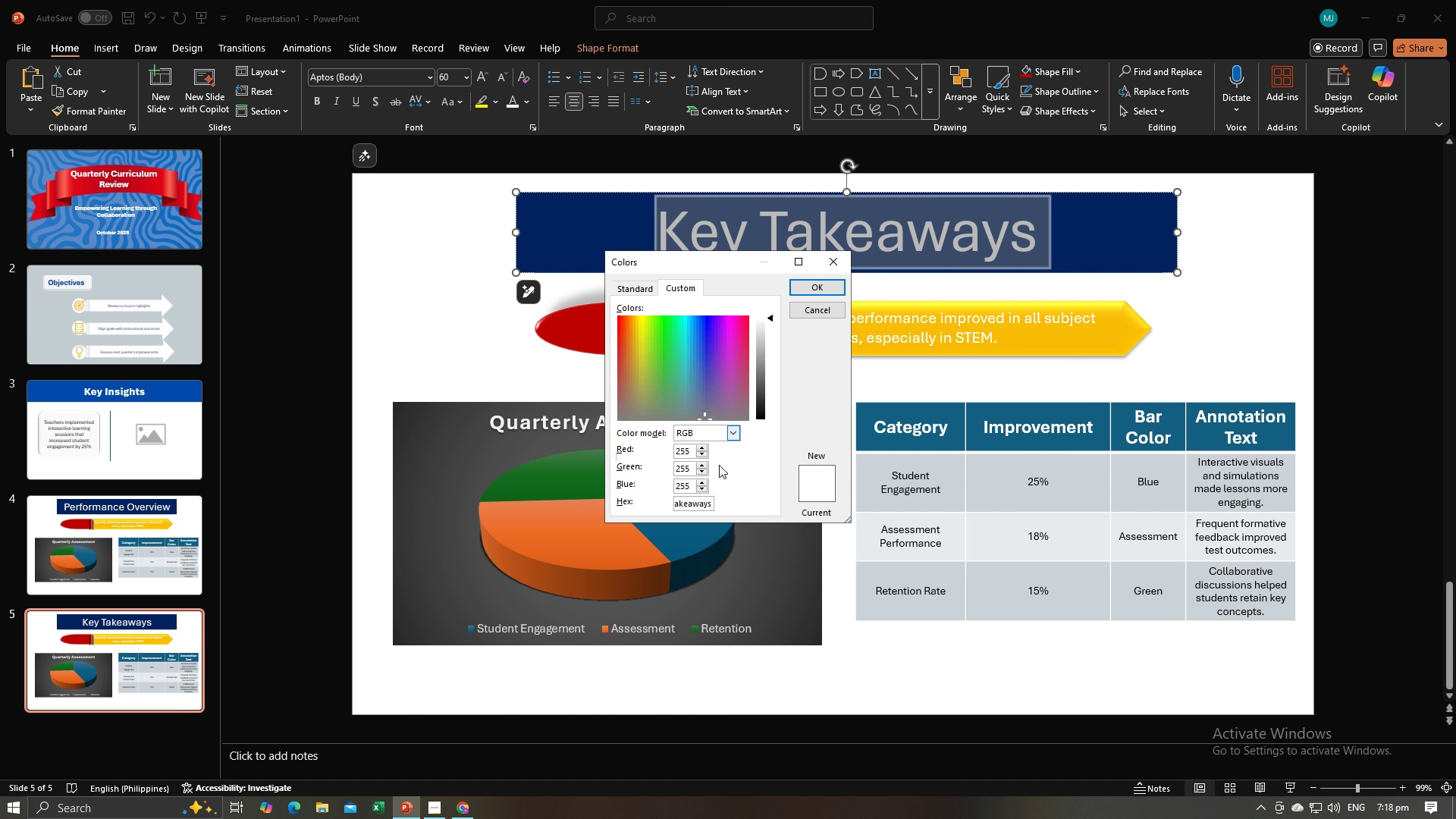 
key(Alt+AltLeft)
 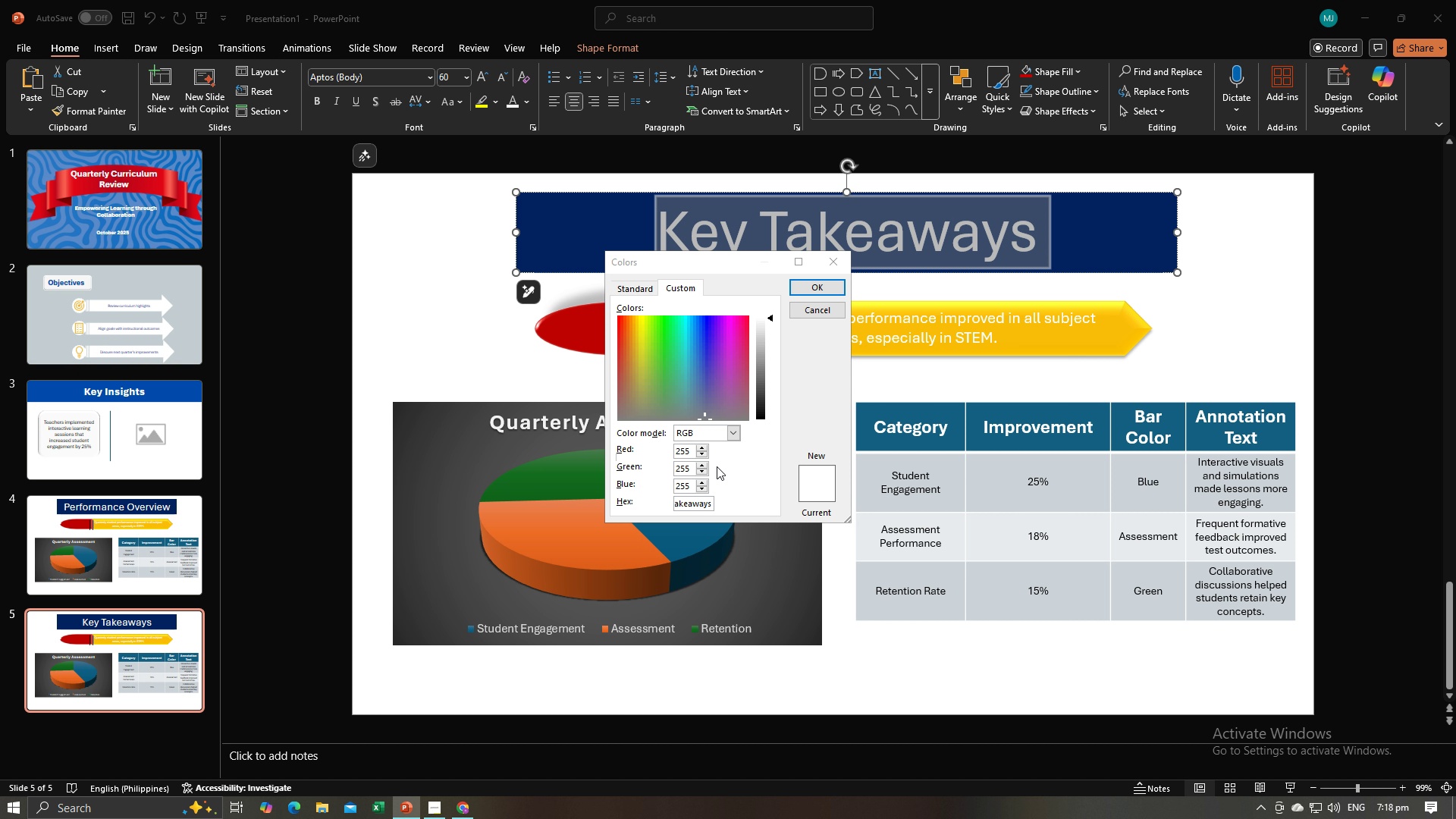 
key(Alt+Tab)
 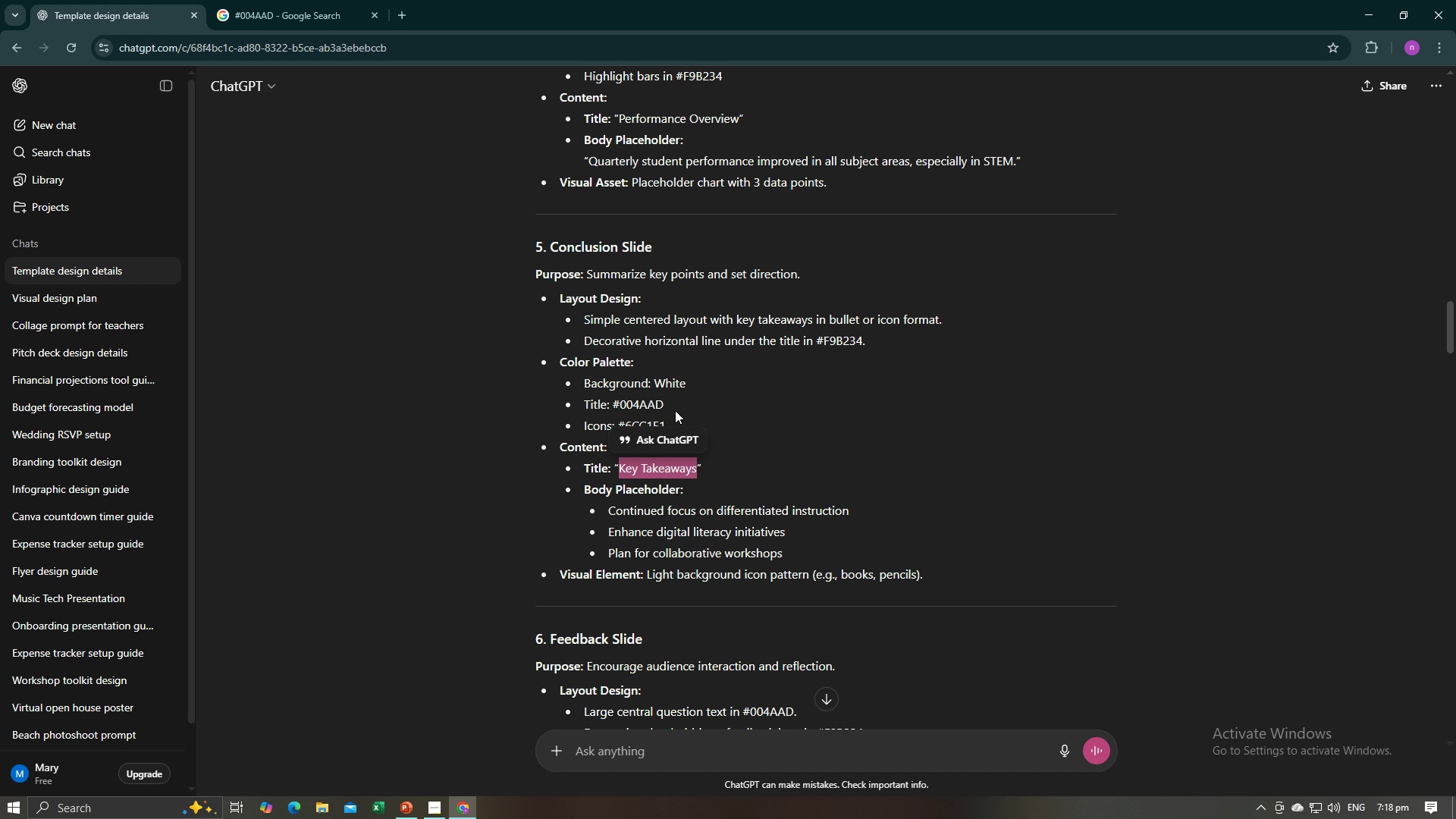 
left_click([678, 409])
 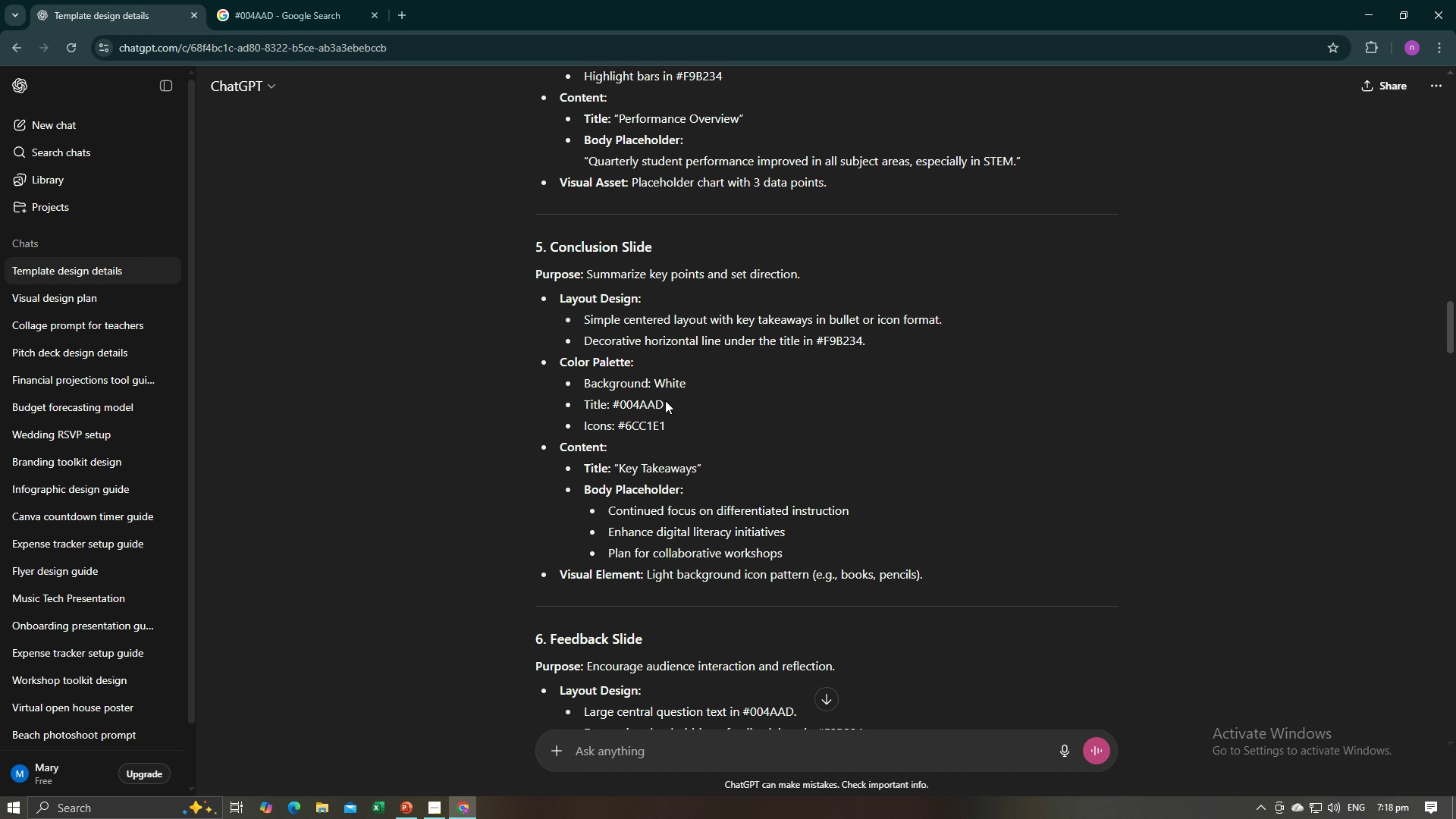 
left_click_drag(start_coordinate=[667, 400], to_coordinate=[613, 403])
 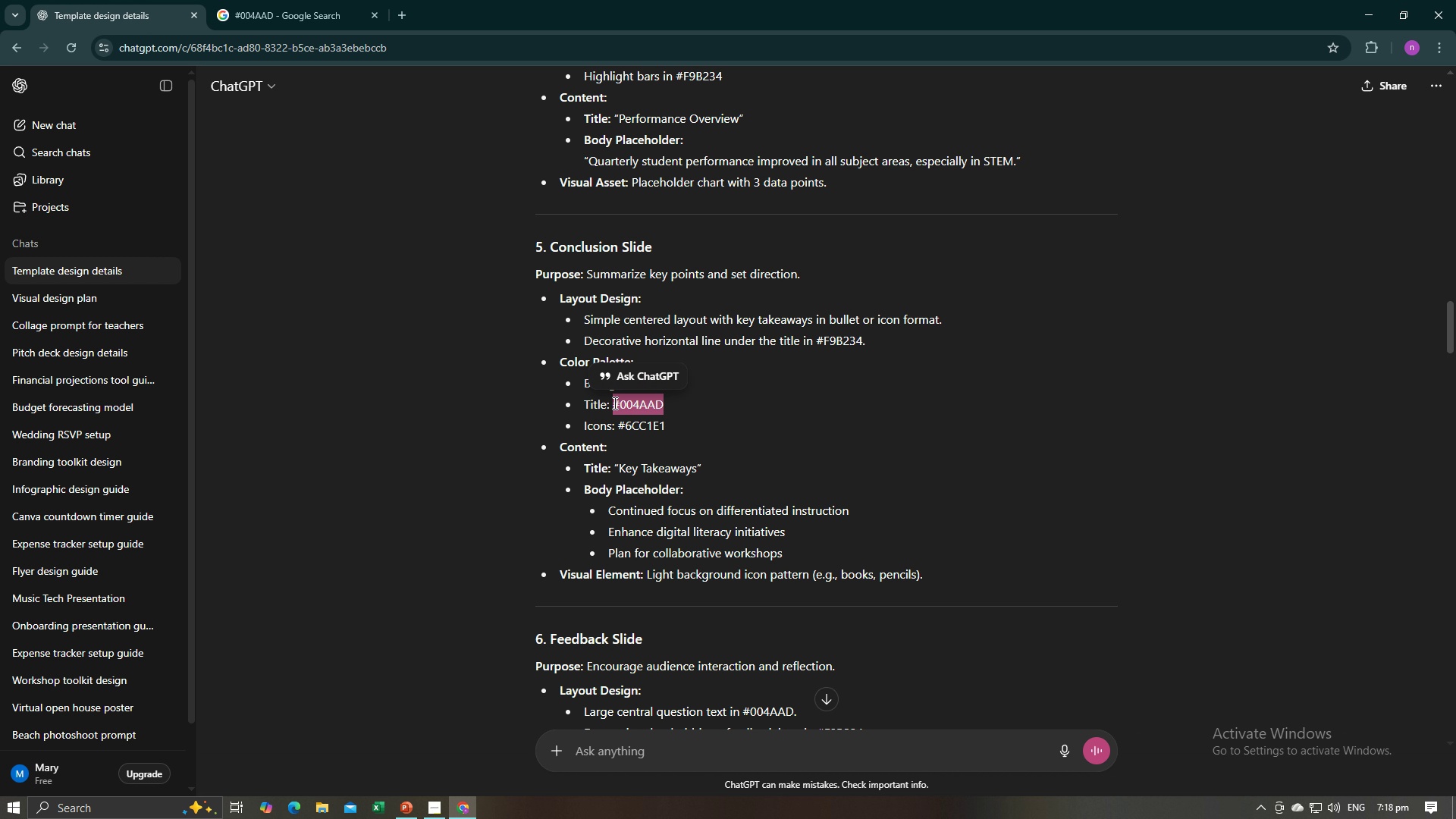 
key(Control+C)
 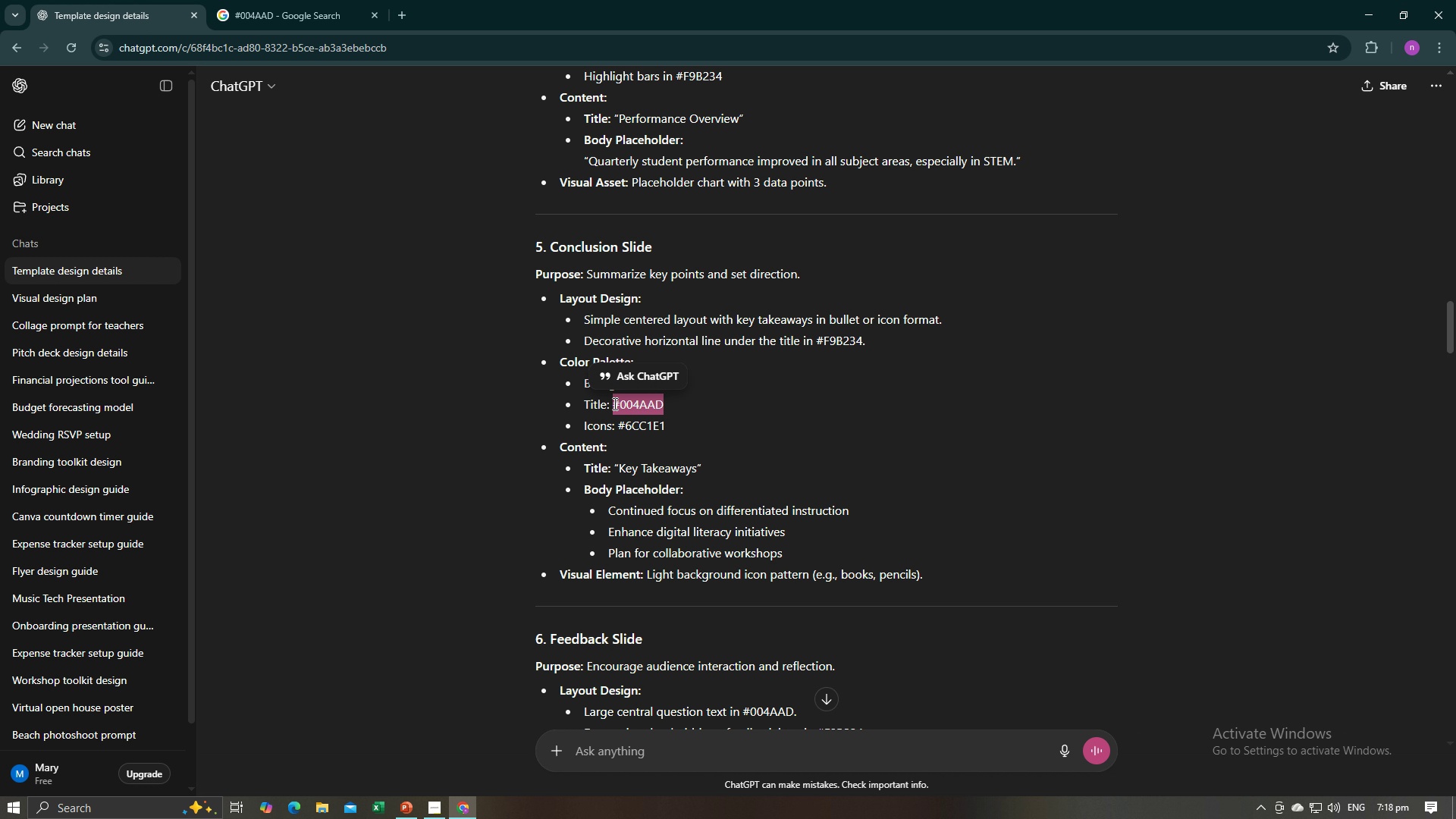 
key(Alt+AltLeft)
 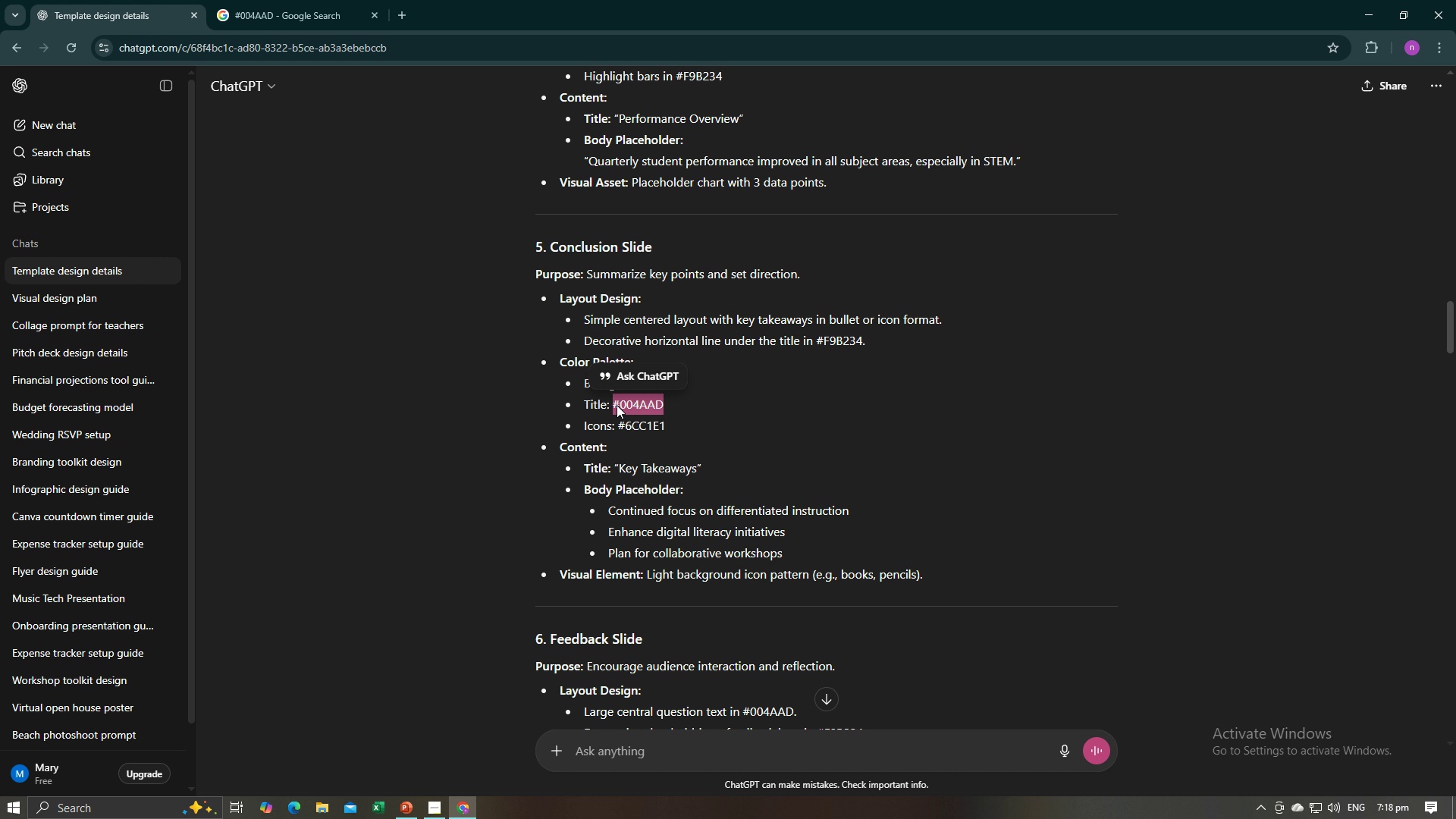 
key(Alt+Tab)
 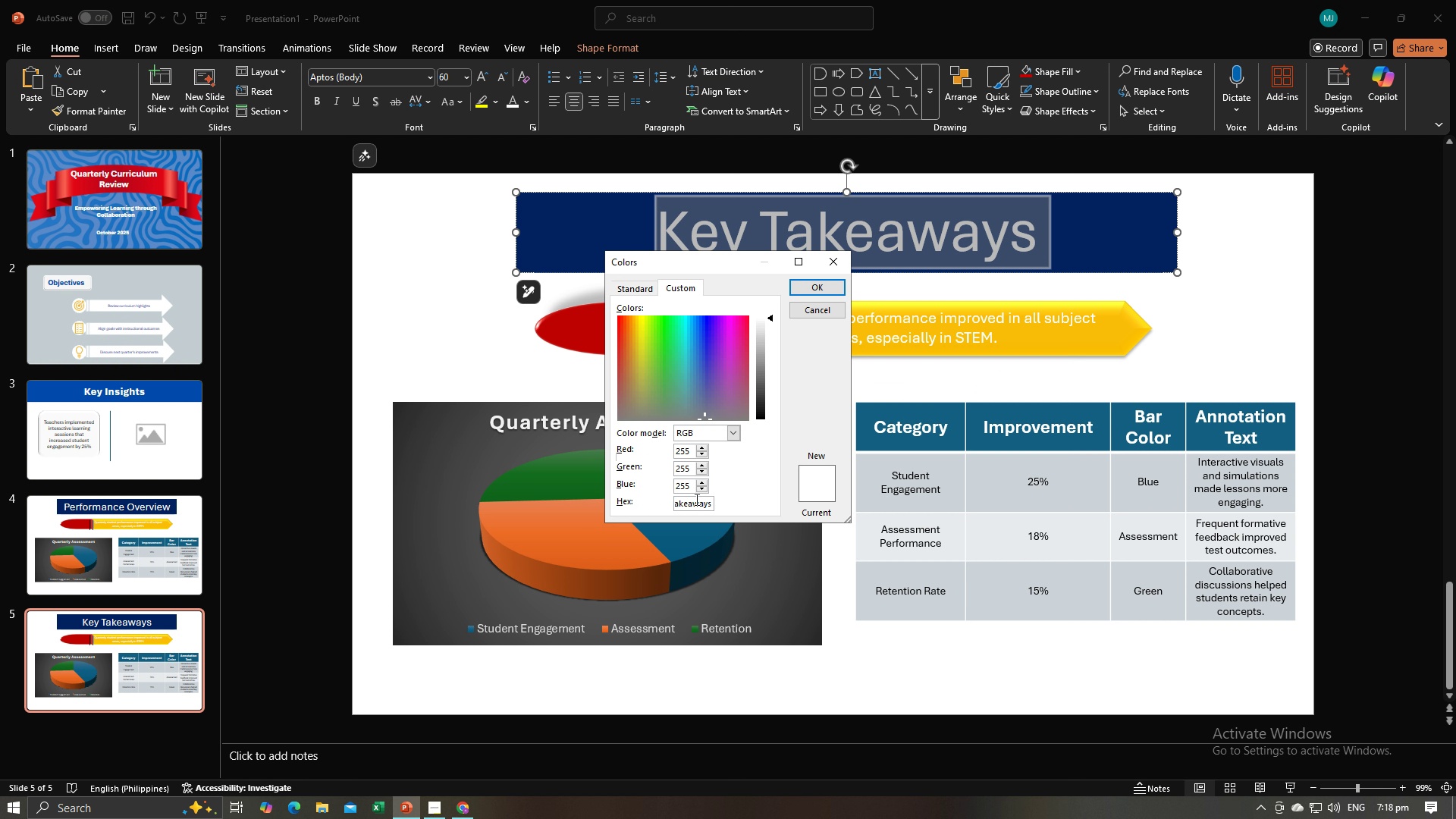 
left_click([695, 500])
 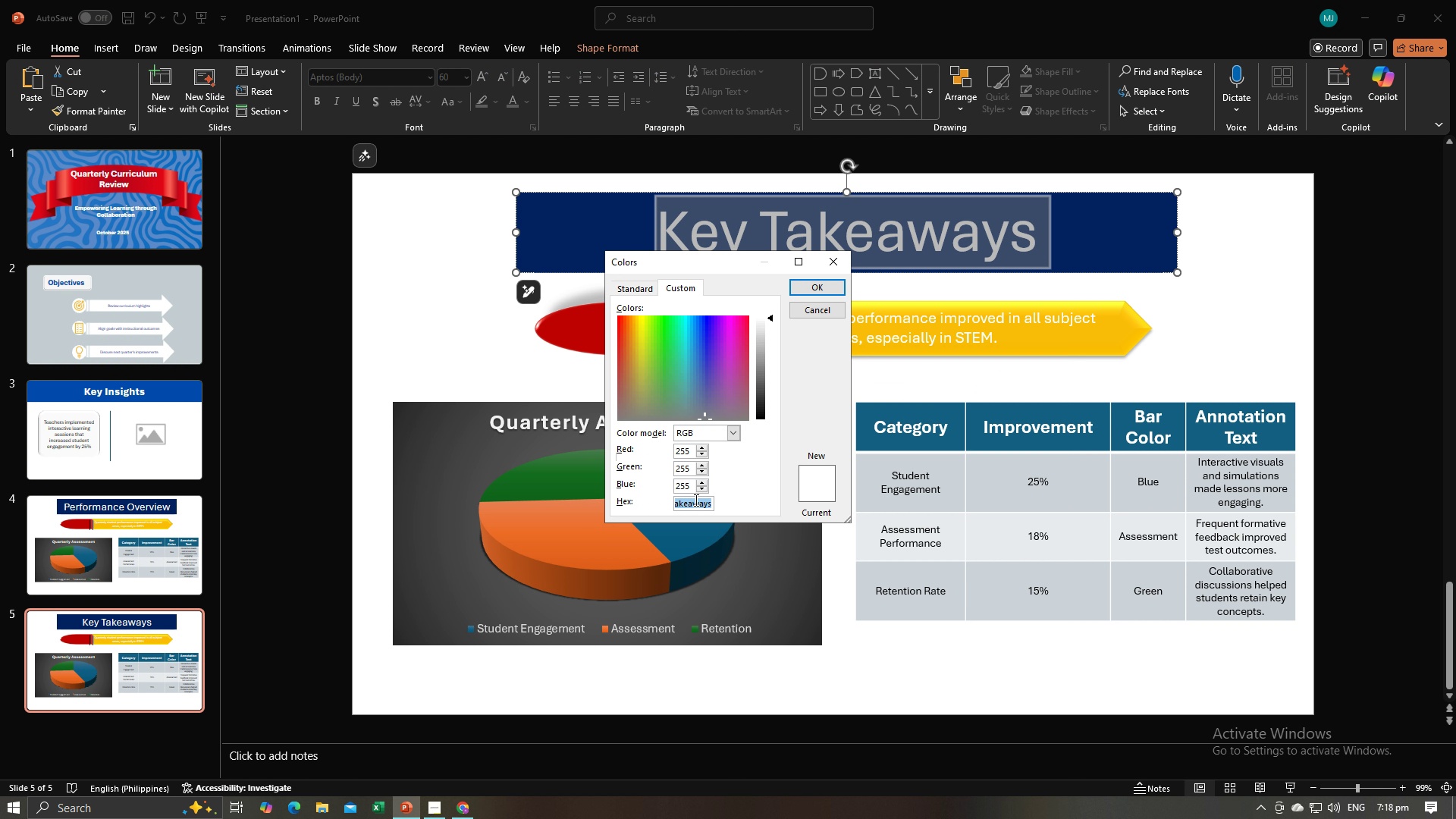 
key(Control+A)
 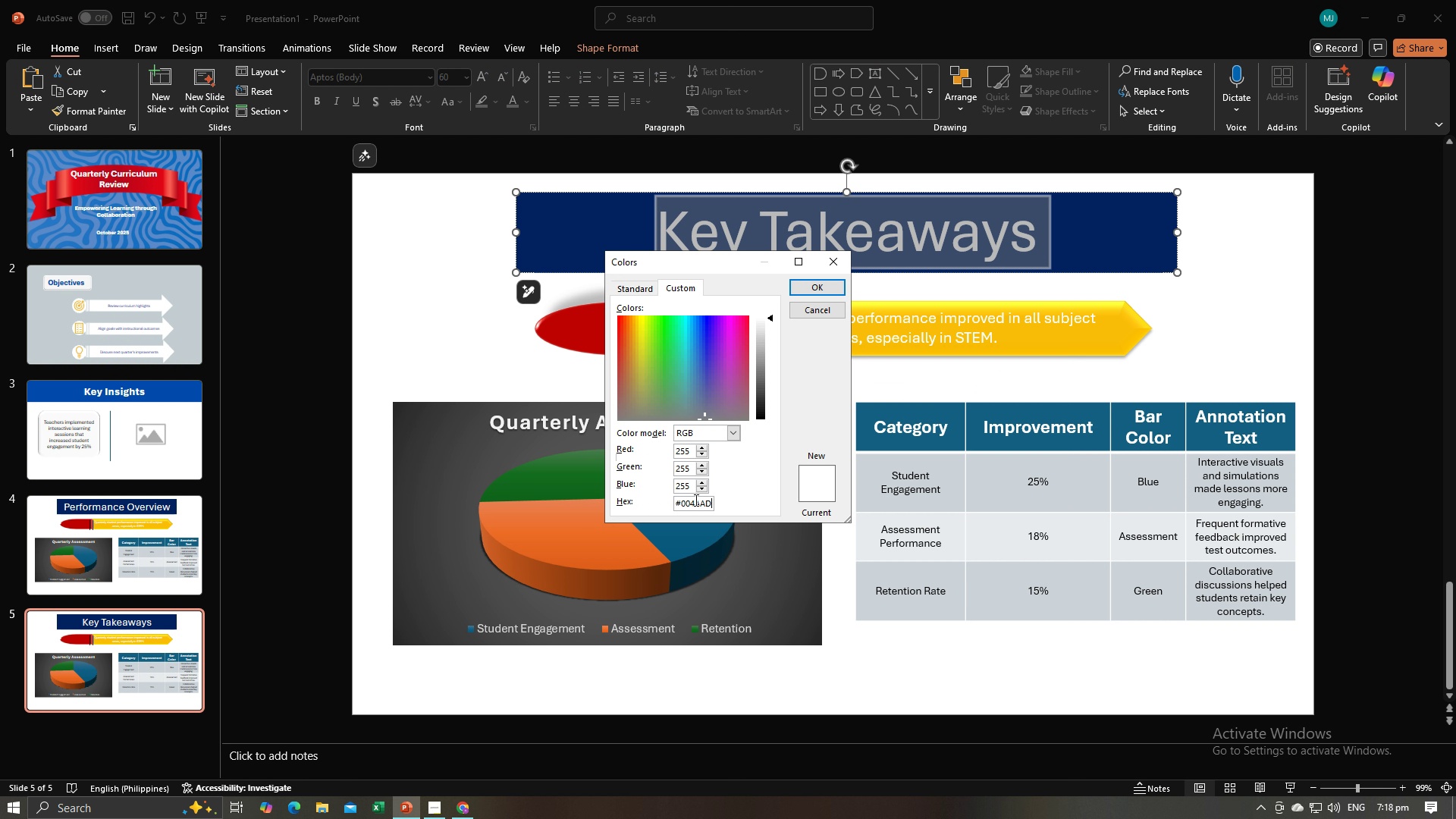 
key(Control+V)
 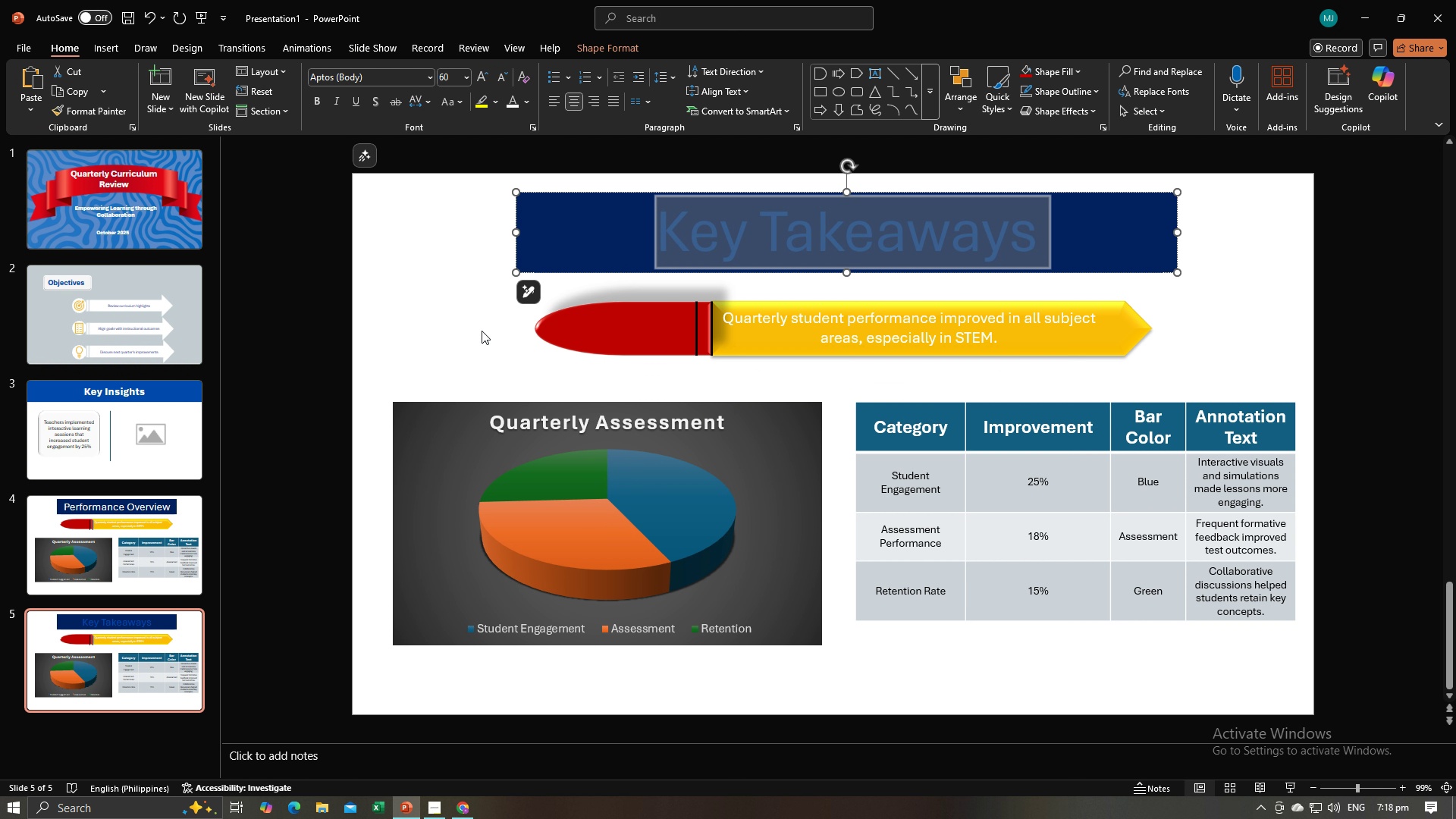 
left_click([537, 251])
 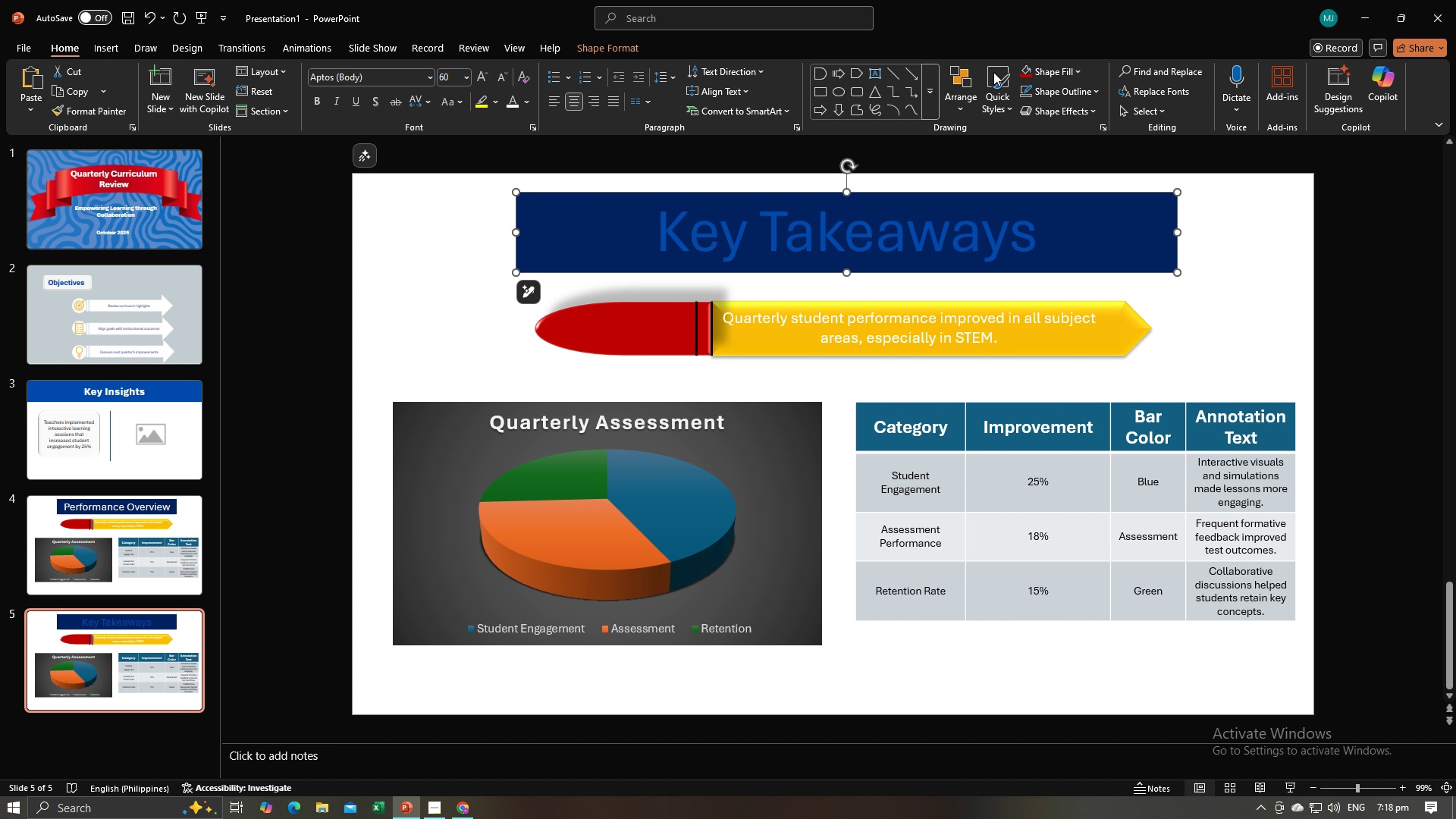 
left_click([1049, 67])
 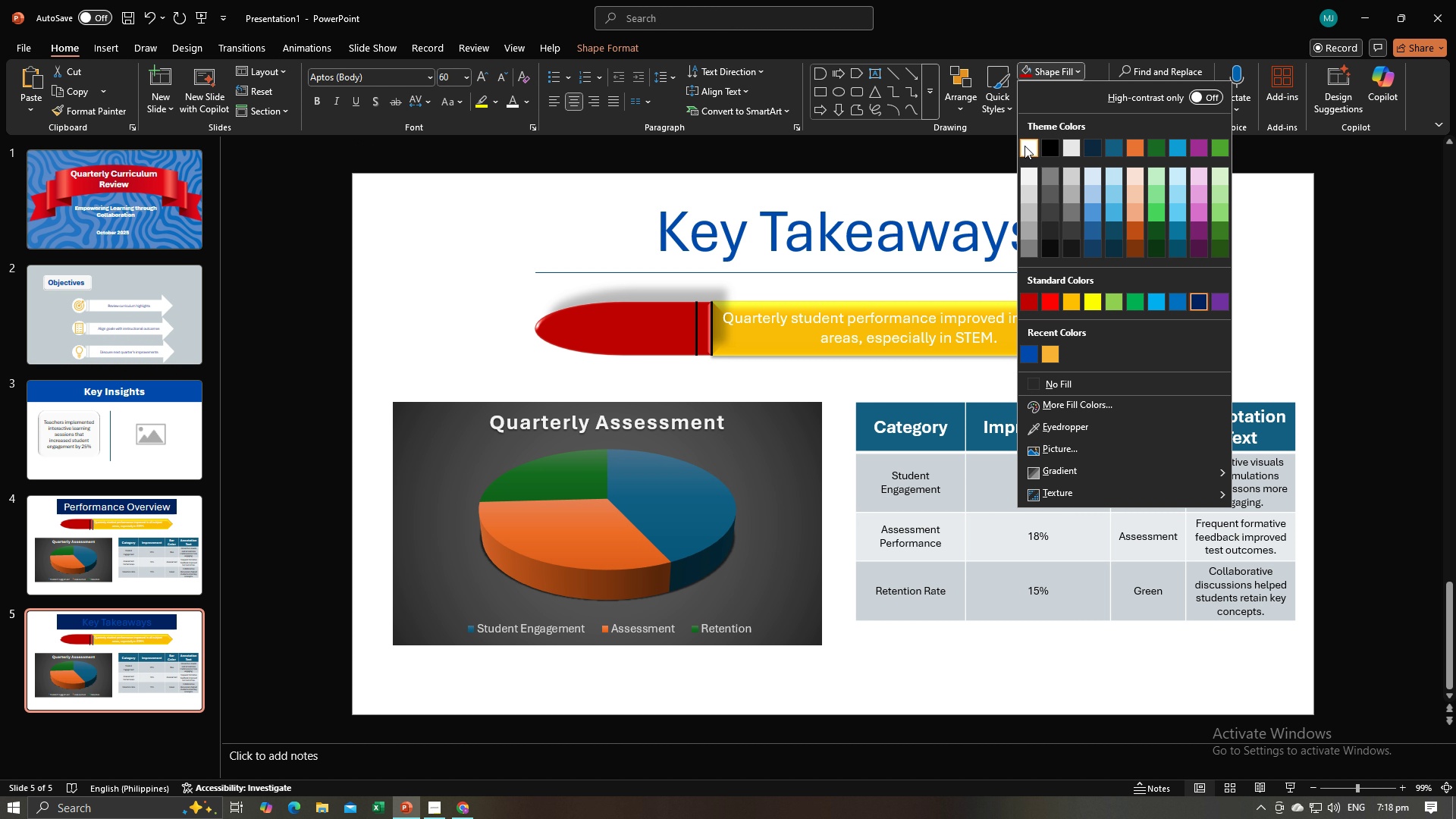 
left_click([1025, 146])
 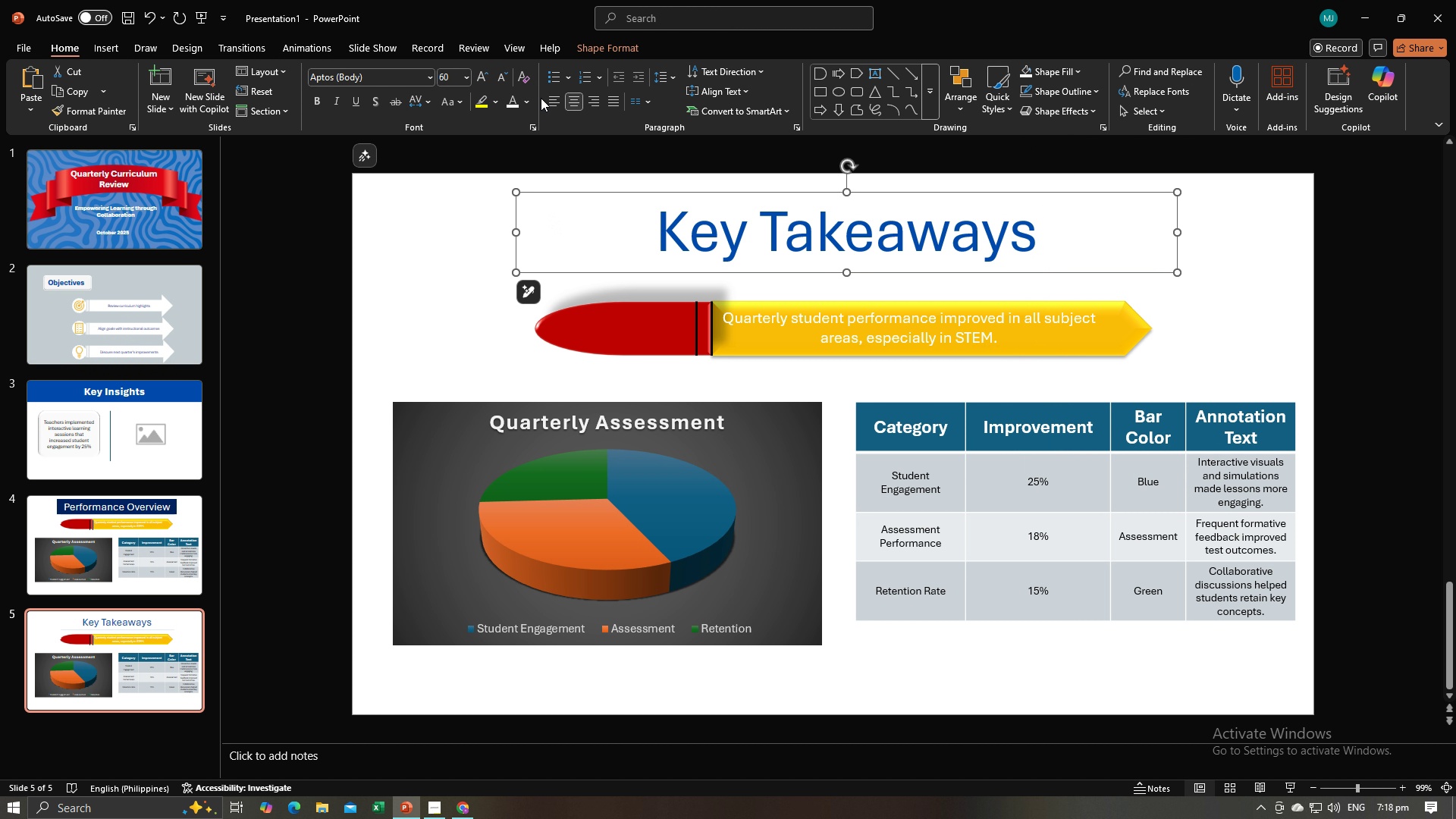 
wait(6.3)
 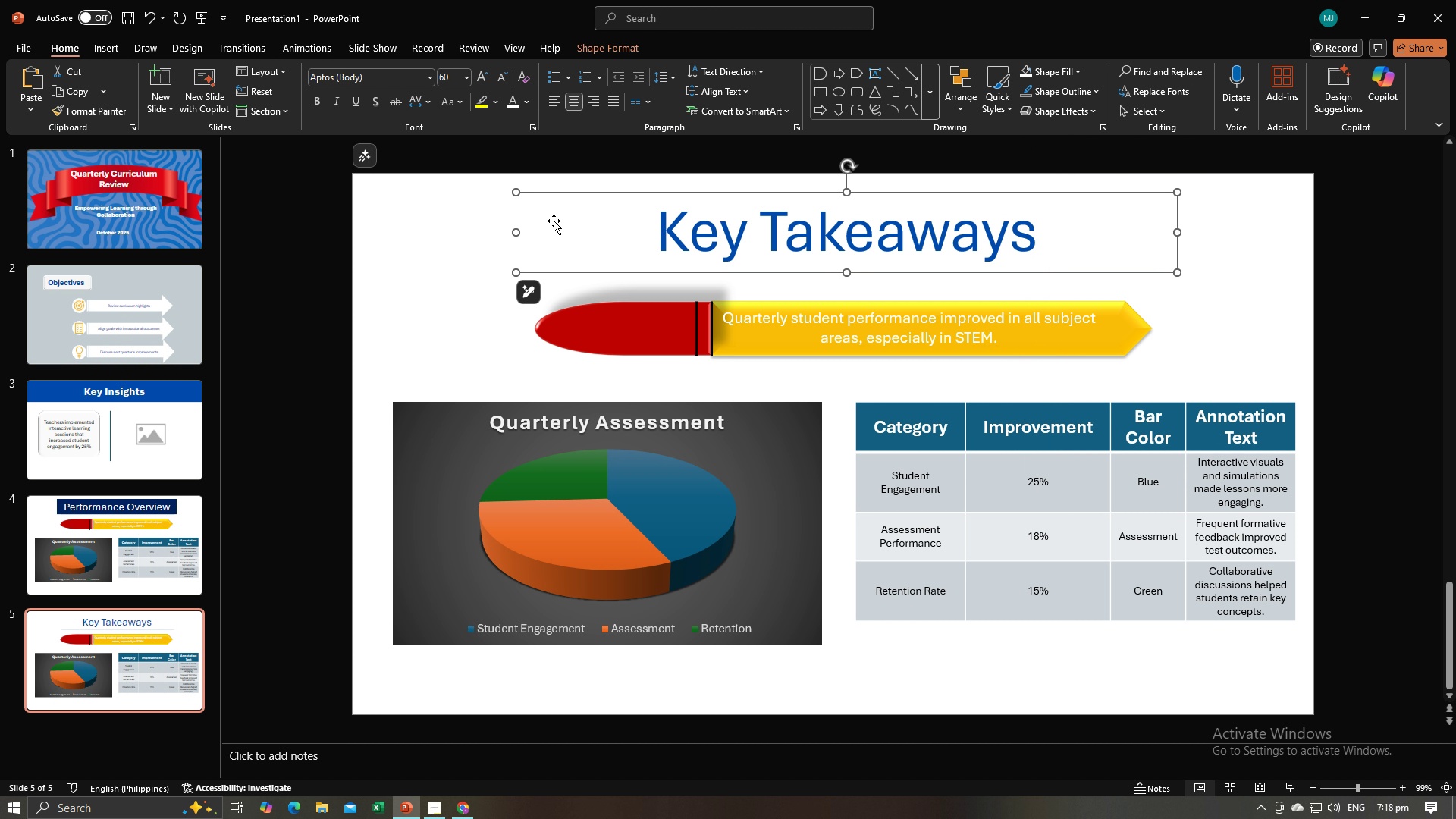 
left_click([1083, 107])
 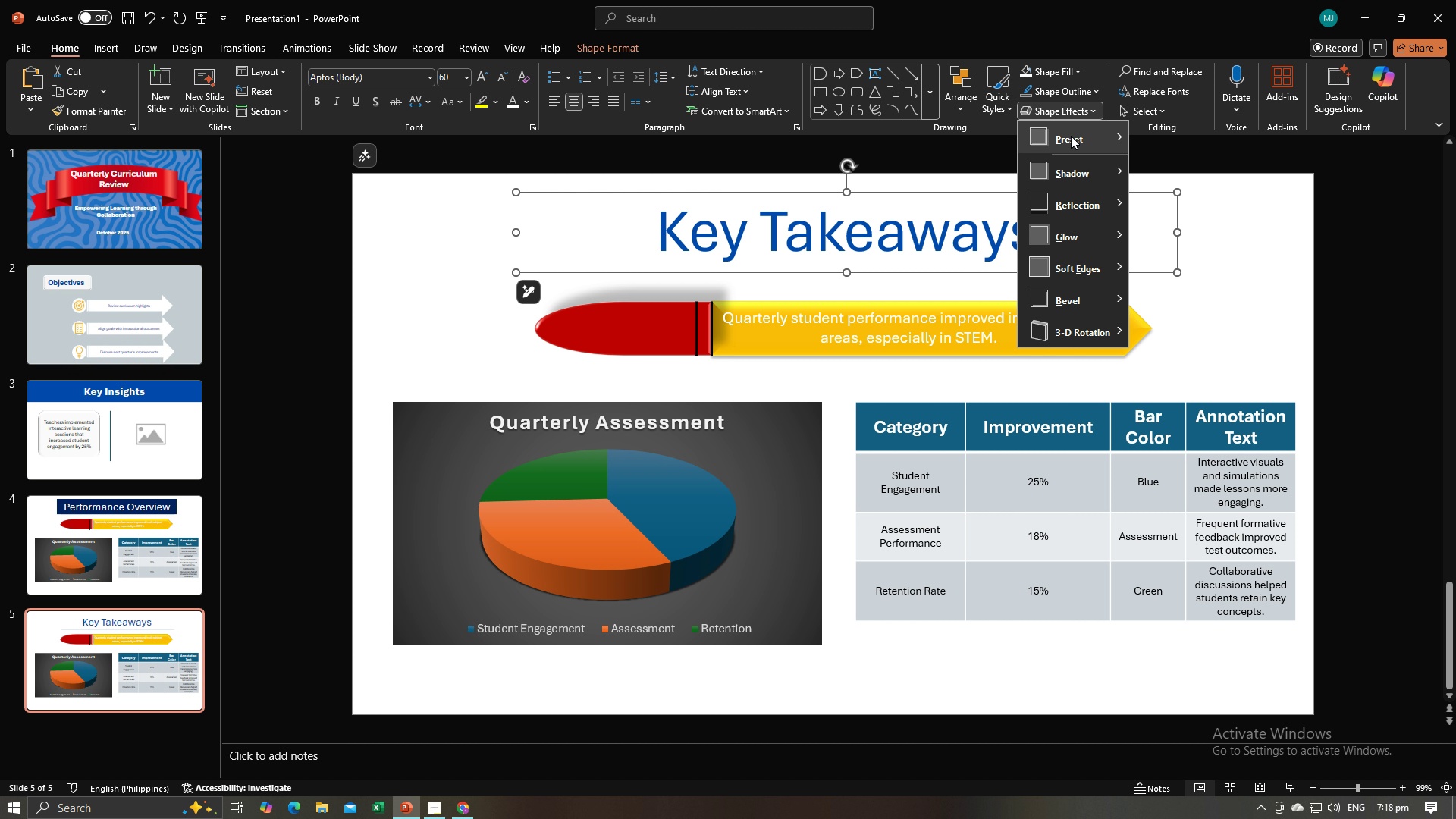 
left_click([1071, 136])
 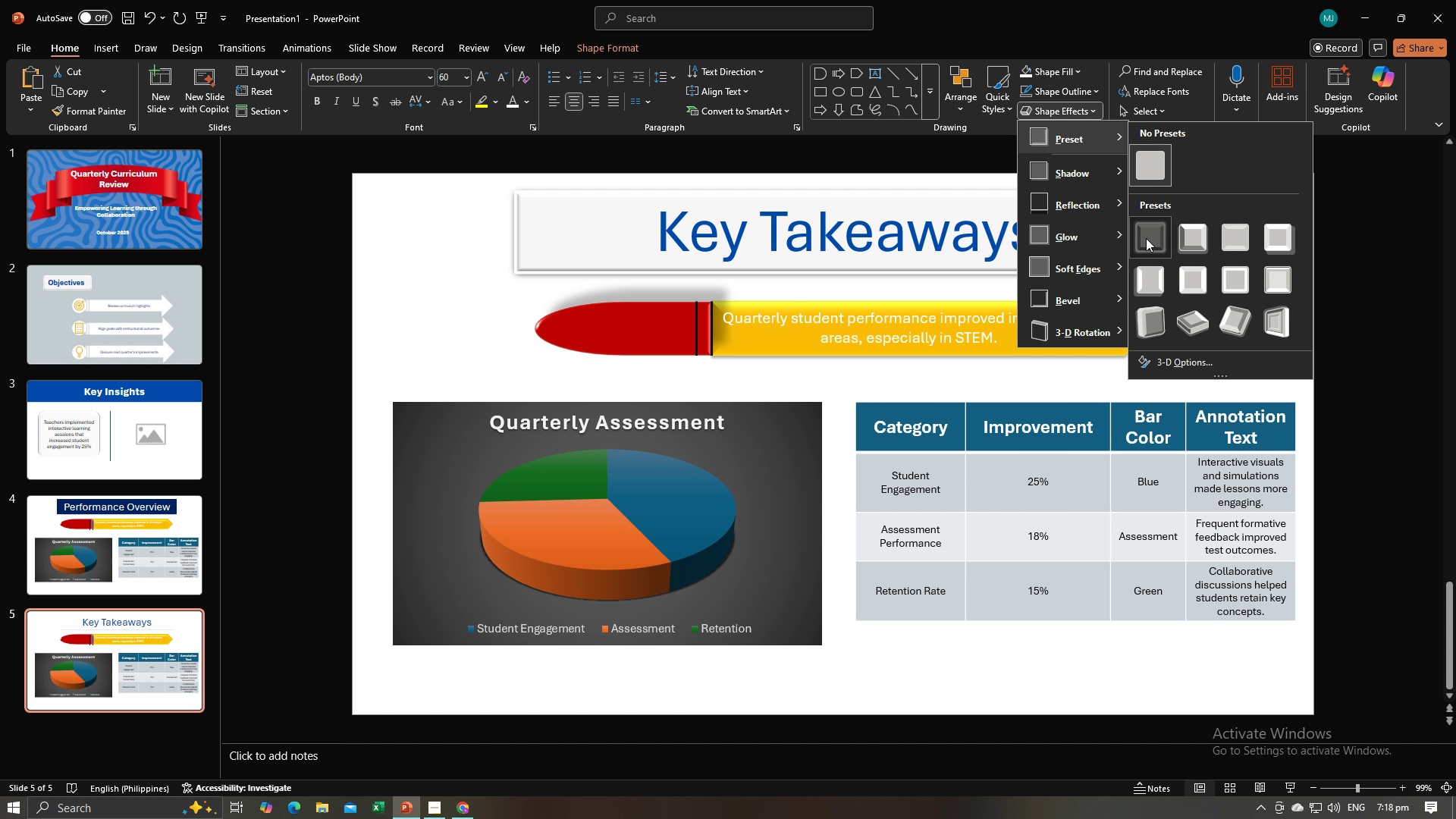 
left_click([1146, 238])
 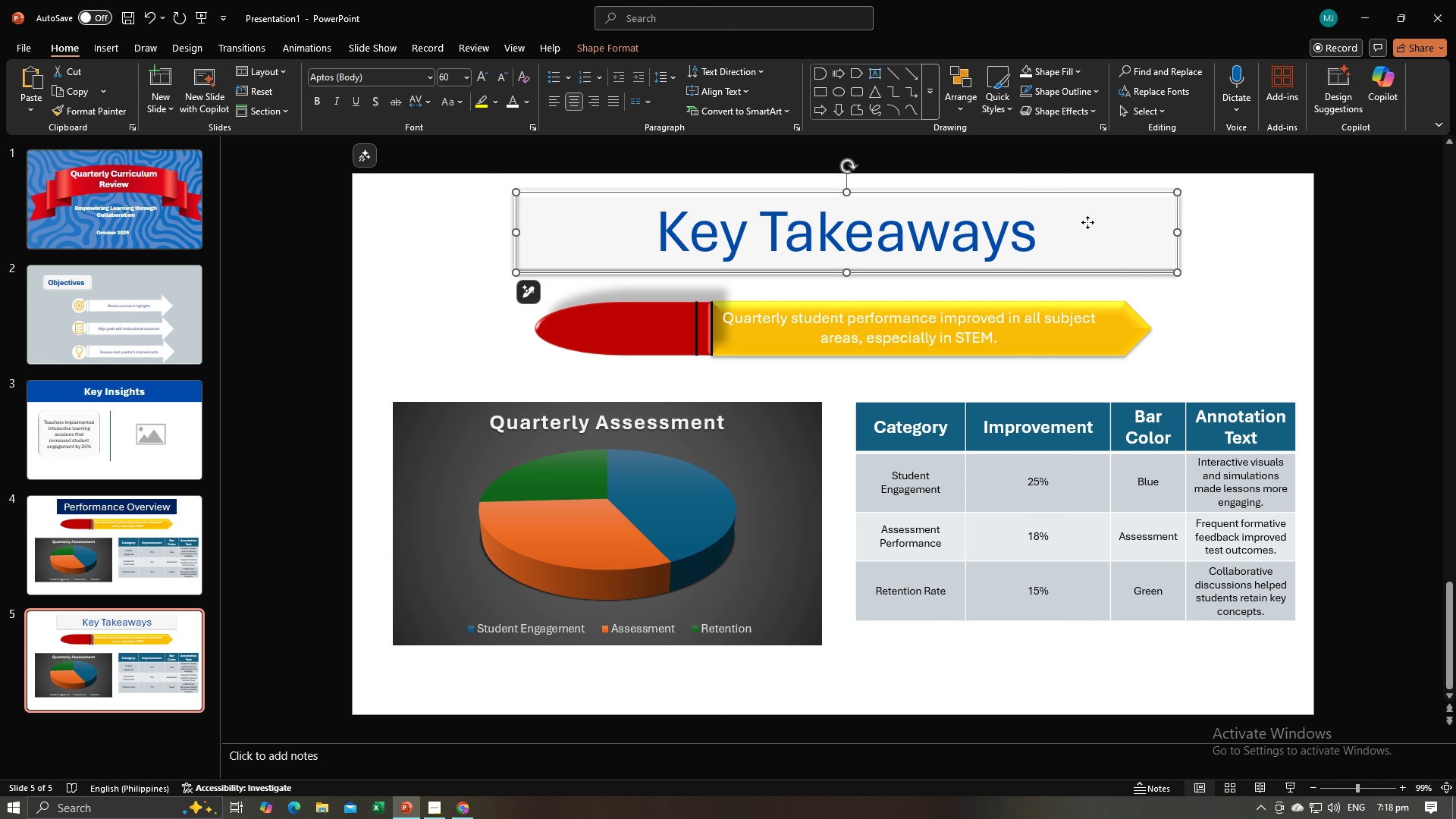 
left_click([1087, 222])
 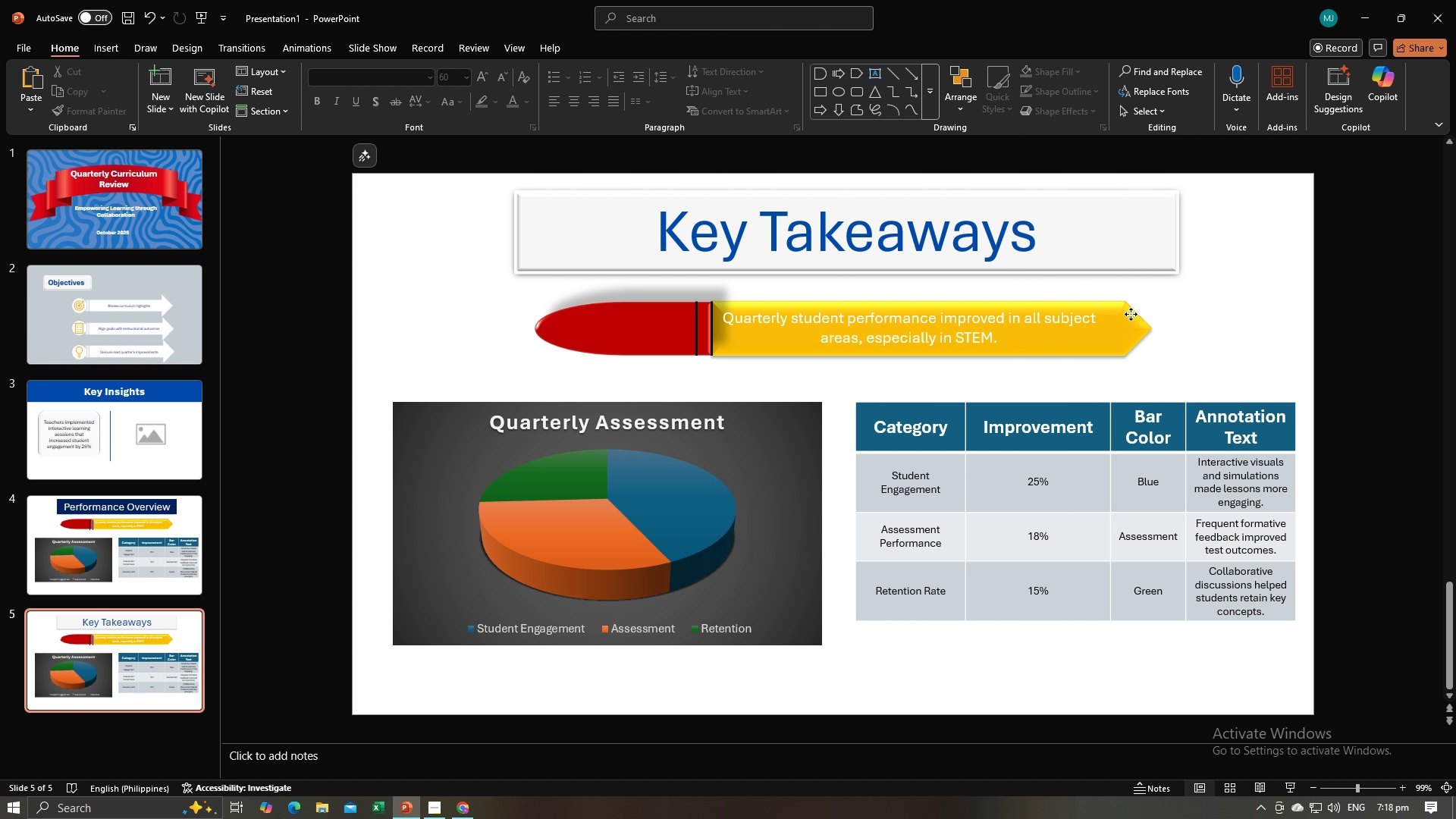 
double_click([1131, 314])
 